 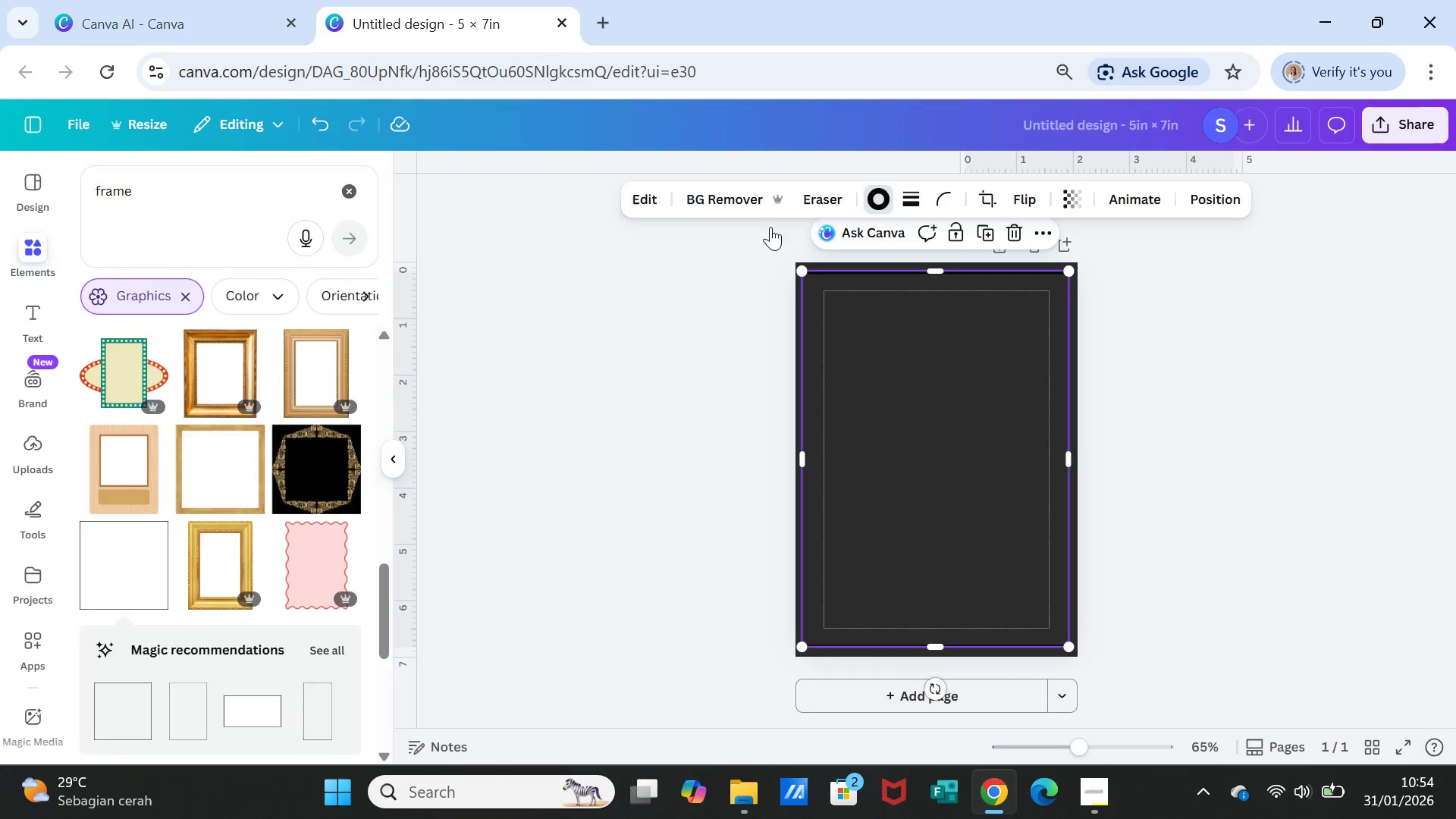 
left_click([301, 230])
 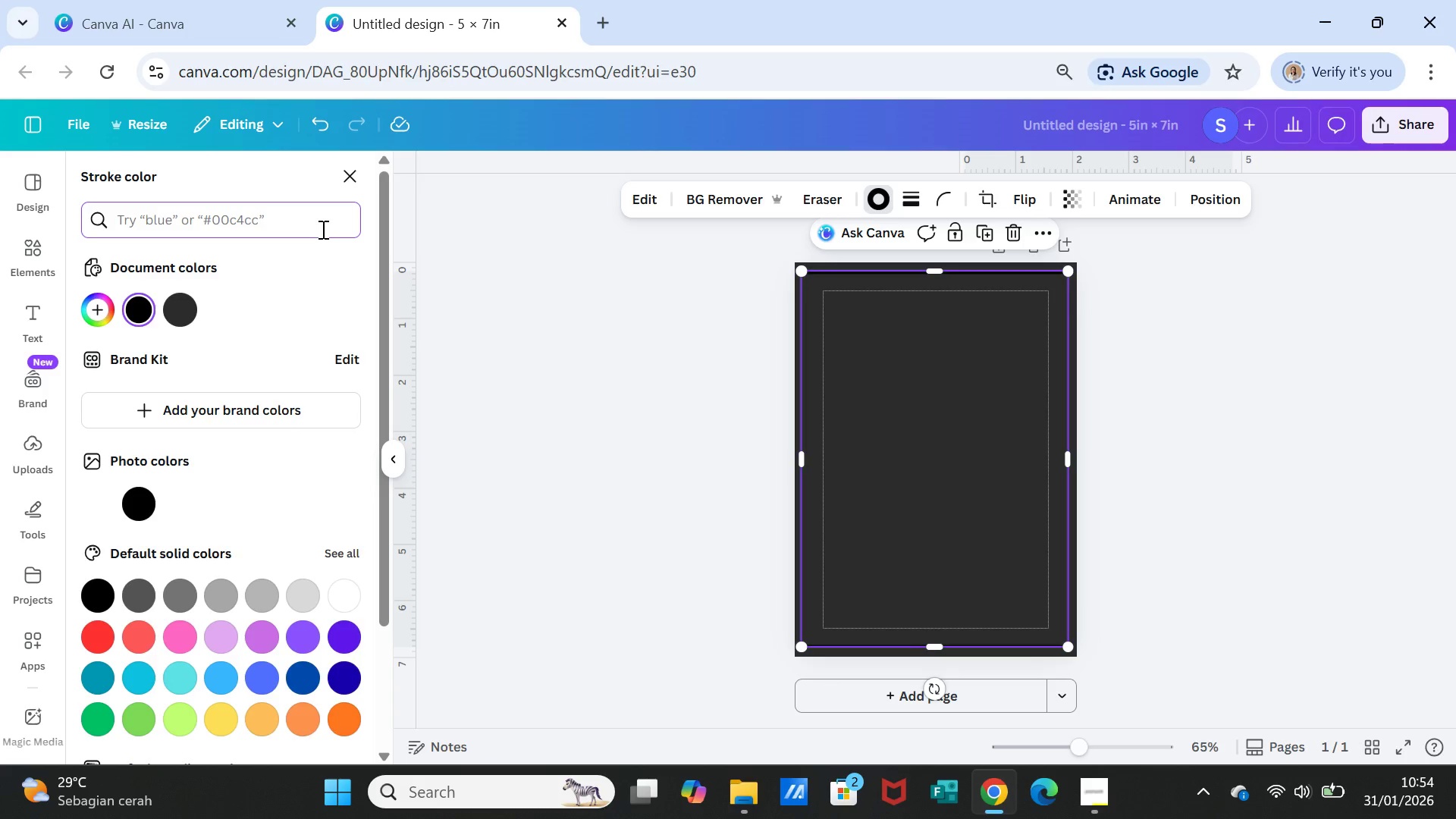 
key(Control+V)
 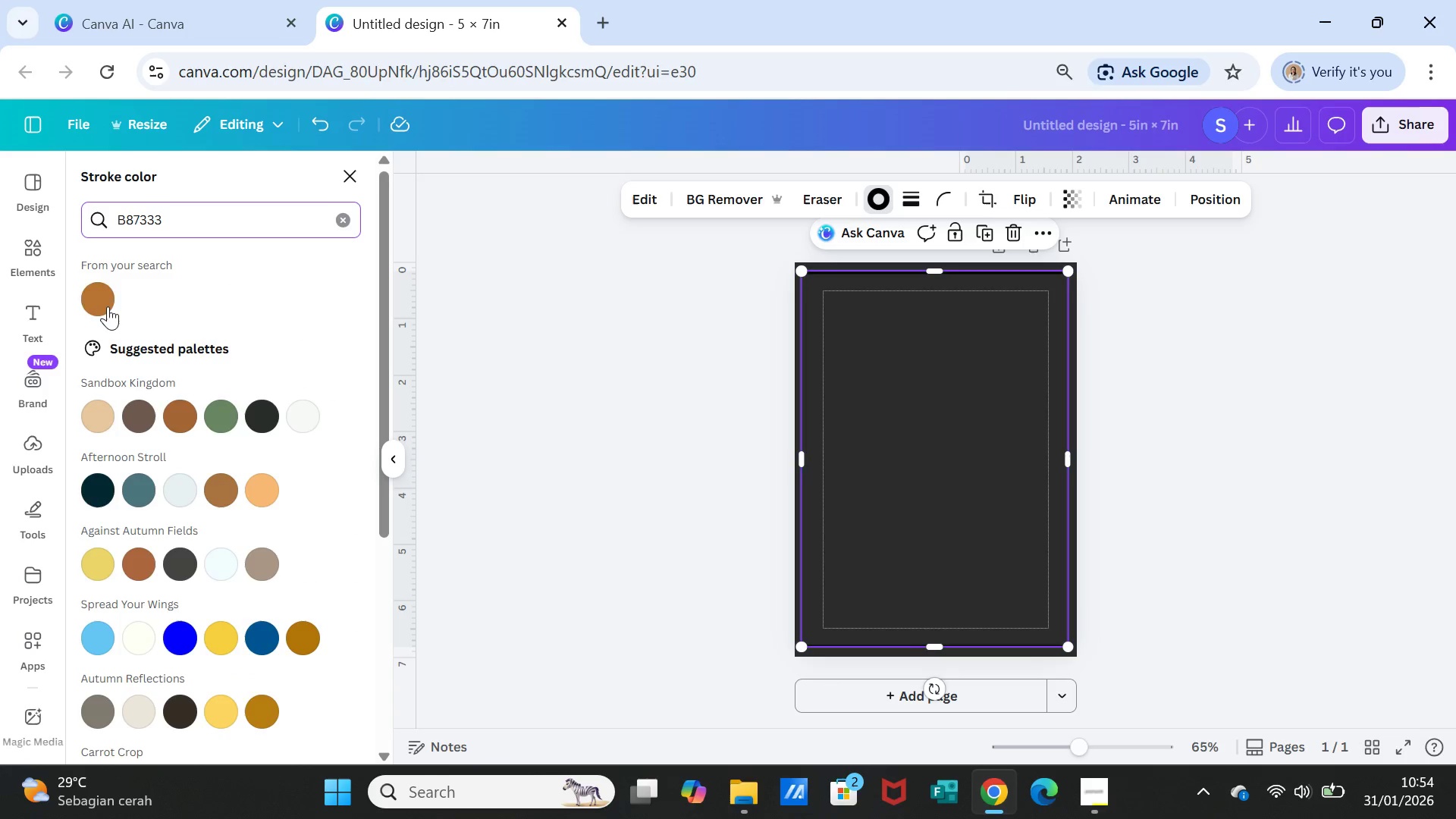 
left_click([108, 306])
 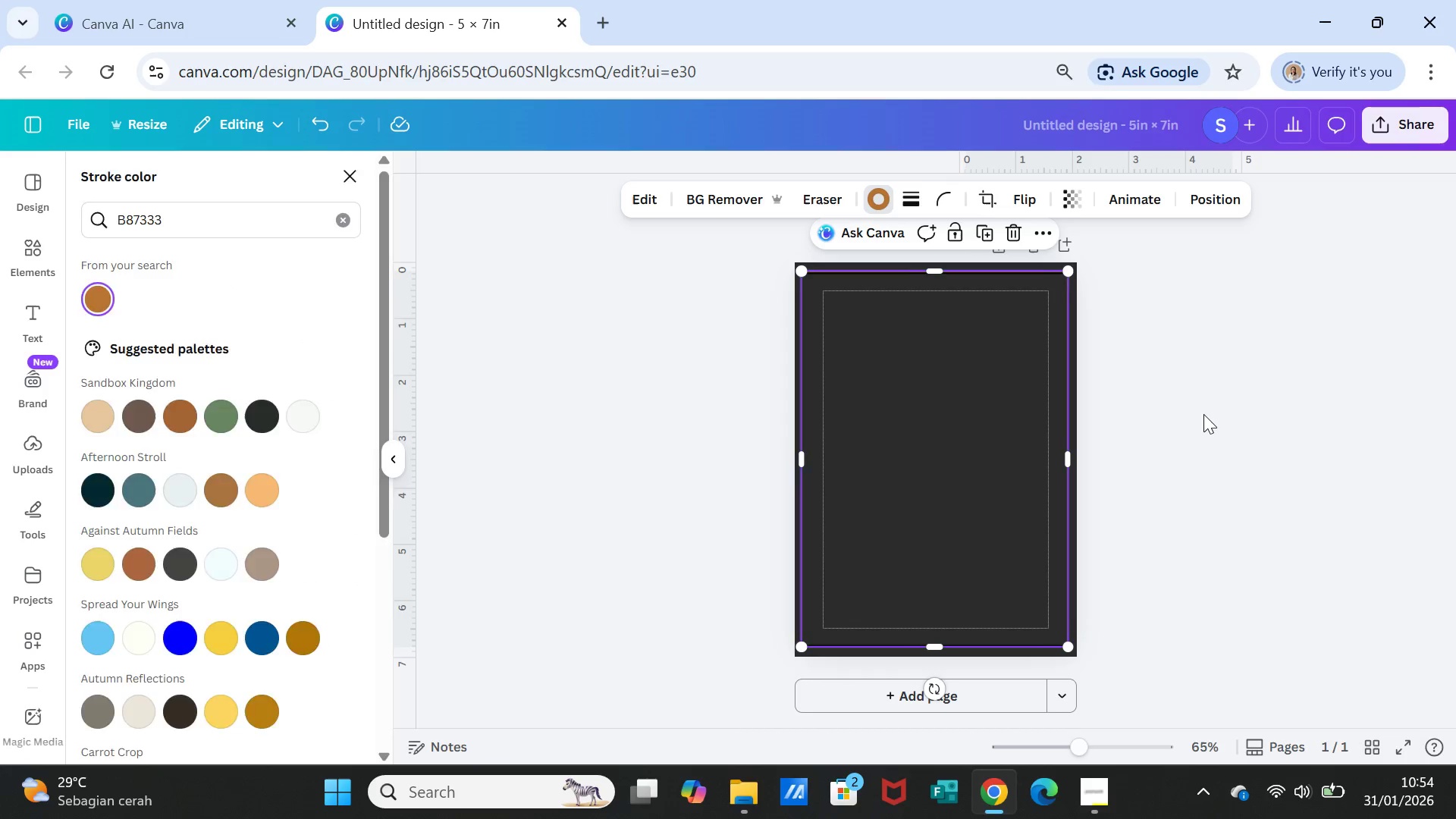 
left_click([1203, 414])
 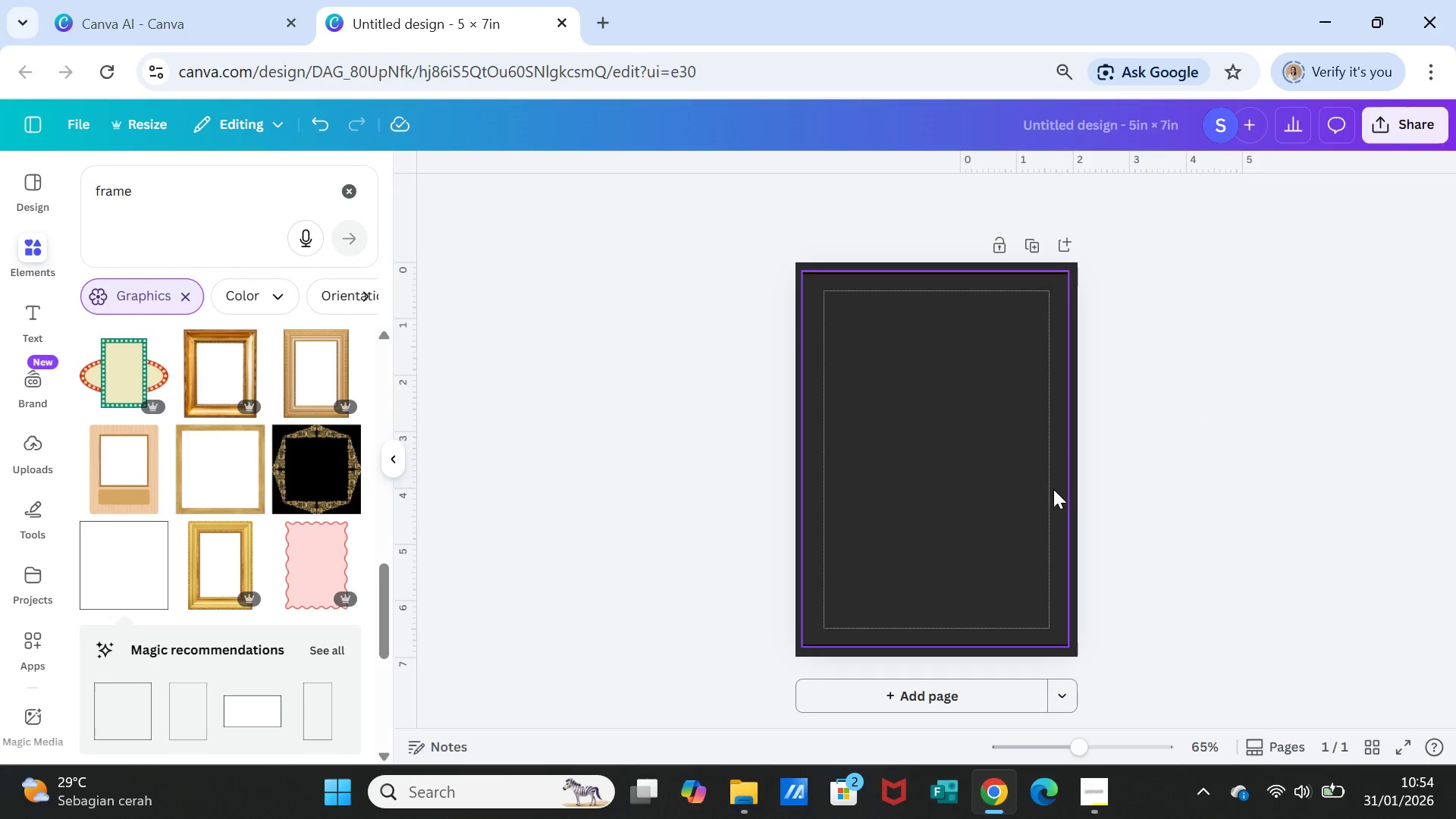 
left_click([1059, 491])
 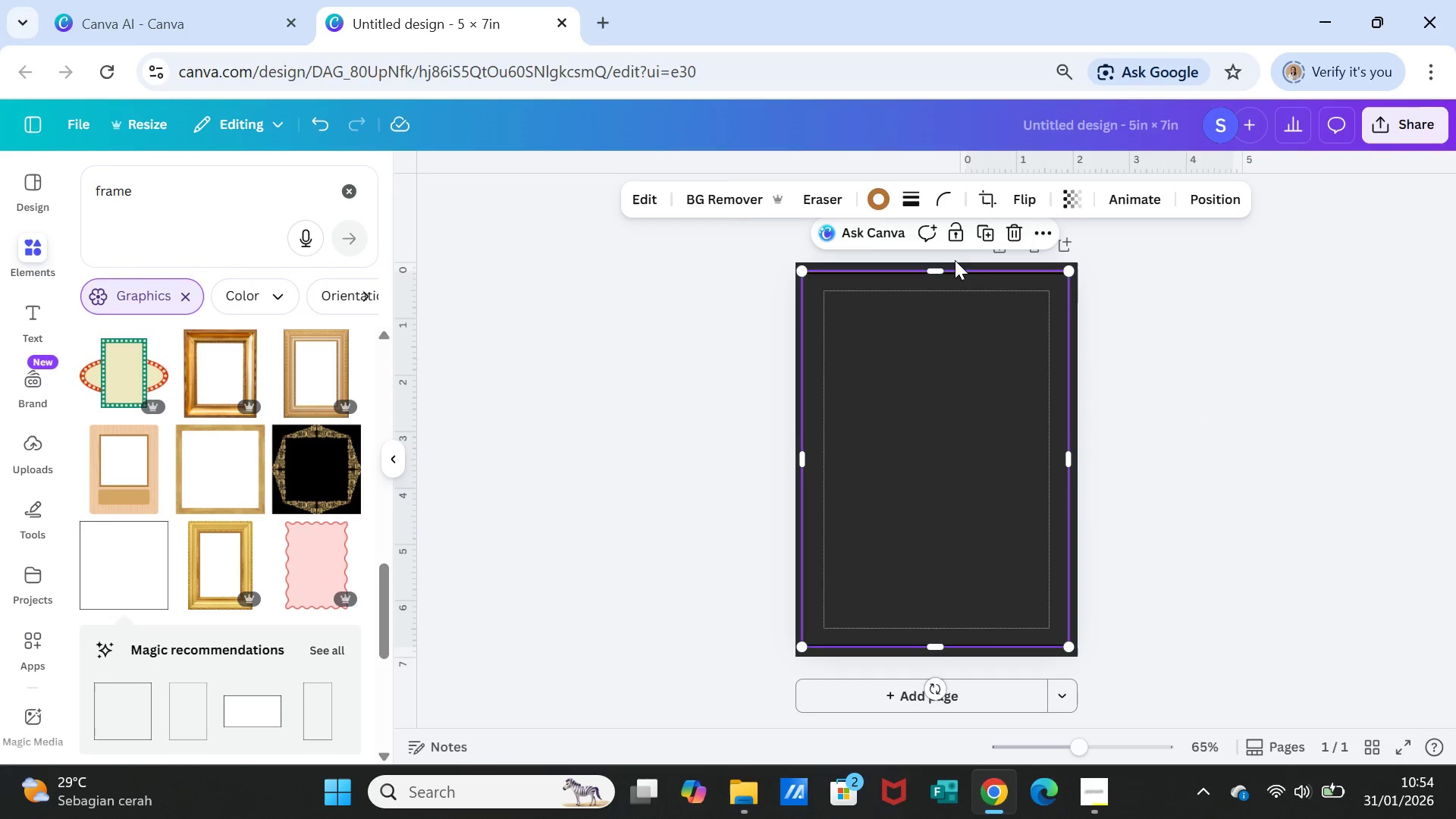 
left_click([983, 231])
 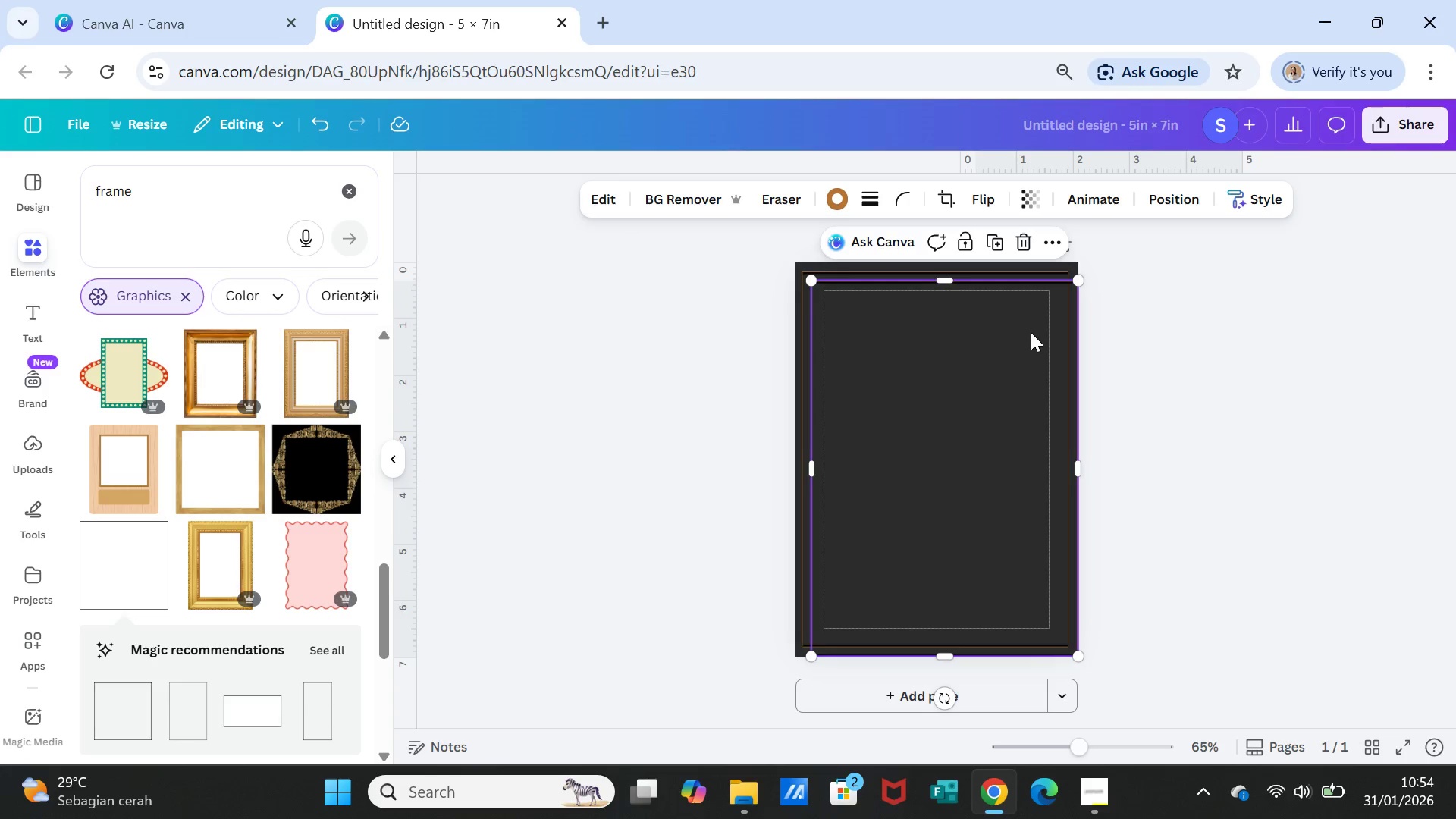 
left_click_drag(start_coordinate=[1057, 357], to_coordinate=[1046, 358])
 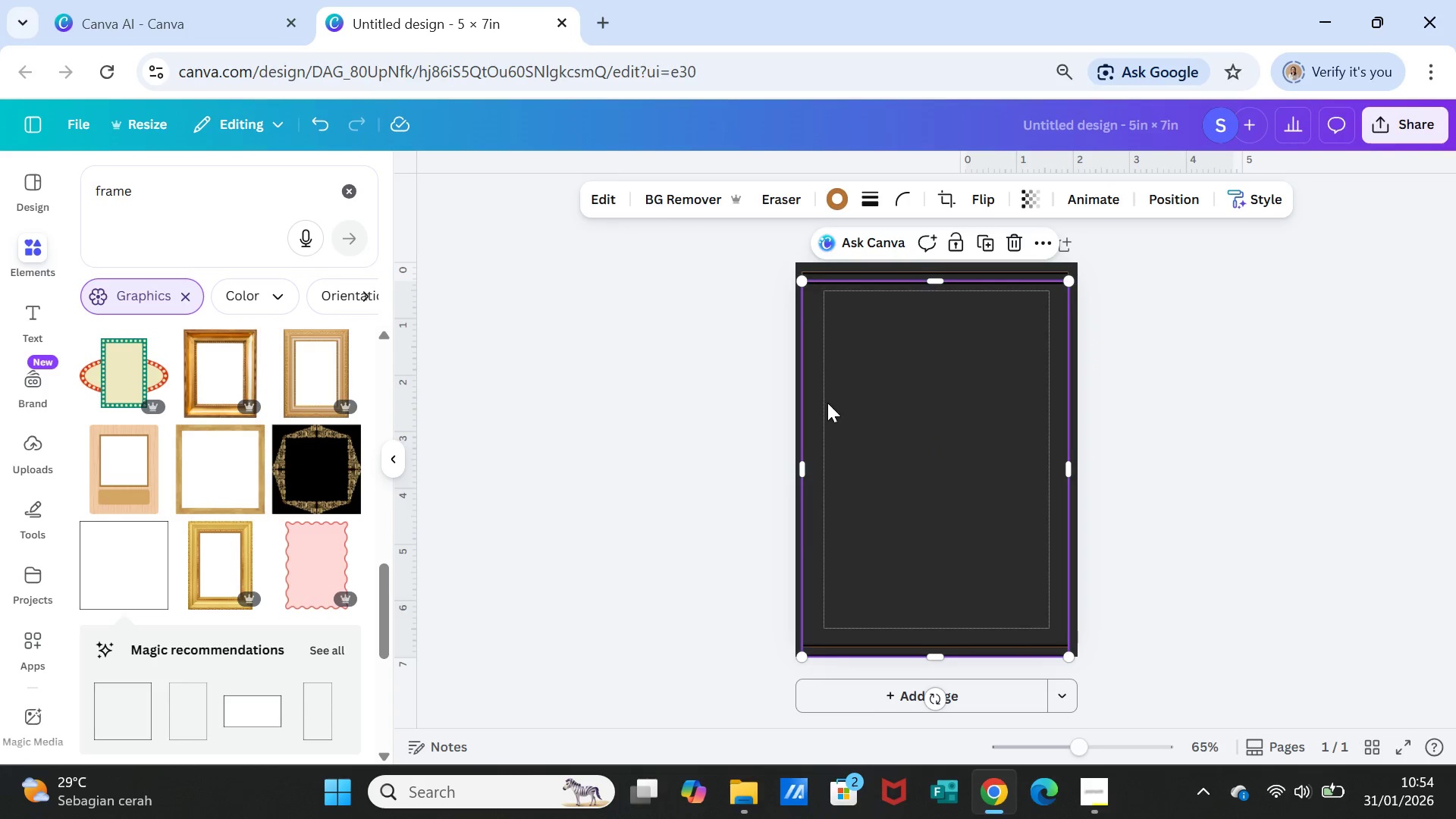 
left_click_drag(start_coordinate=[806, 467], to_coordinate=[815, 467])
 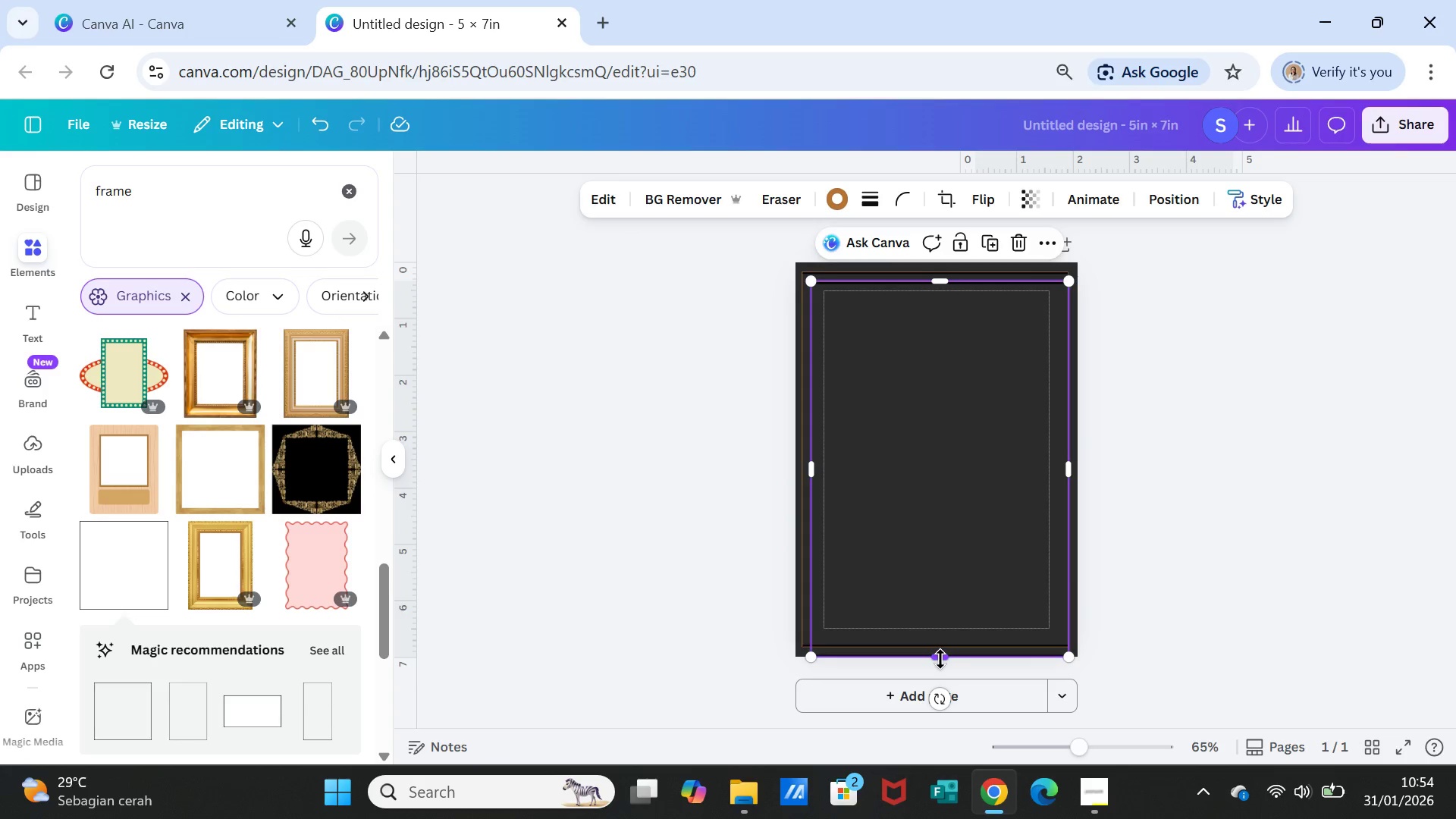 
left_click_drag(start_coordinate=[940, 659], to_coordinate=[937, 642])
 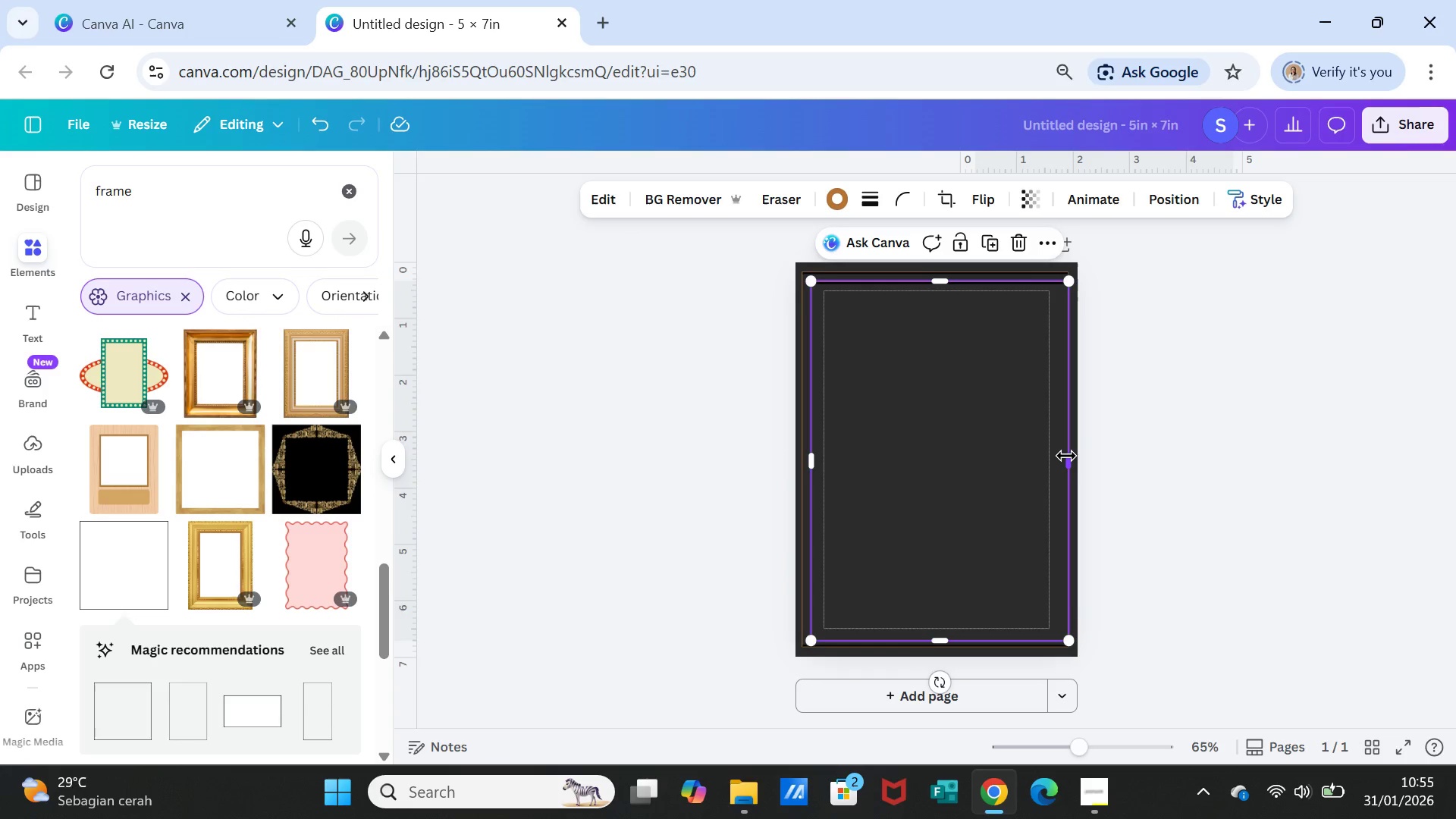 
left_click_drag(start_coordinate=[1066, 456], to_coordinate=[1059, 456])
 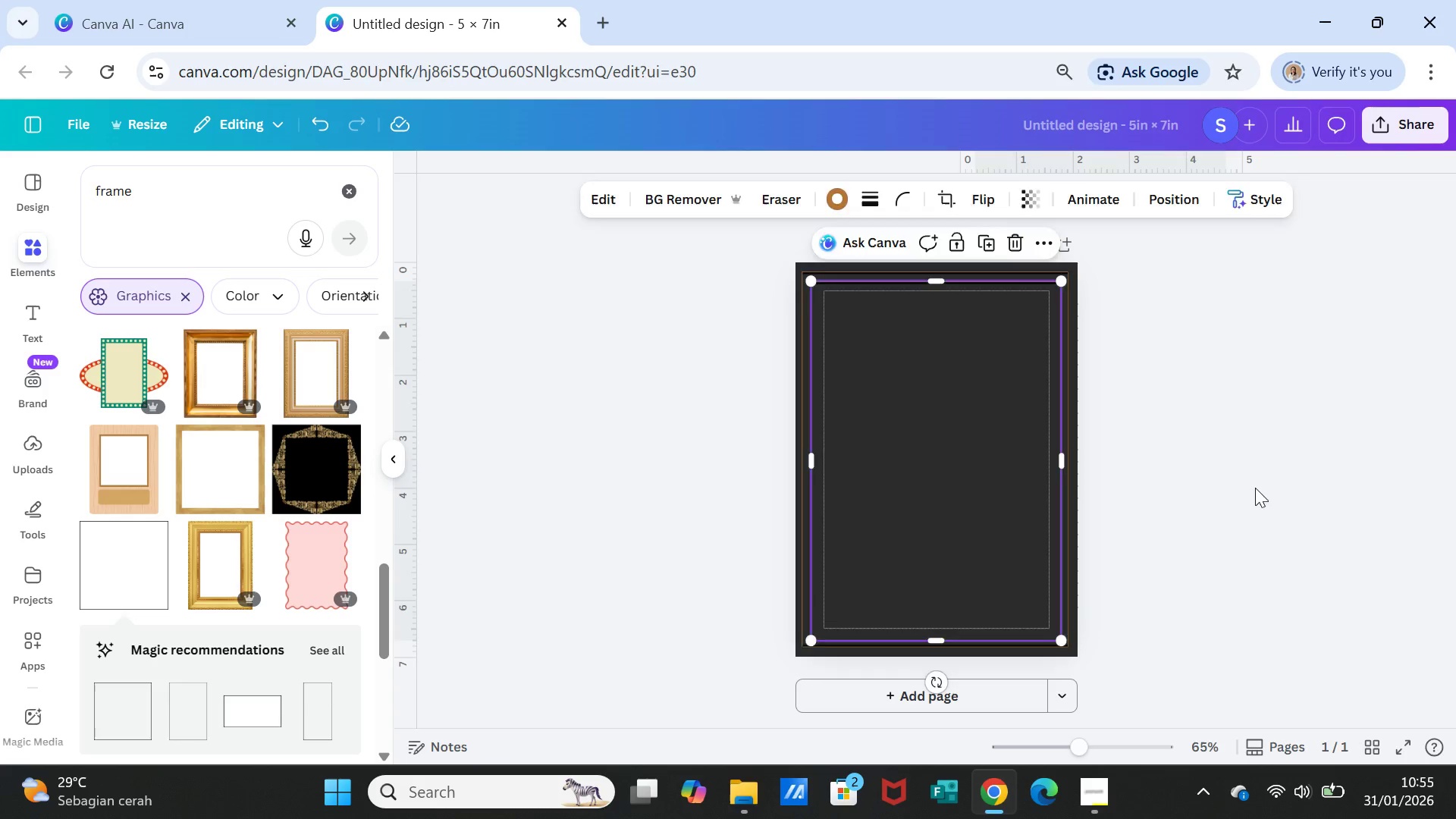 
left_click([1255, 488])
 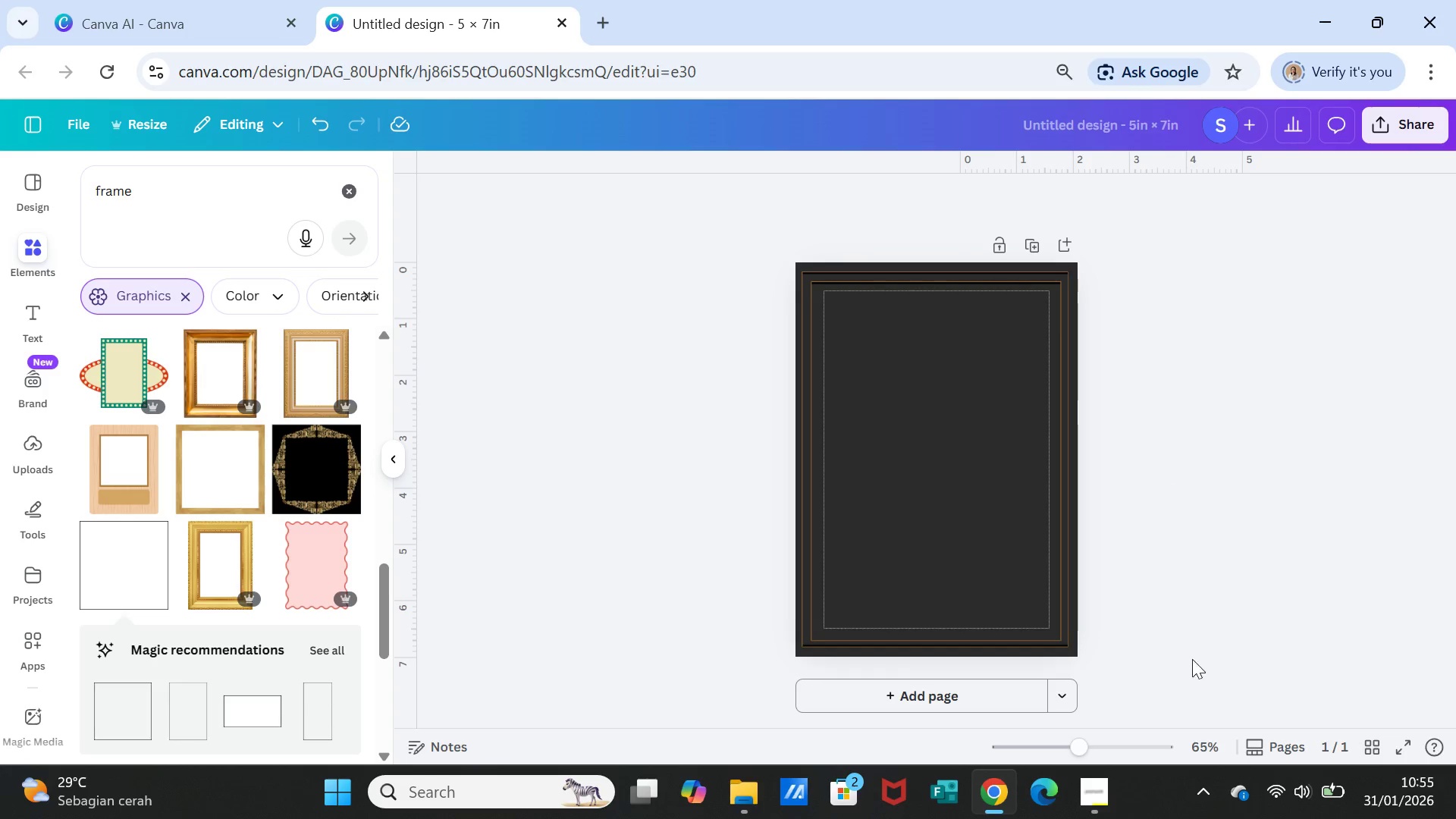 
left_click_drag(start_coordinate=[1081, 750], to_coordinate=[1092, 751])
 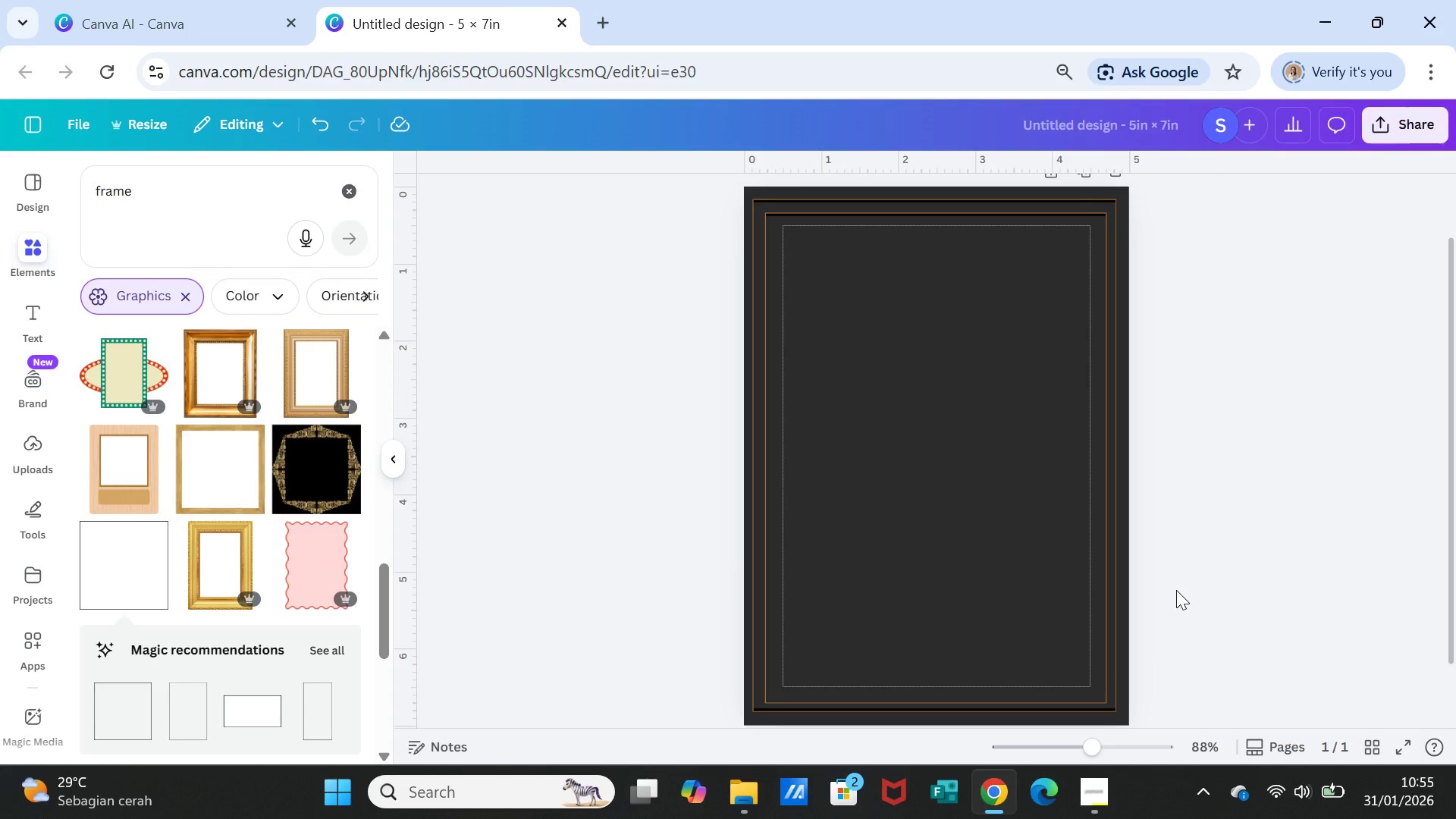 
scroll: coordinate [1176, 590], scroll_direction: up, amount: 1.0
 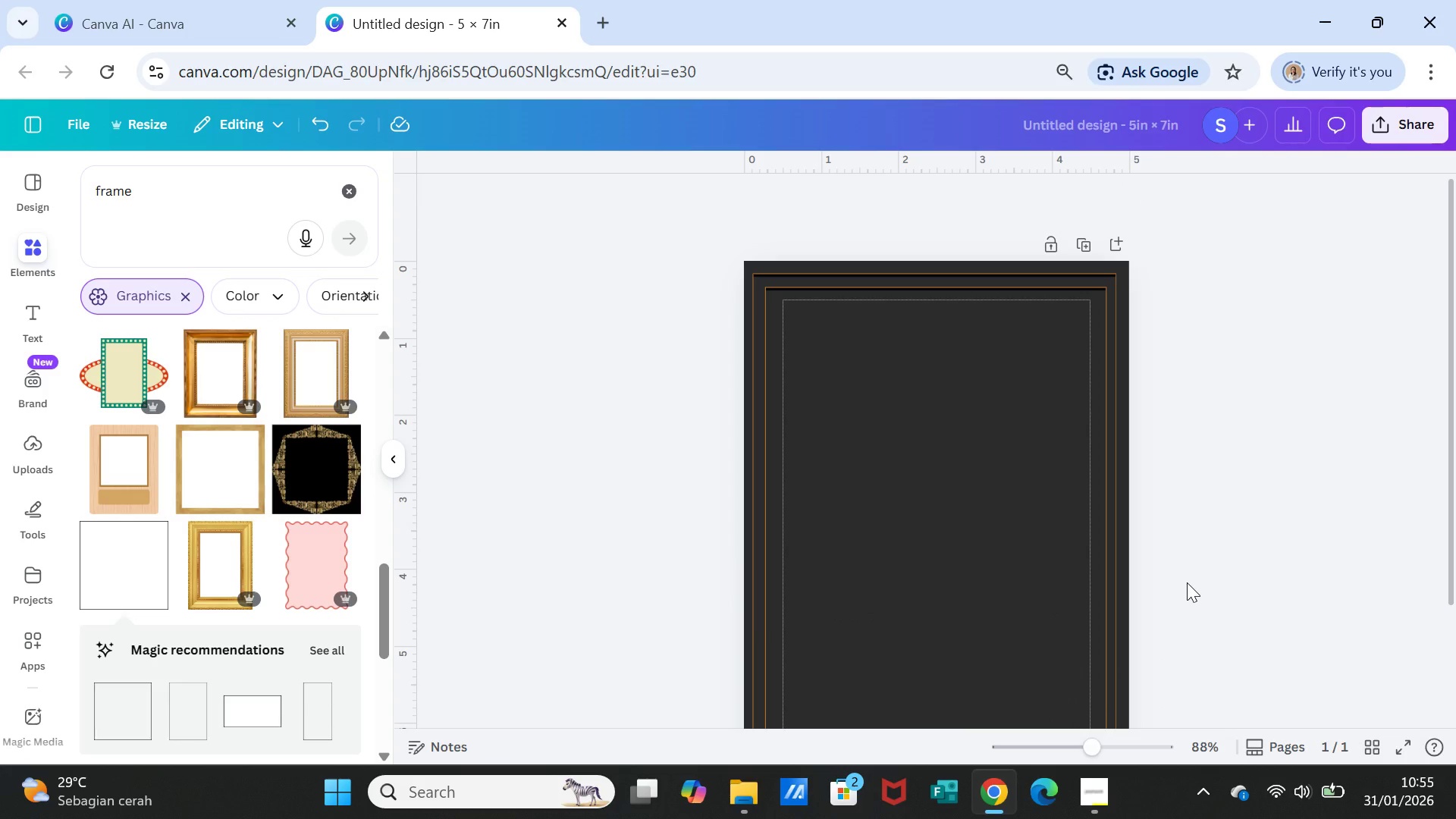 
scroll: coordinate [1187, 582], scroll_direction: down, amount: 2.0
 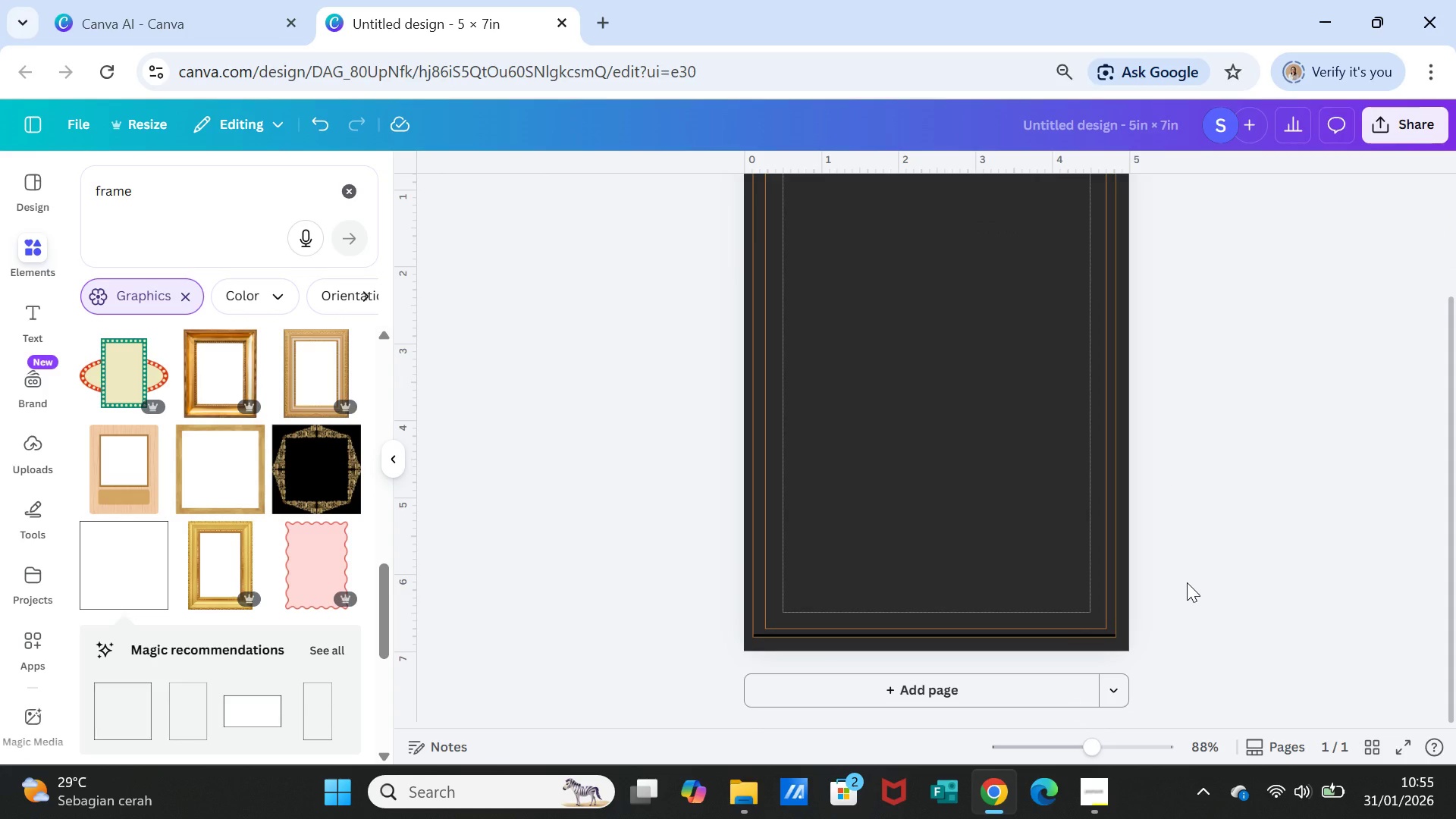 
left_click([1187, 582])
 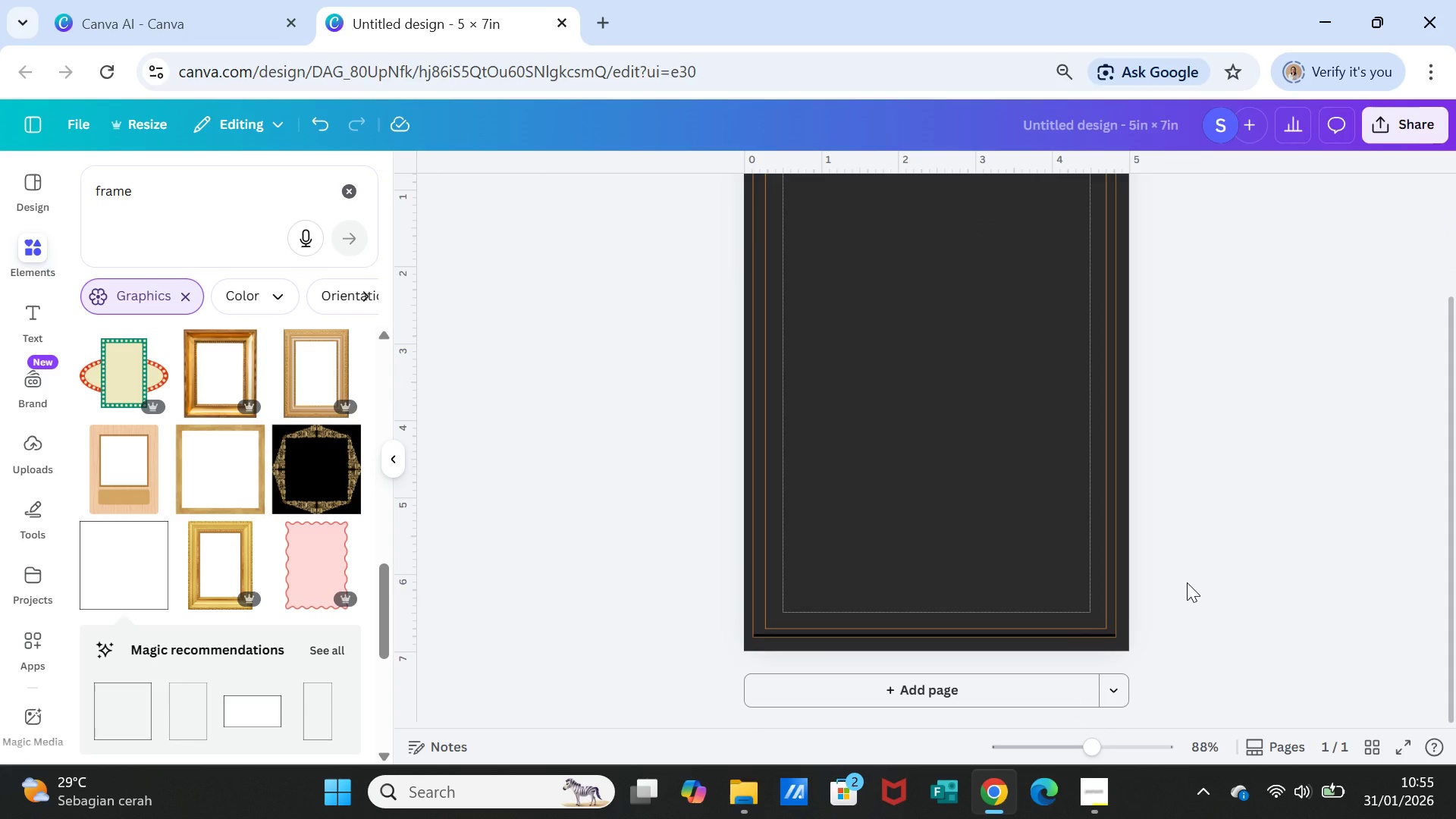 
scroll: coordinate [1164, 562], scroll_direction: up, amount: 1.0
 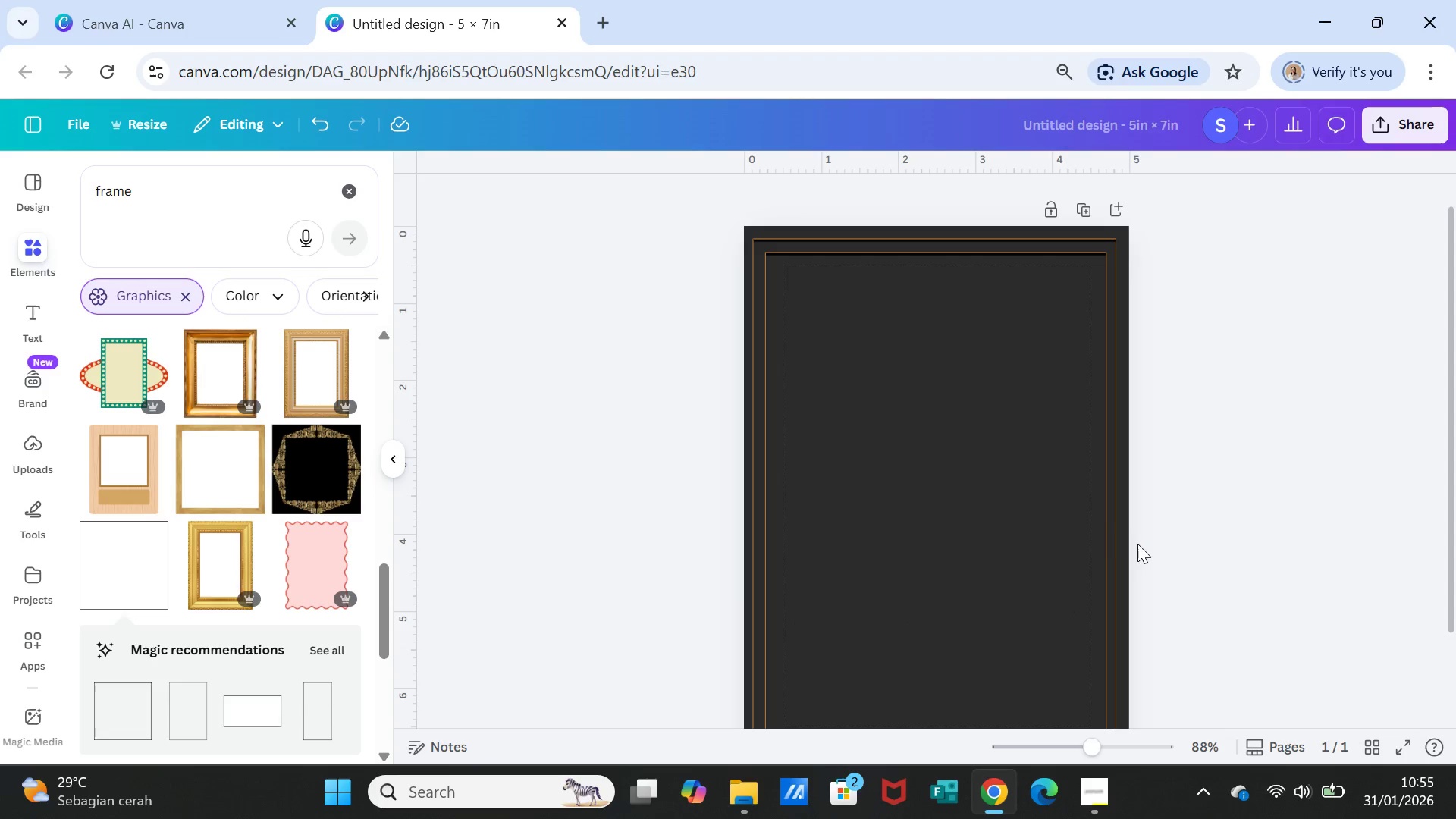 
wait(7.21)
 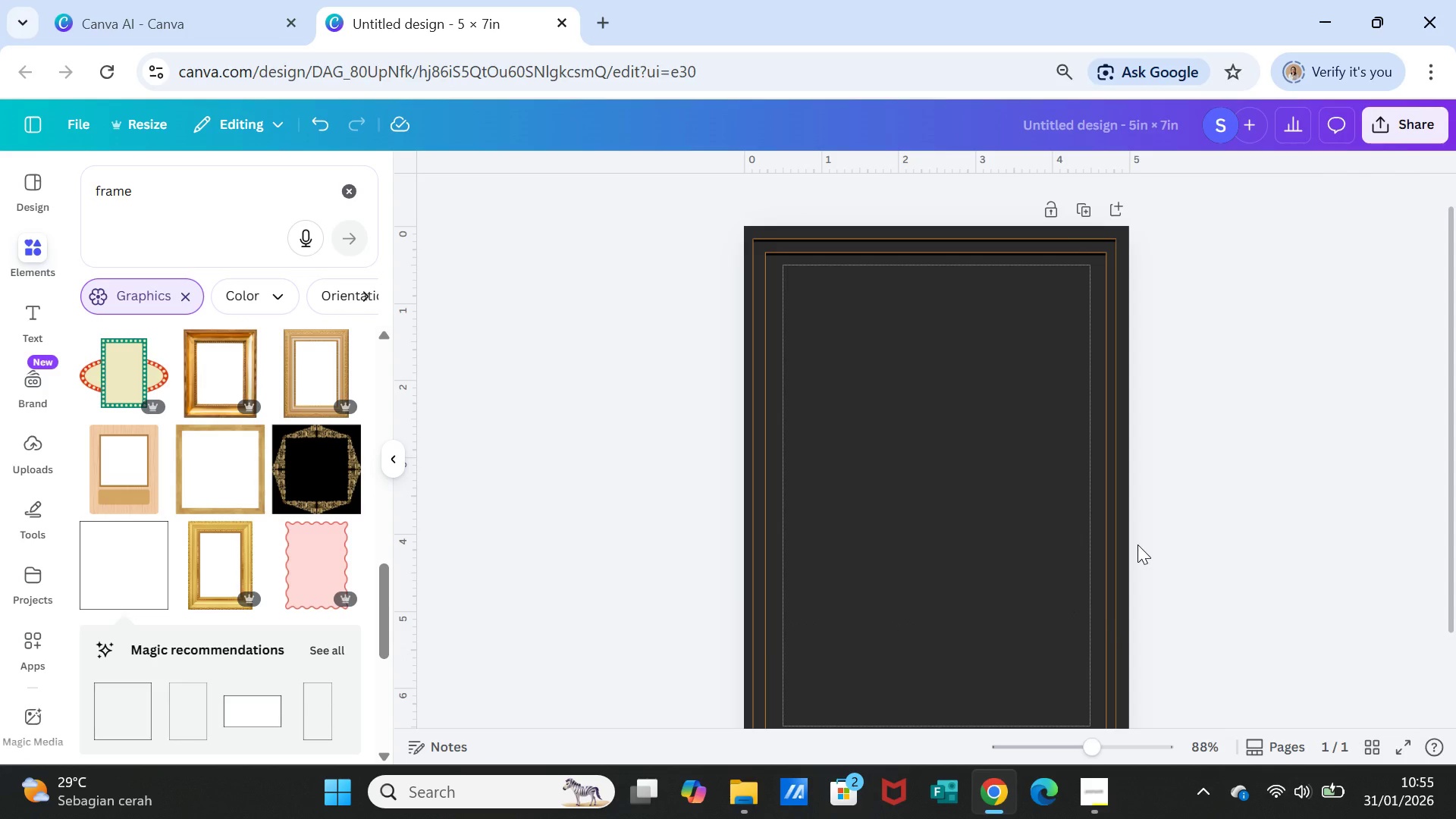 
left_click([28, 326])
 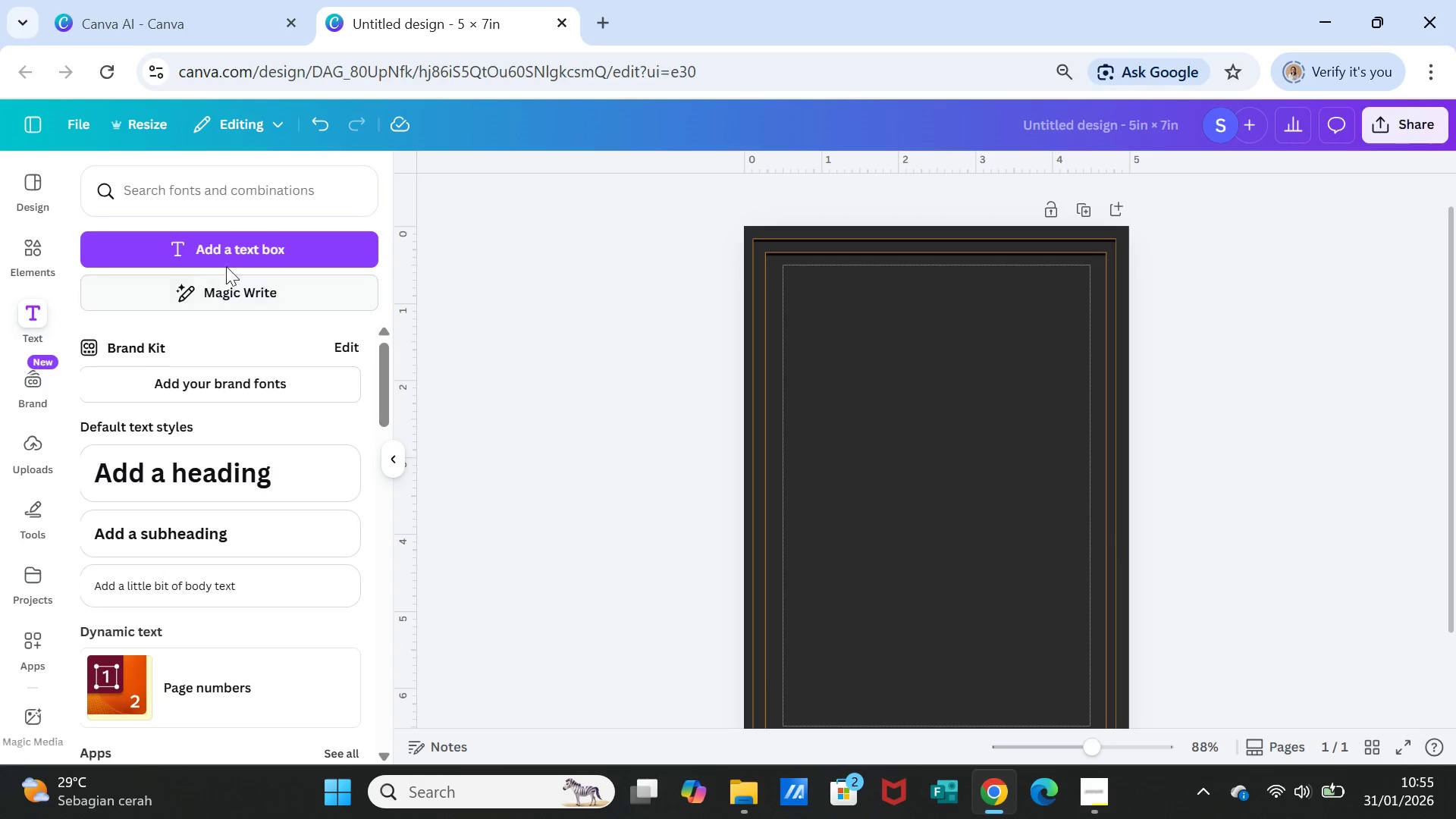 
left_click([229, 466])
 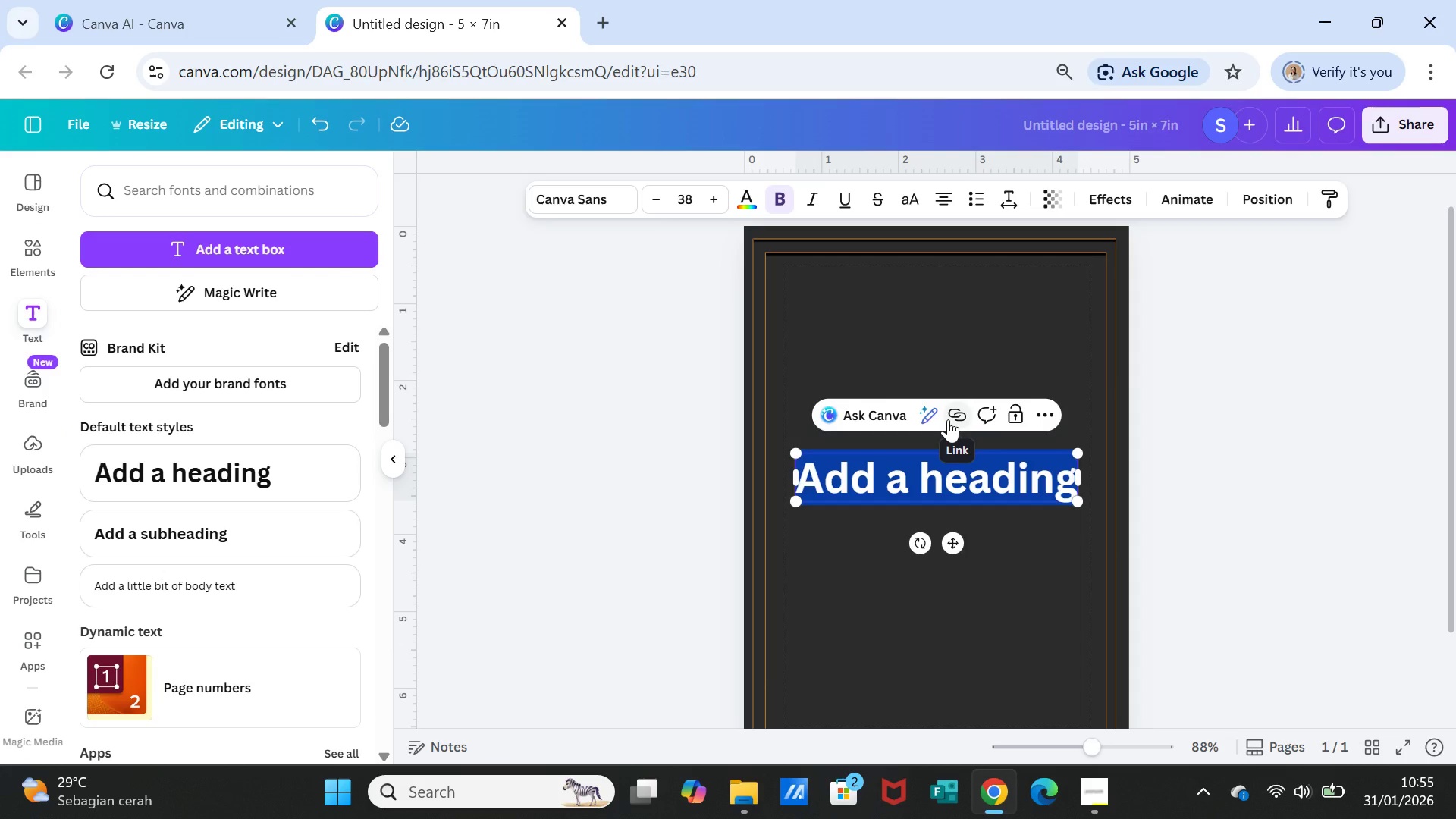 
type(the)
 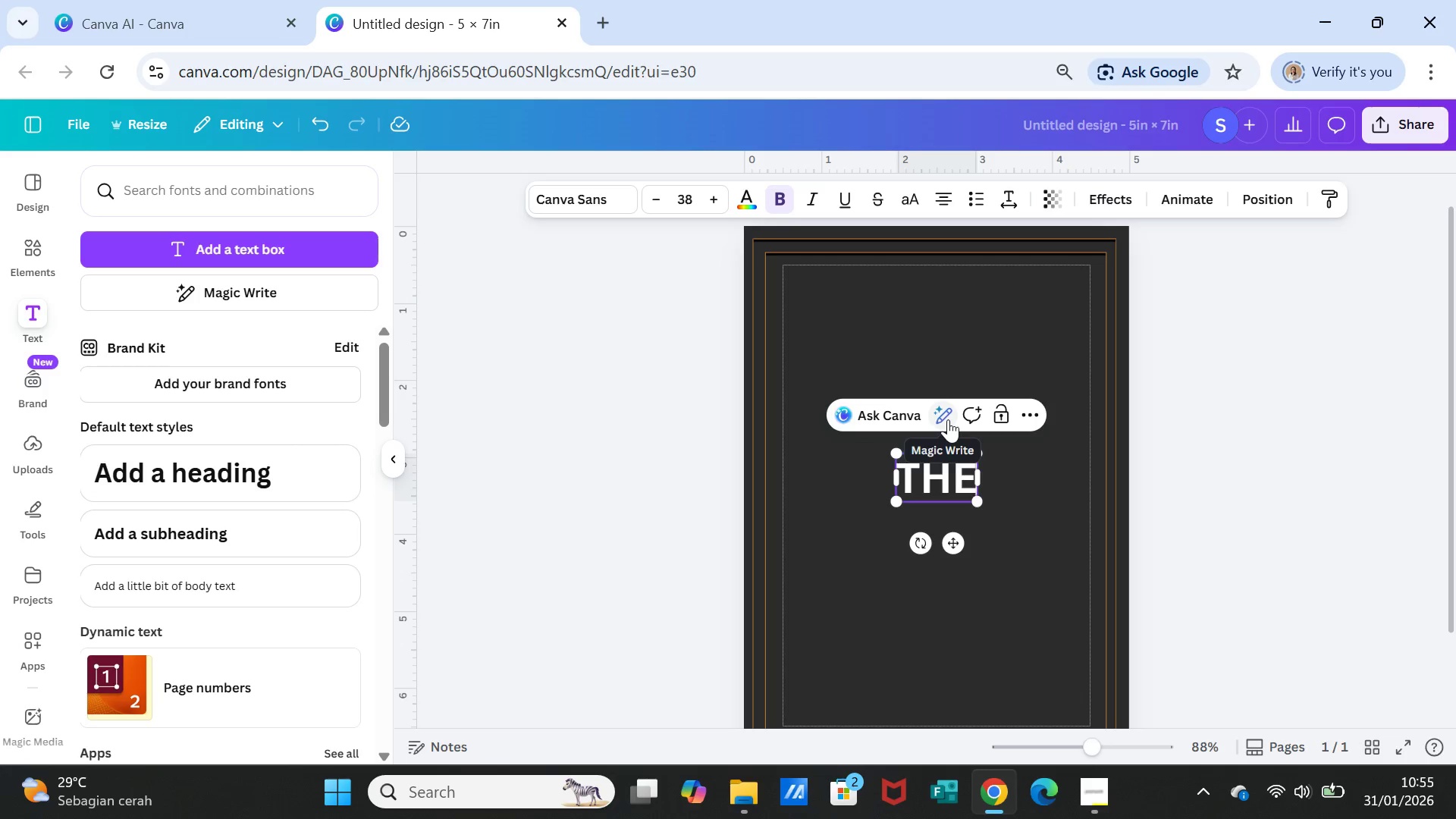 
wait(11.28)
 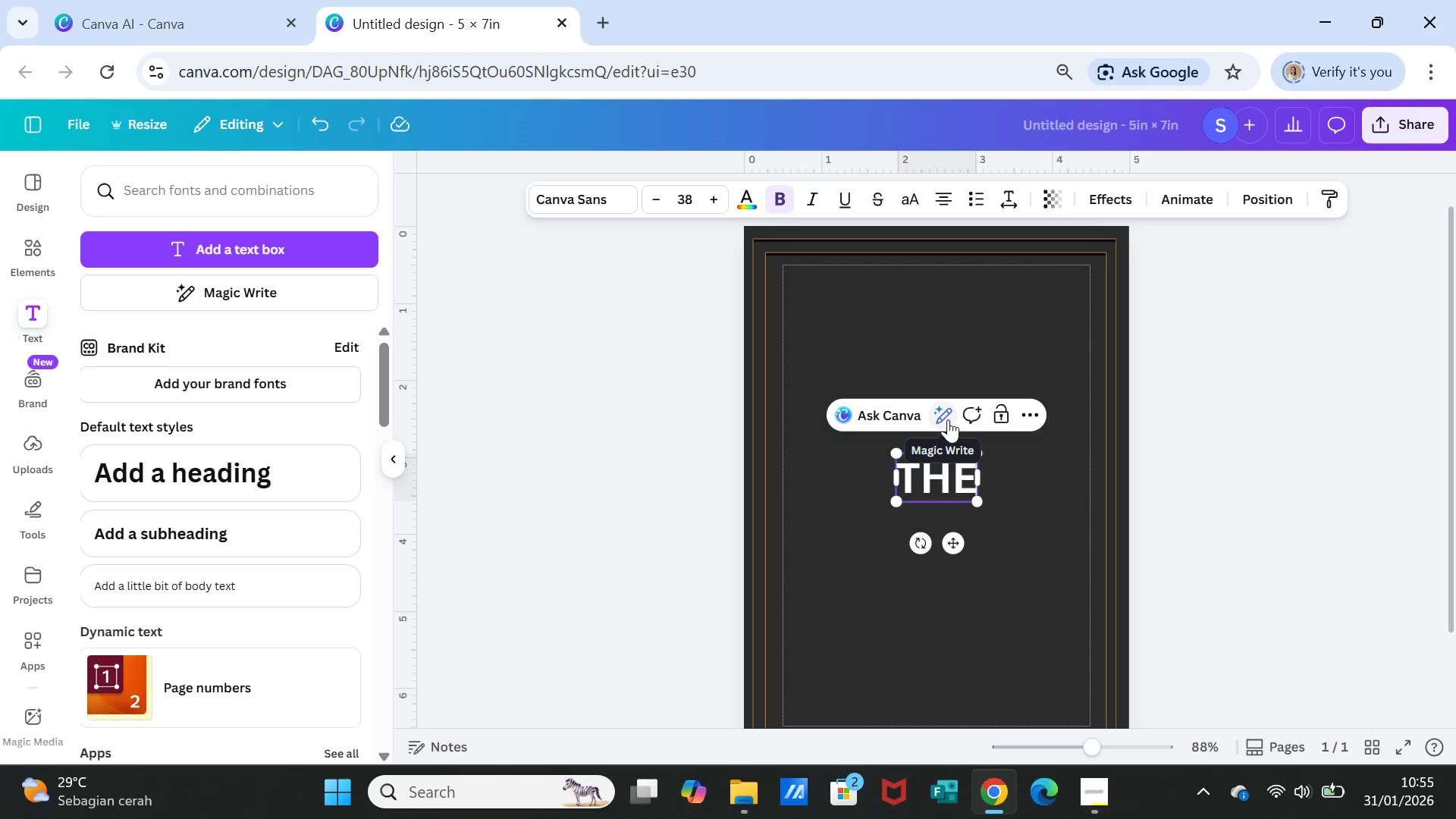 
type( ember press)
 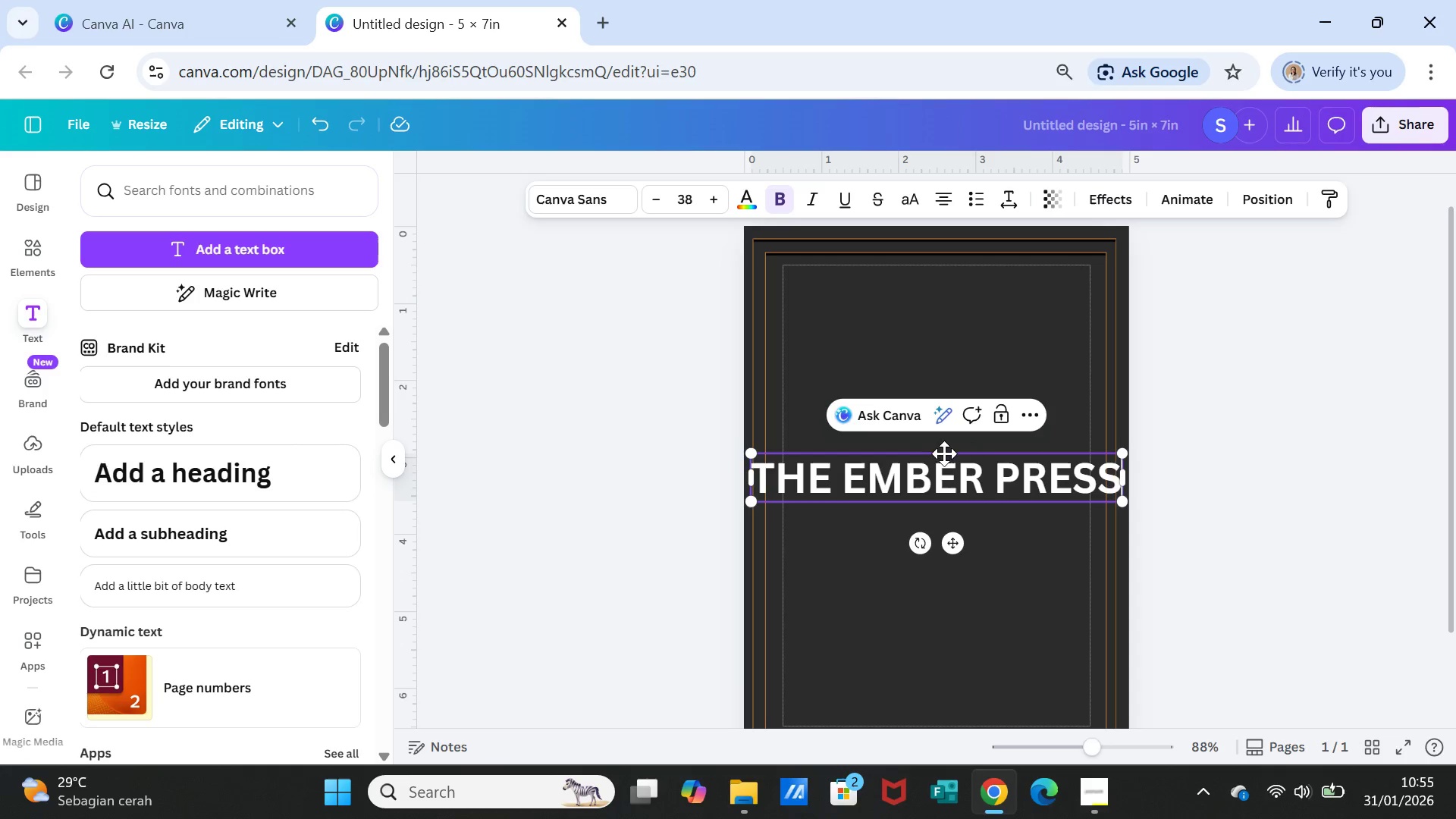 
double_click([934, 482])
 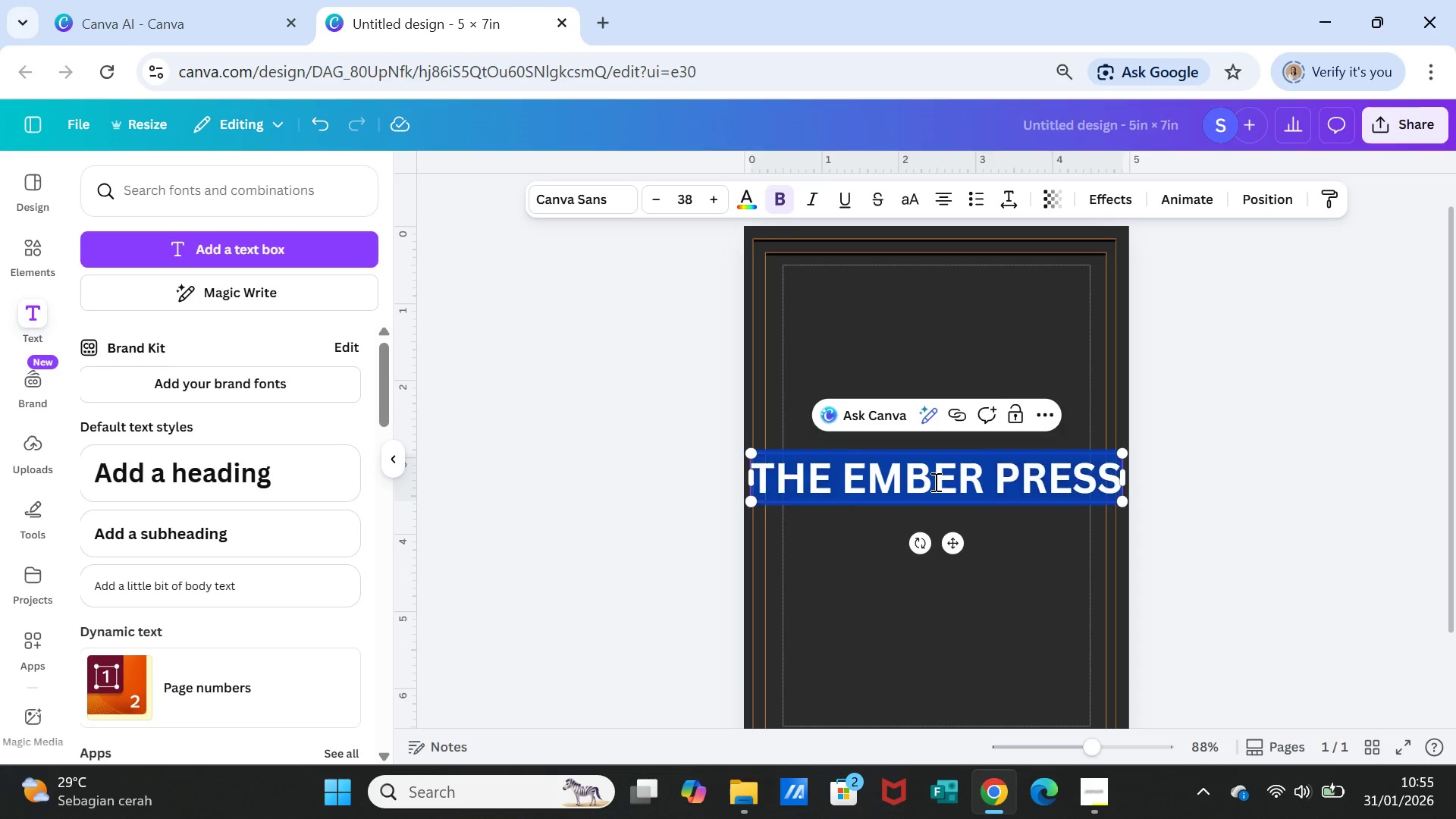 
triple_click([934, 482])
 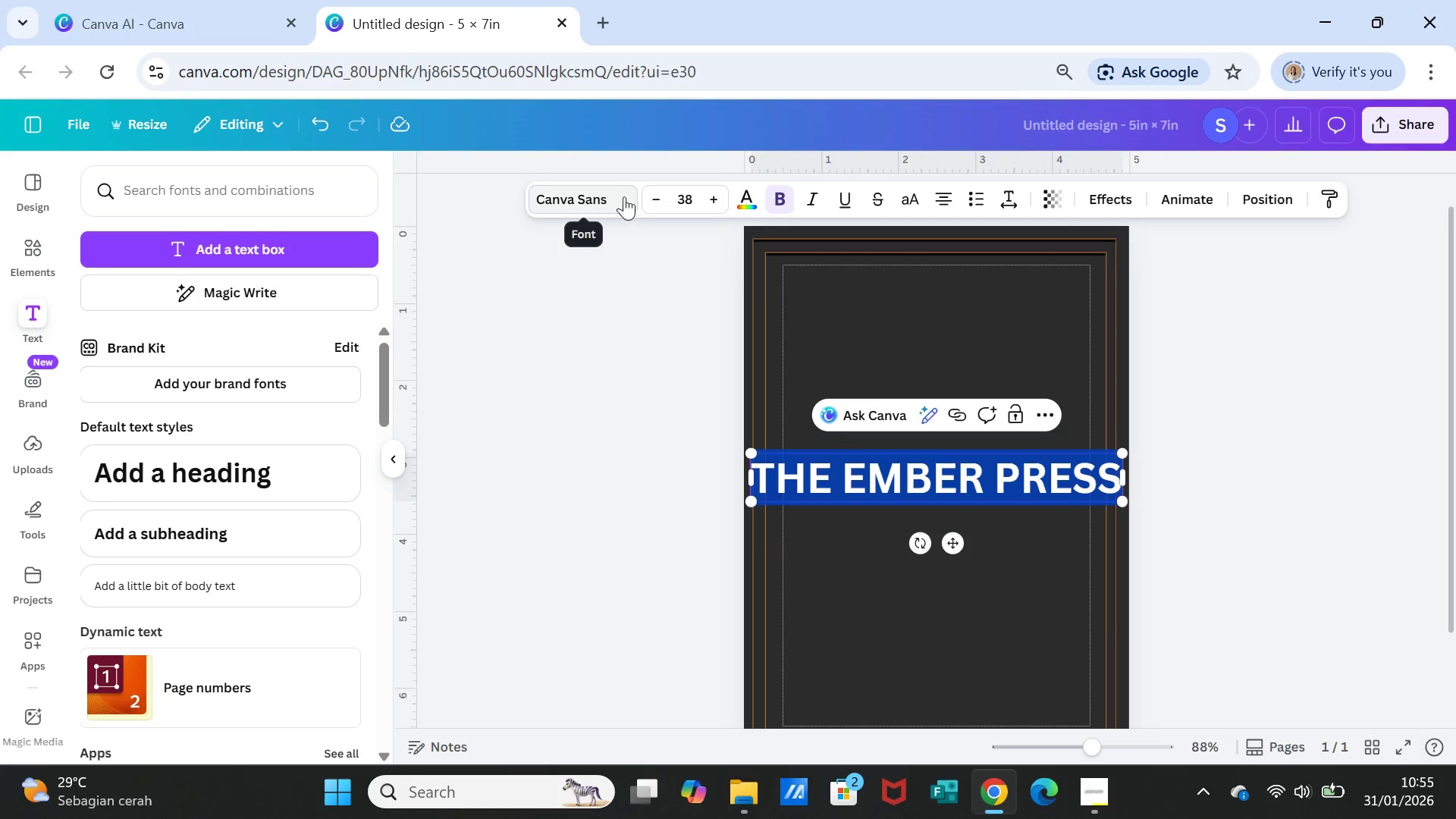 
left_click([609, 194])
 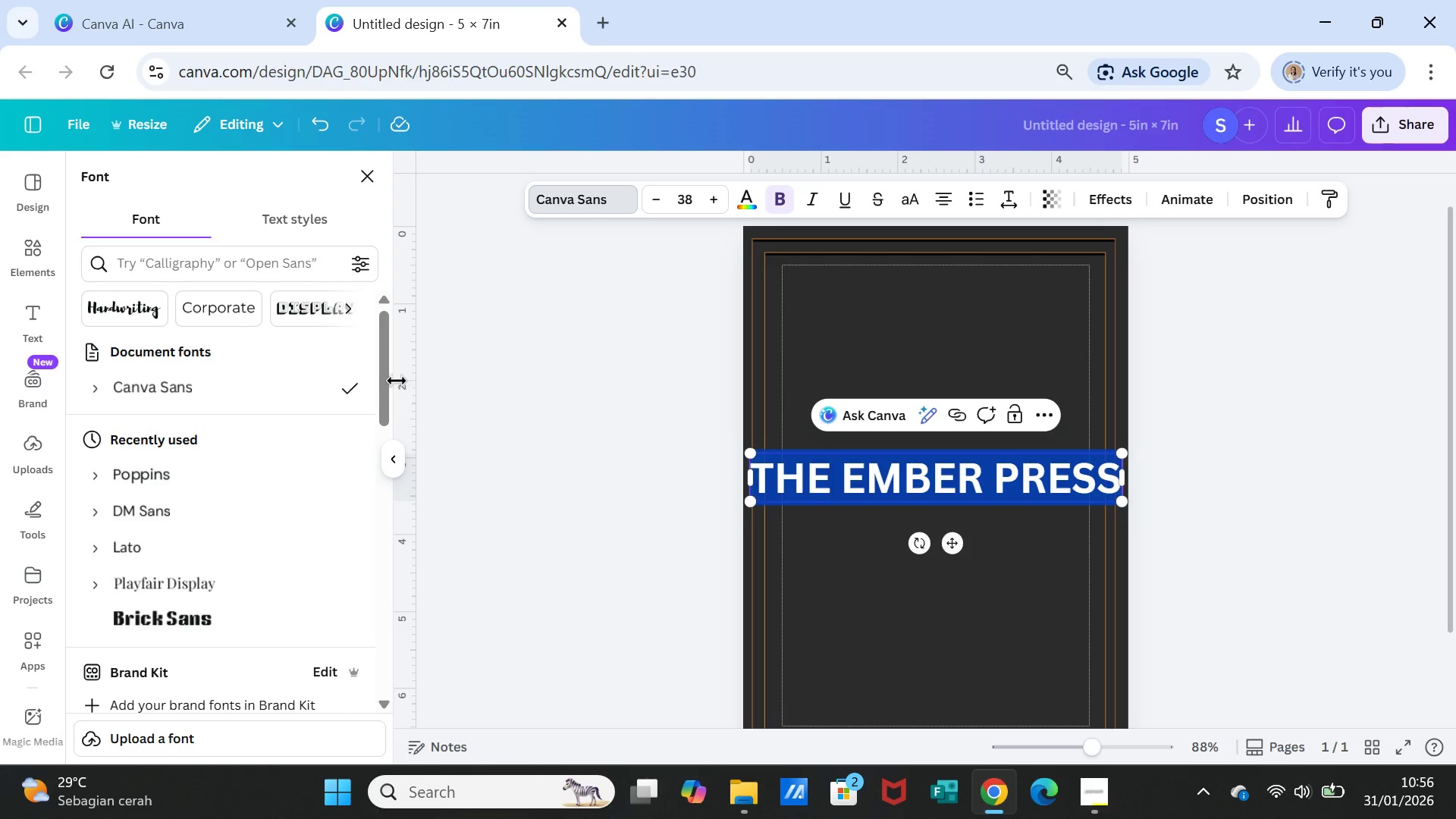 
left_click([279, 268])
 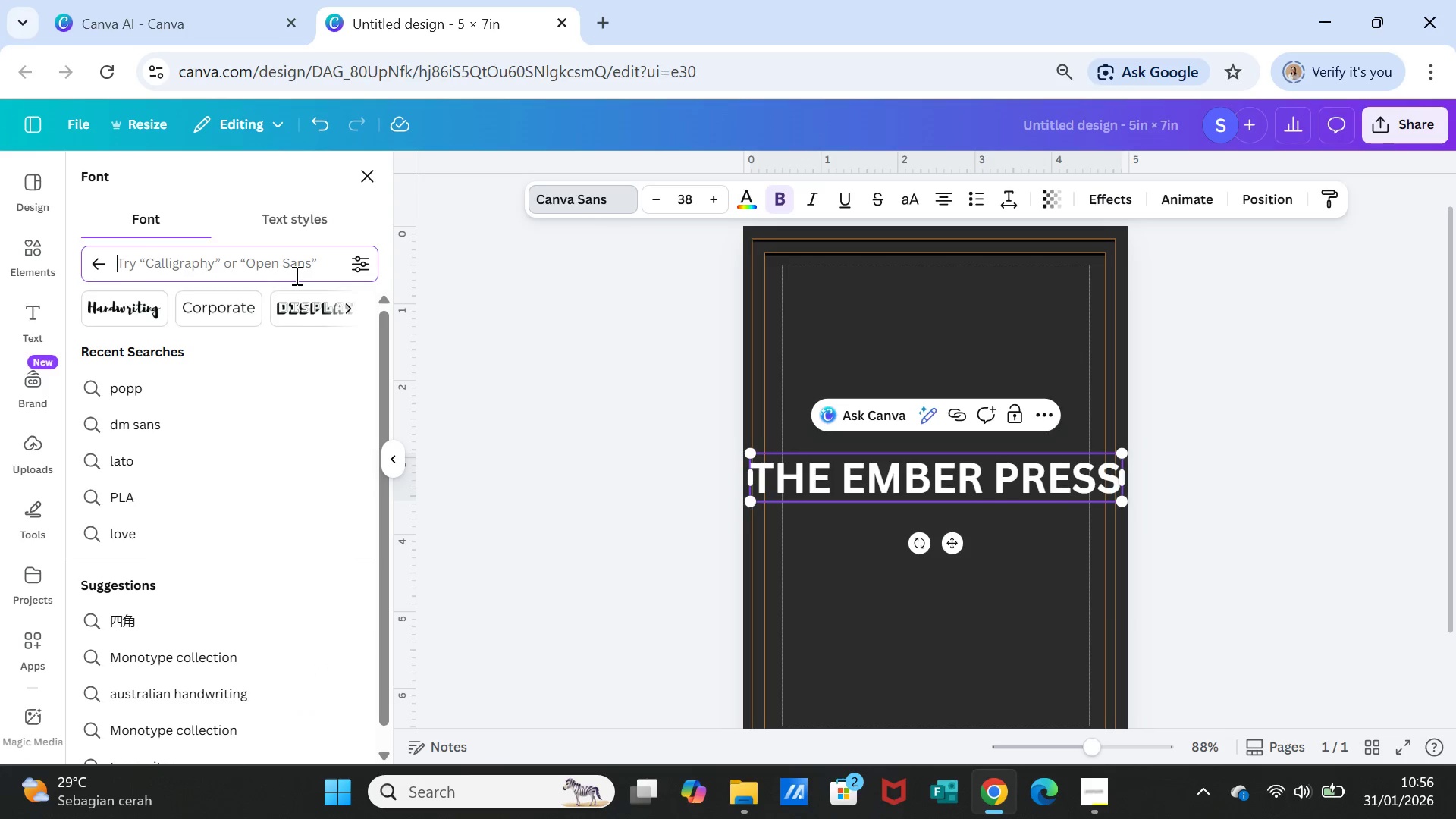 
type(play)
 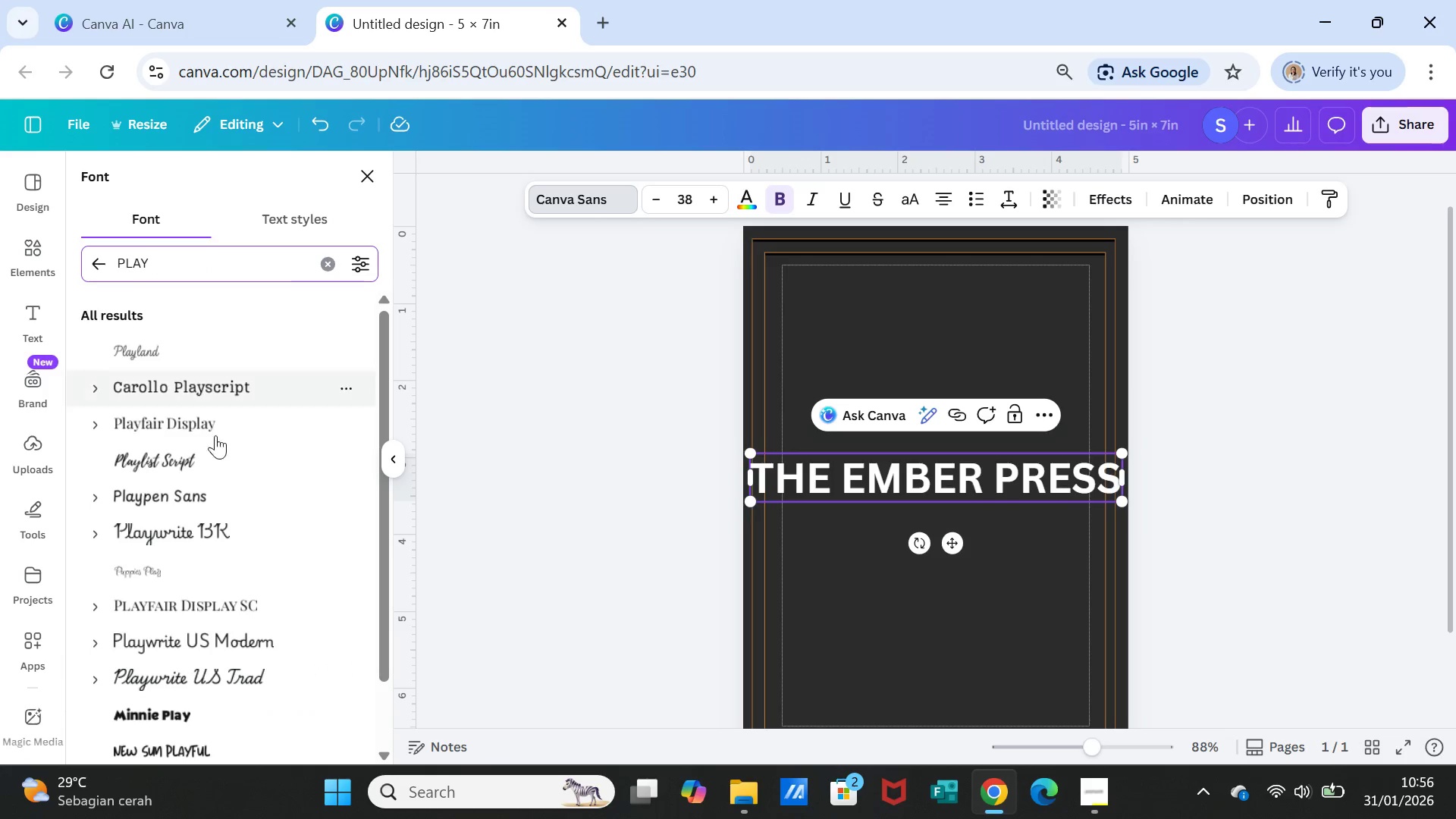 
left_click([146, 419])
 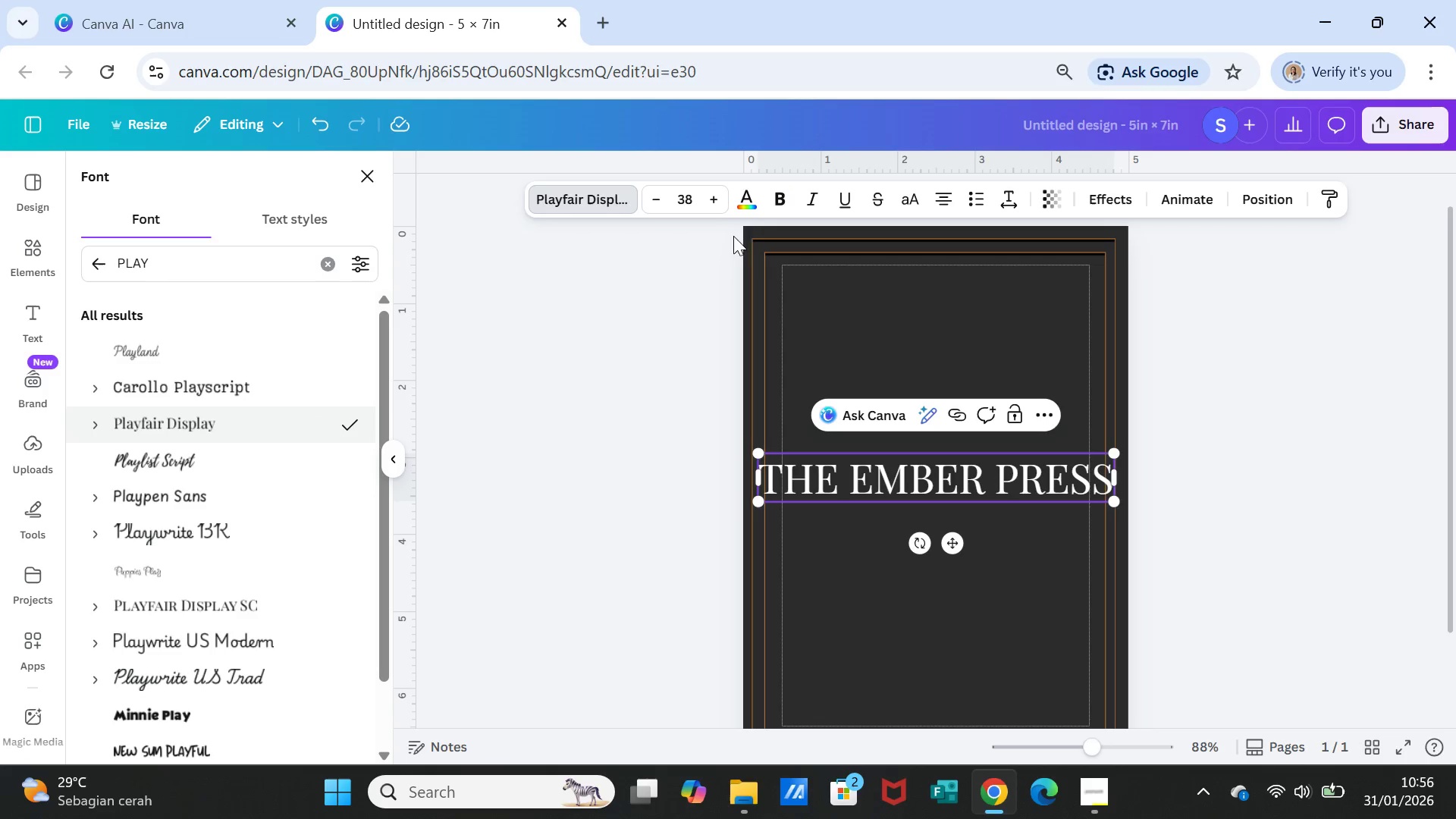 
wait(5.44)
 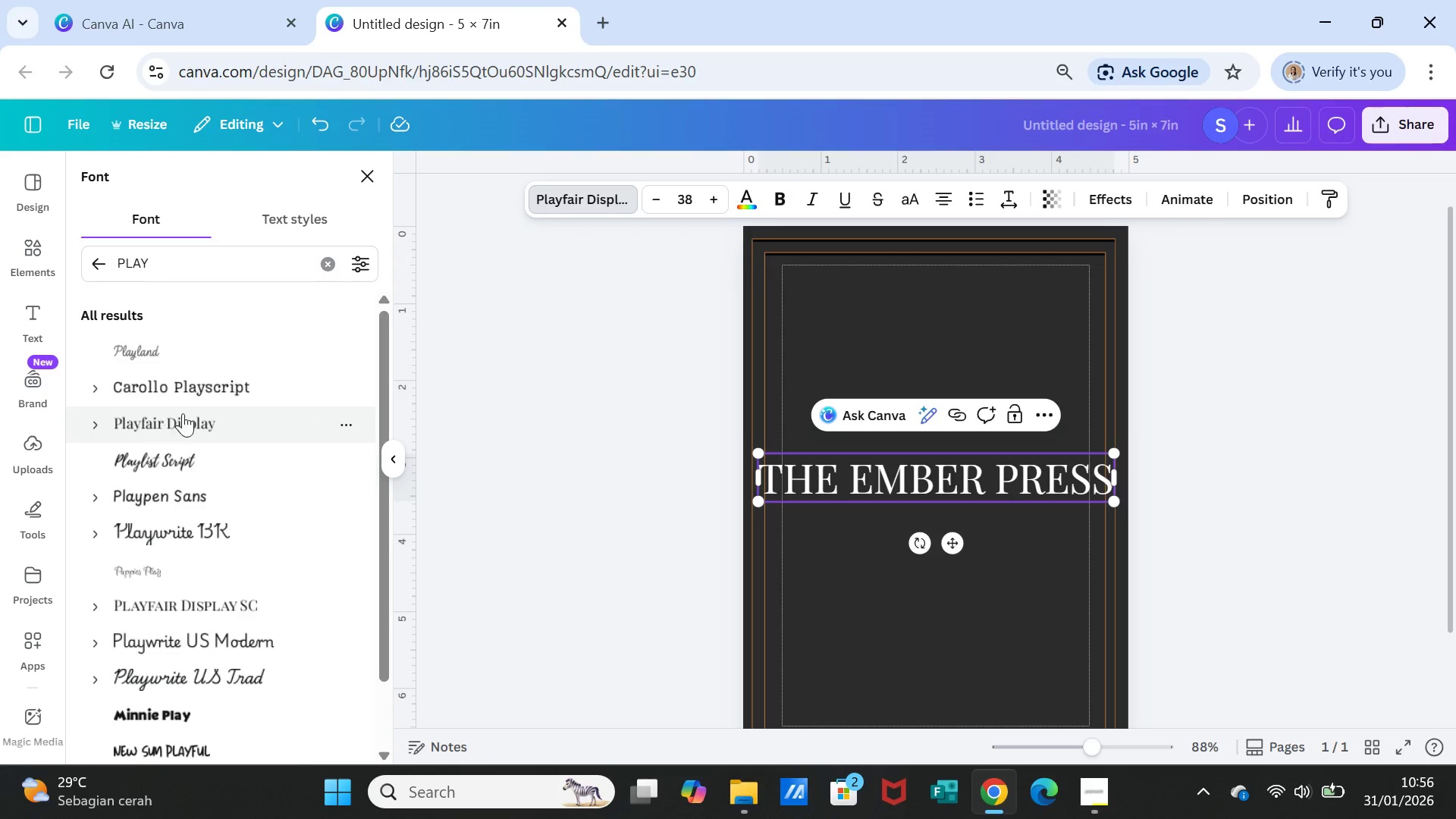 
double_click([660, 196])
 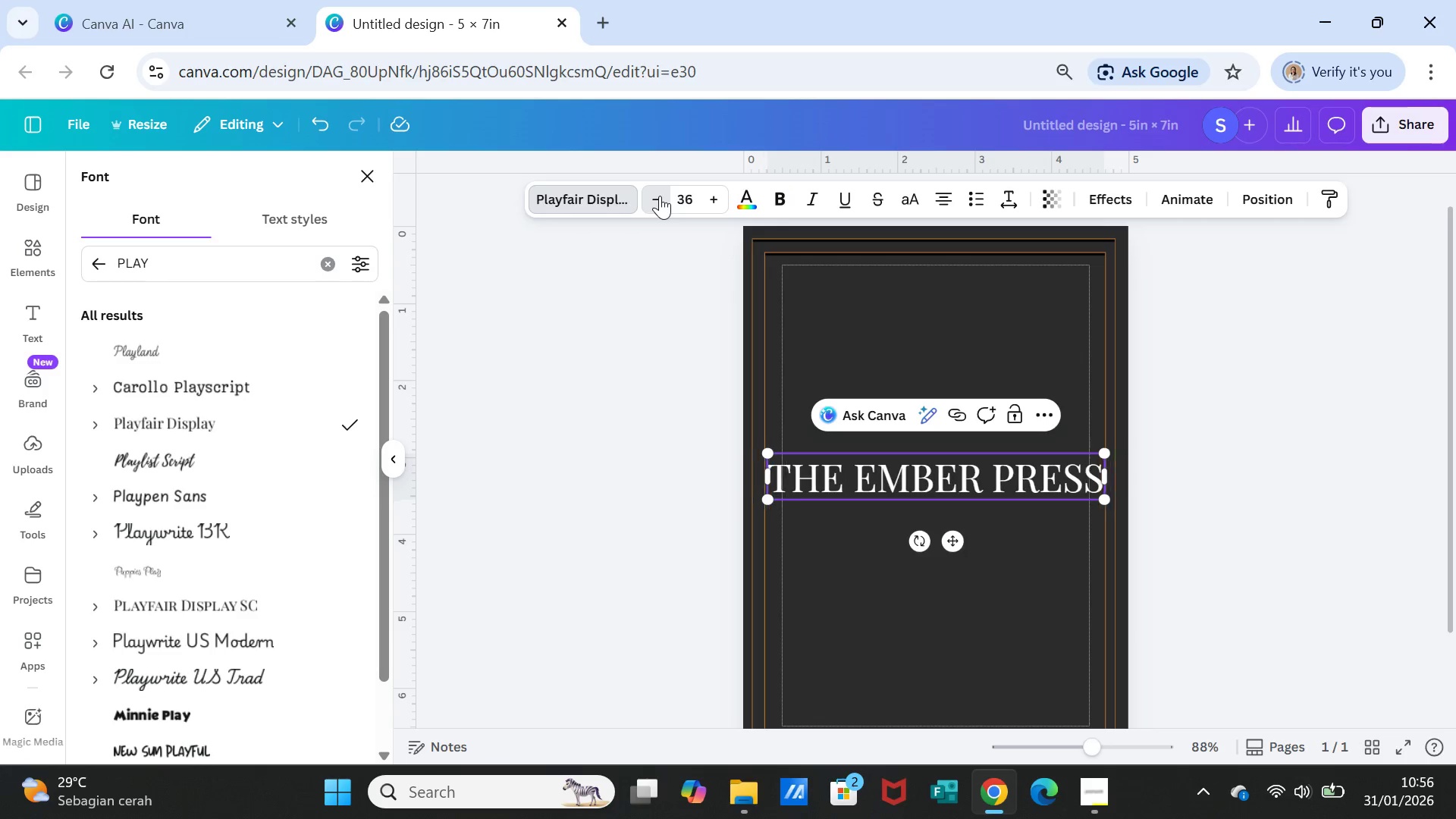 
triple_click([660, 196])
 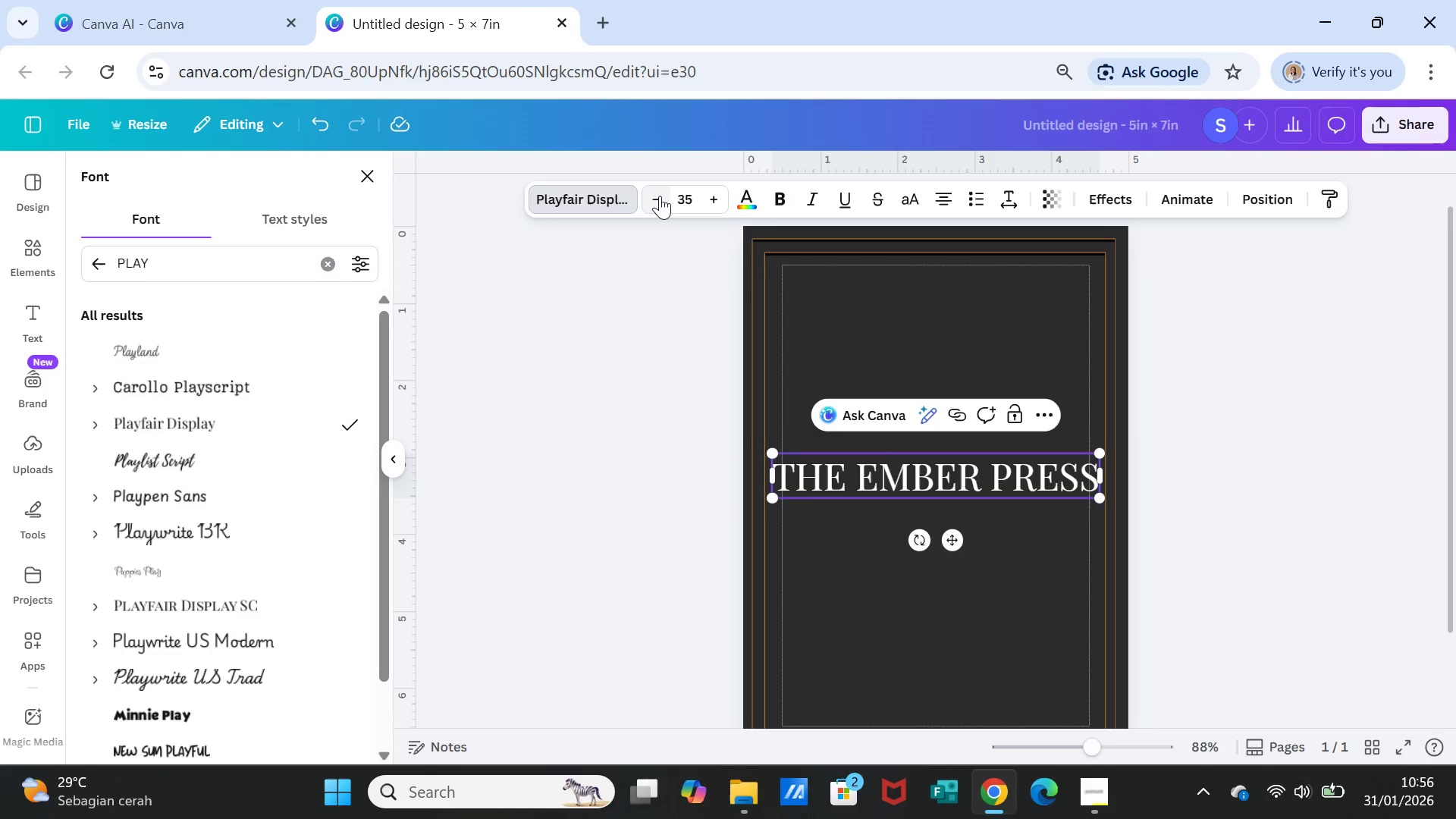 
triple_click([660, 196])
 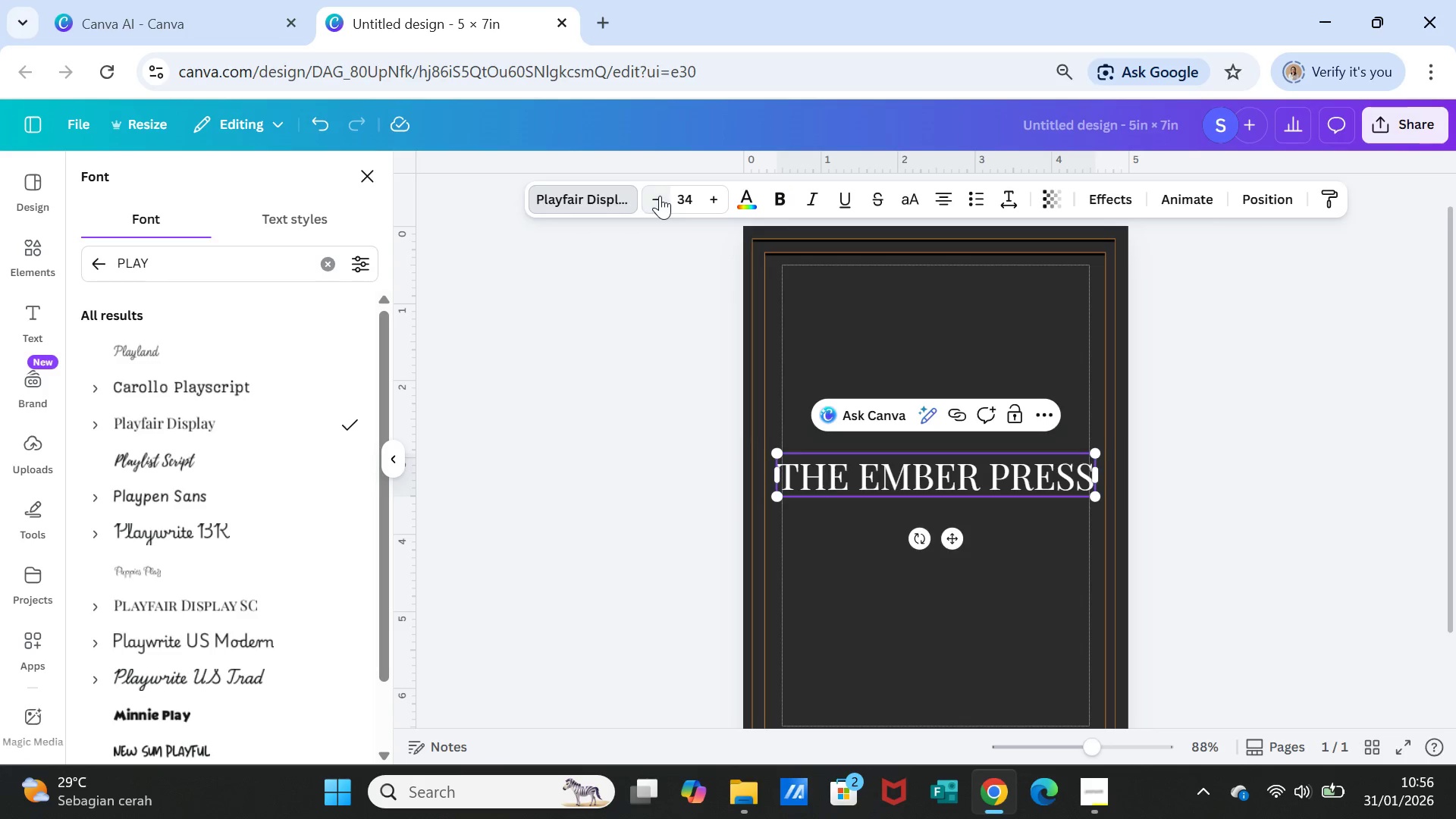 
triple_click([660, 196])
 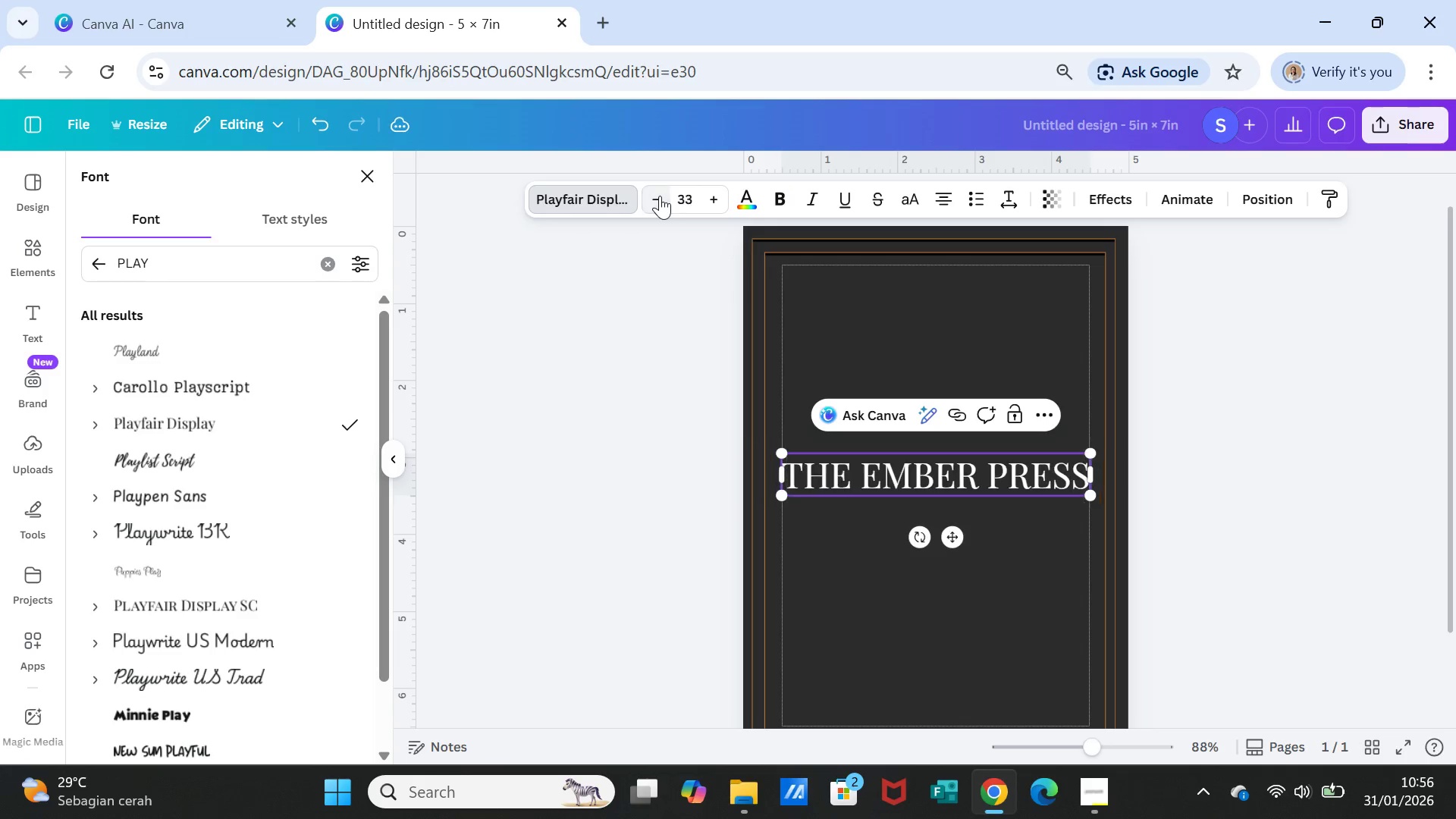 
triple_click([660, 196])
 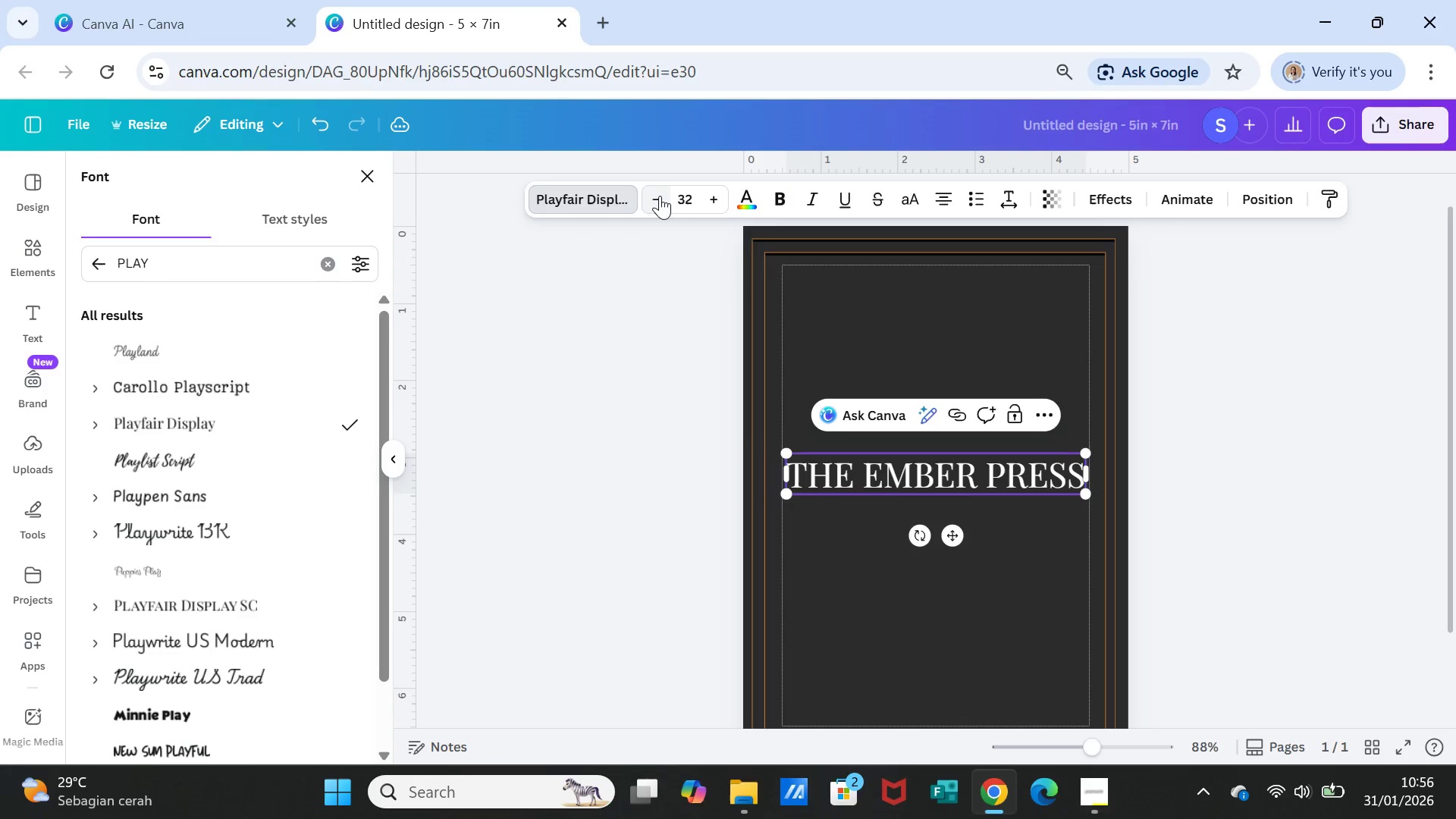 
triple_click([660, 196])
 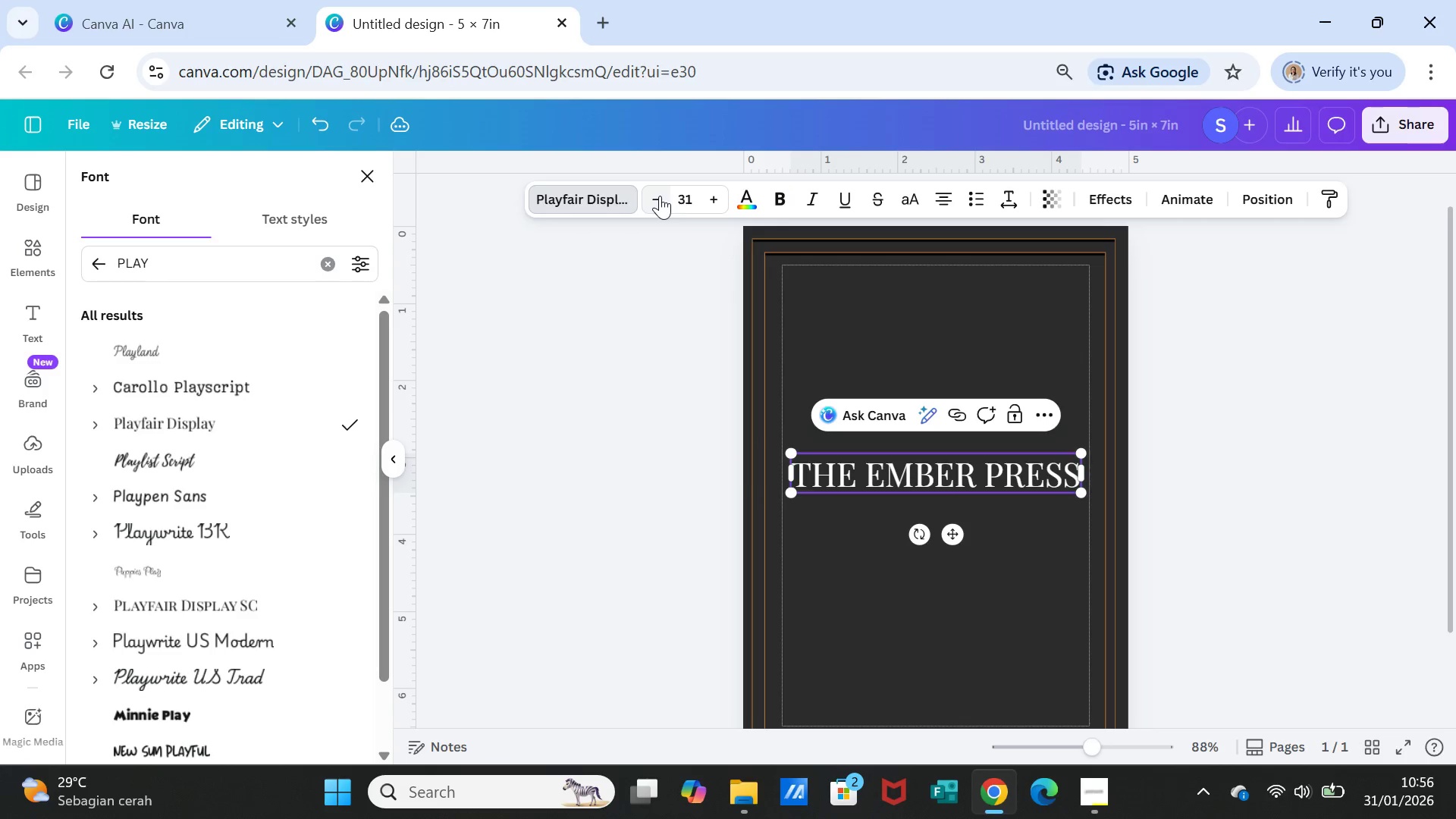 
triple_click([660, 196])
 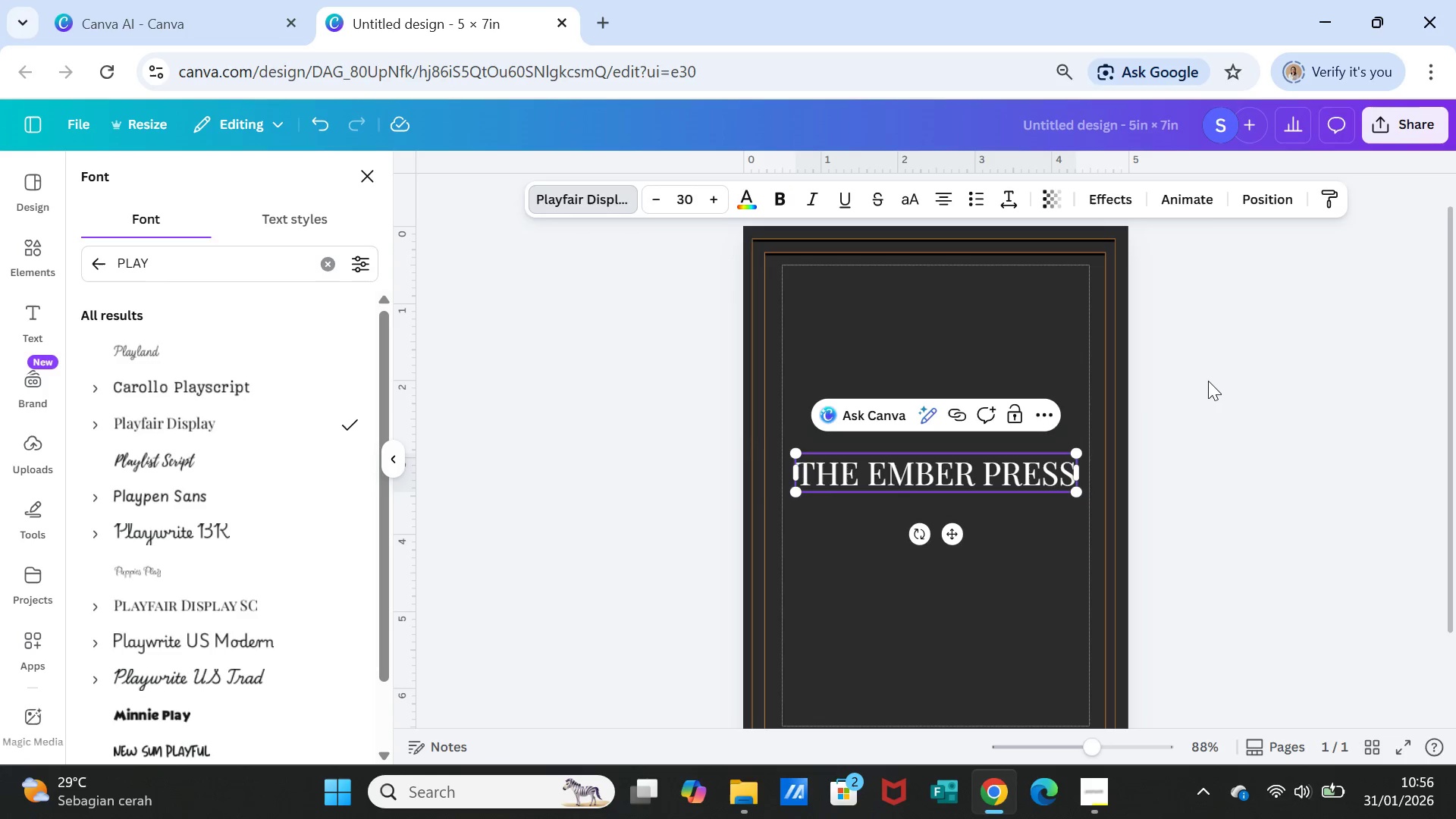 
left_click([1210, 384])
 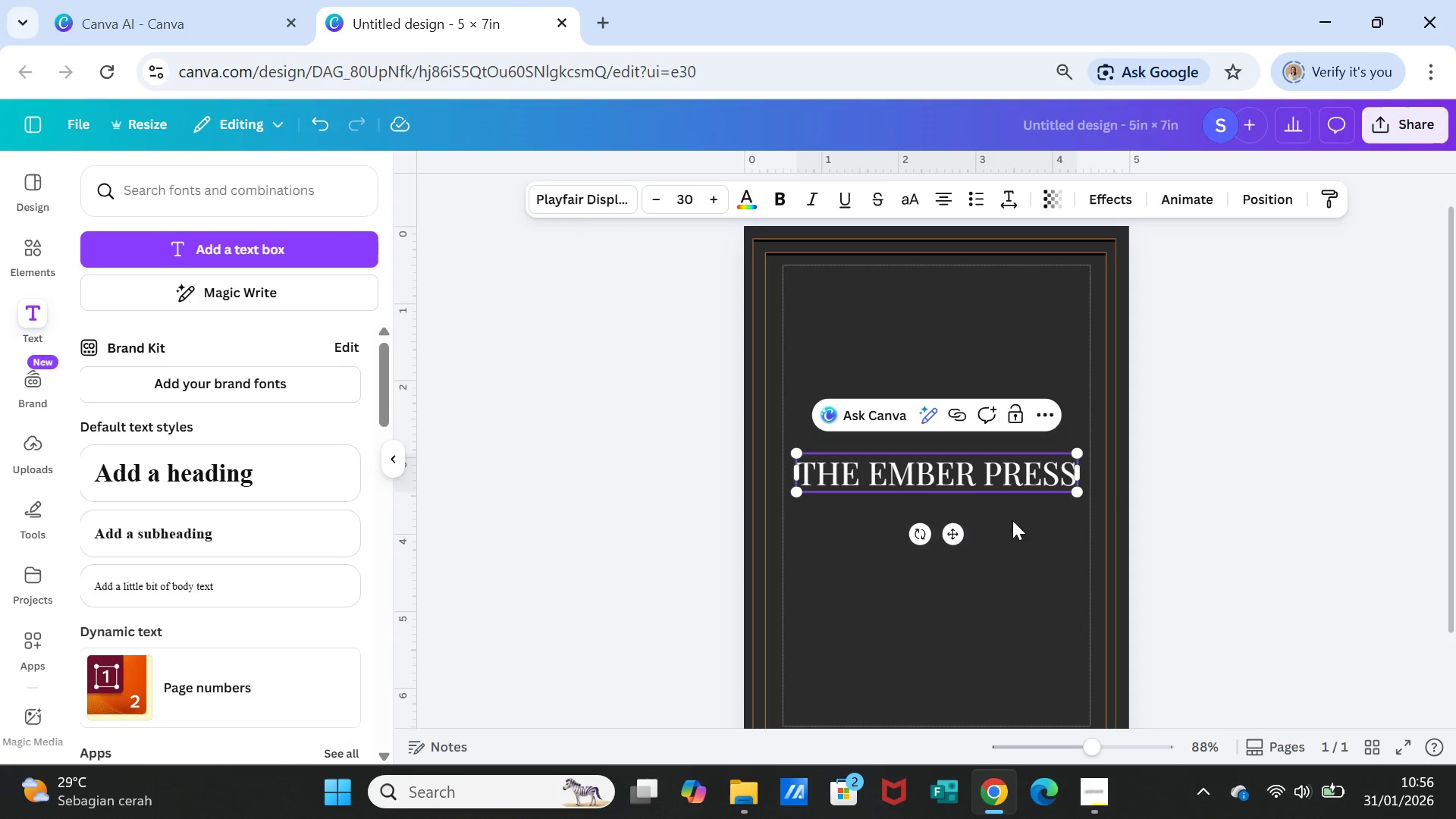 
left_click([1015, 526])
 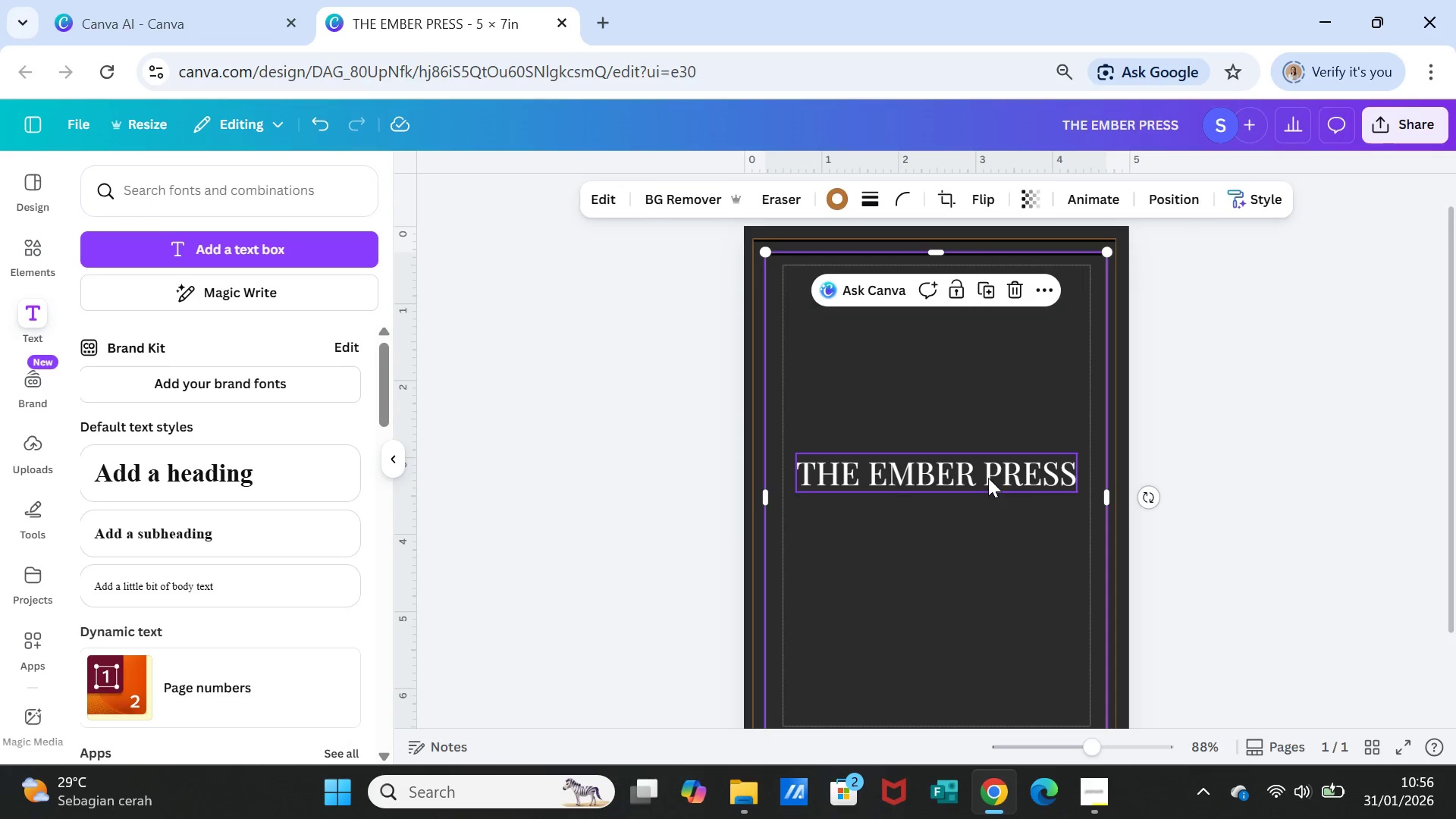 
left_click([987, 477])
 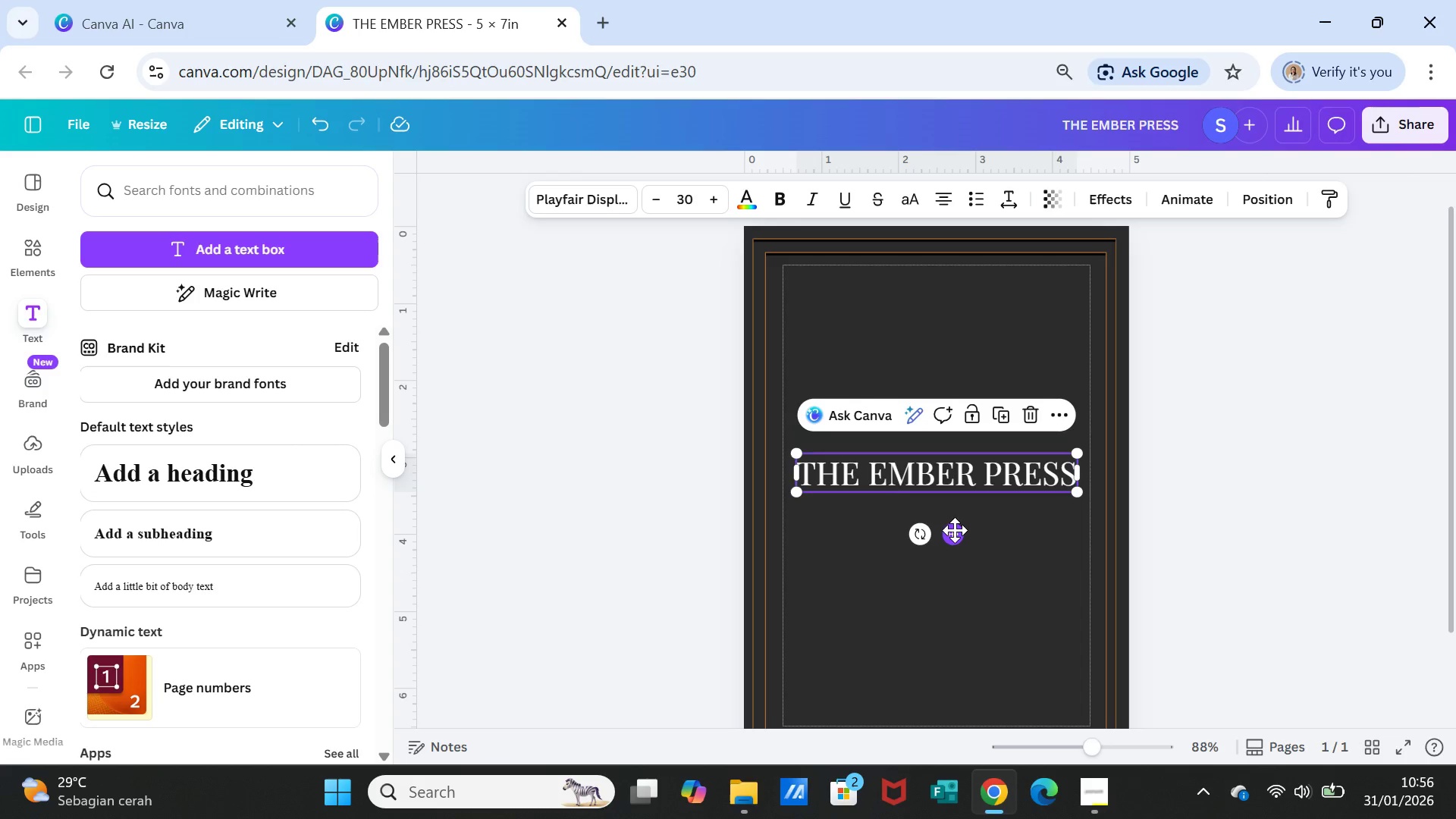 
left_click_drag(start_coordinate=[955, 530], to_coordinate=[949, 353])
 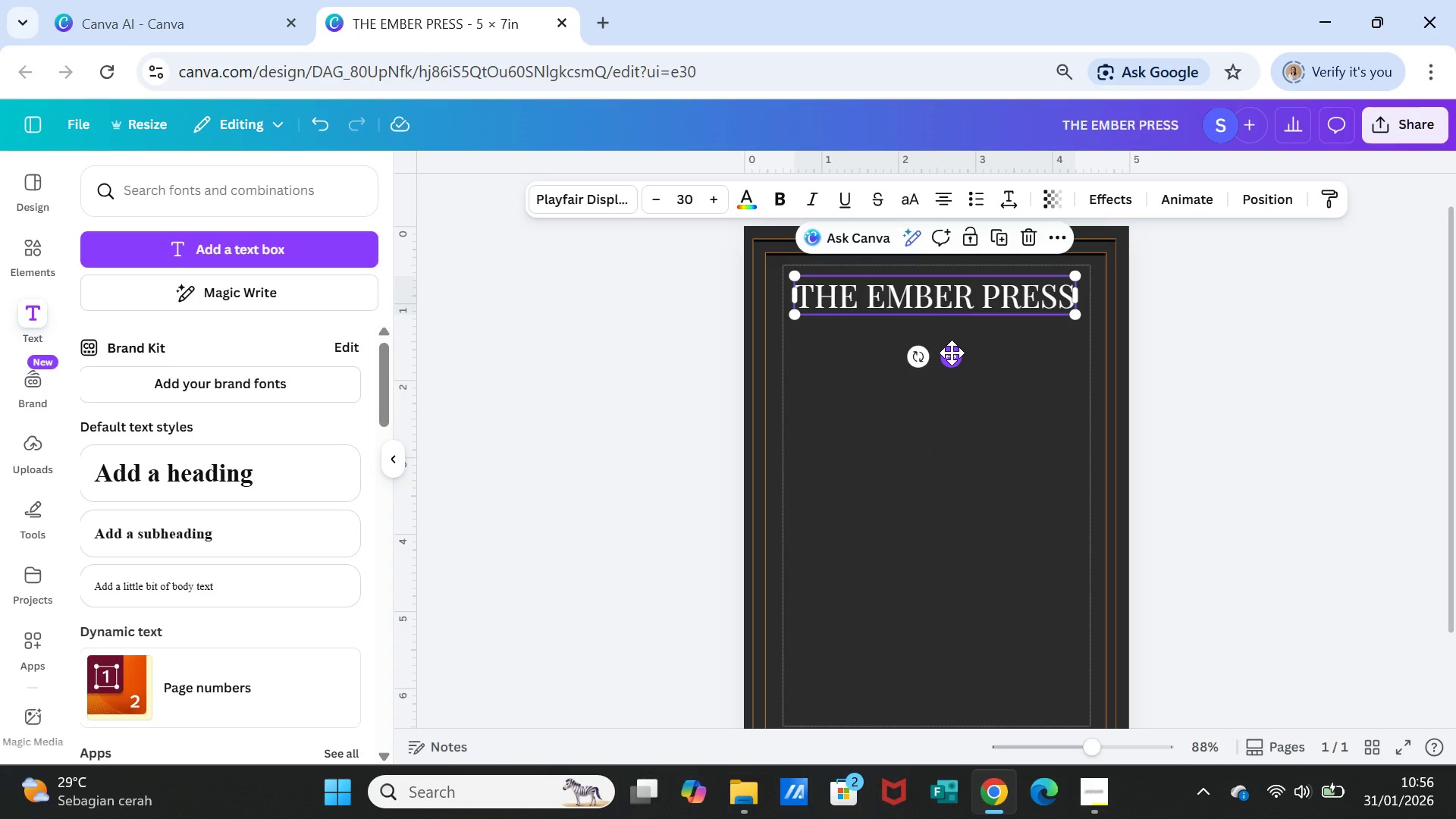 
wait(10.47)
 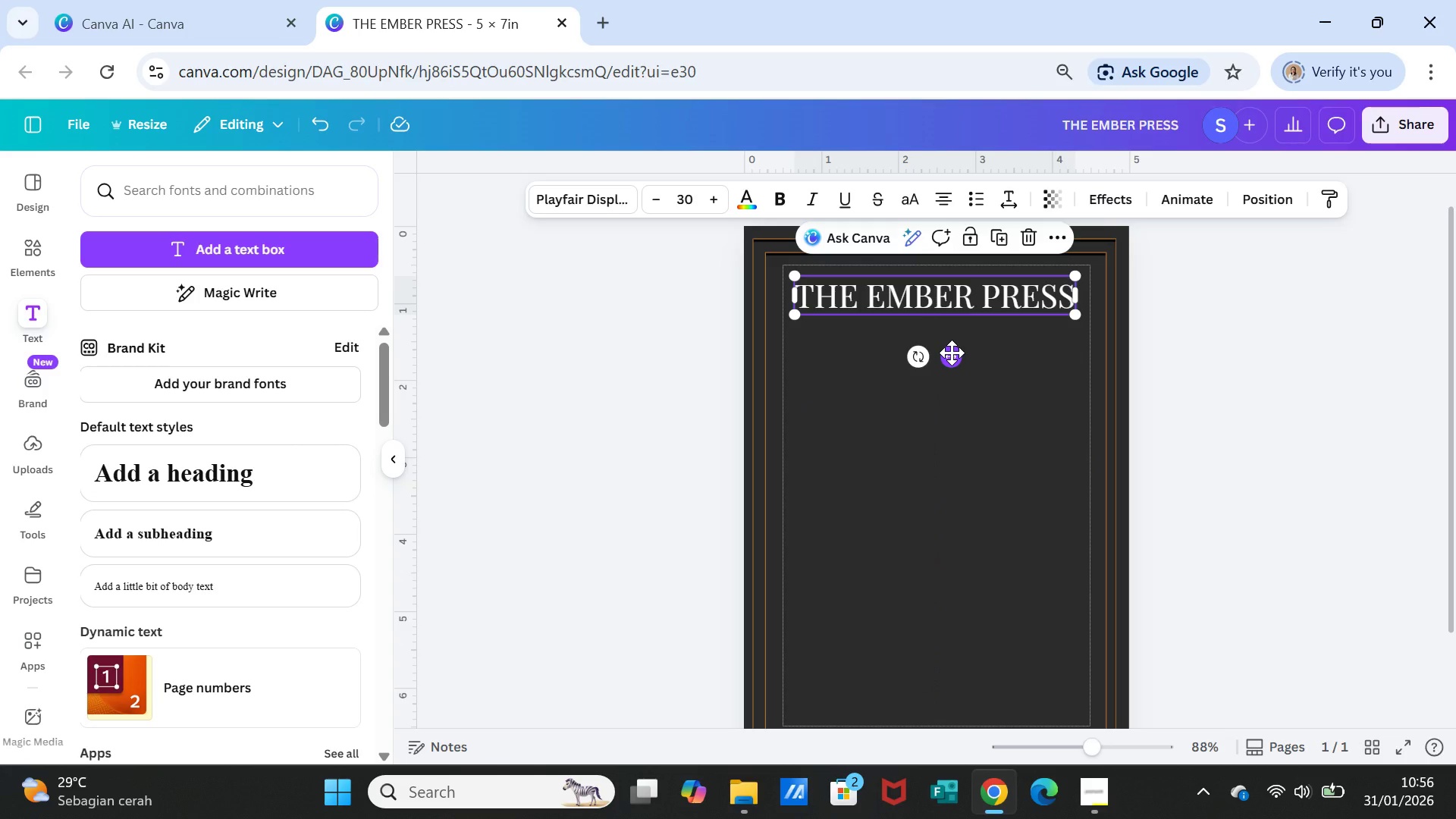 
left_click([871, 292])
 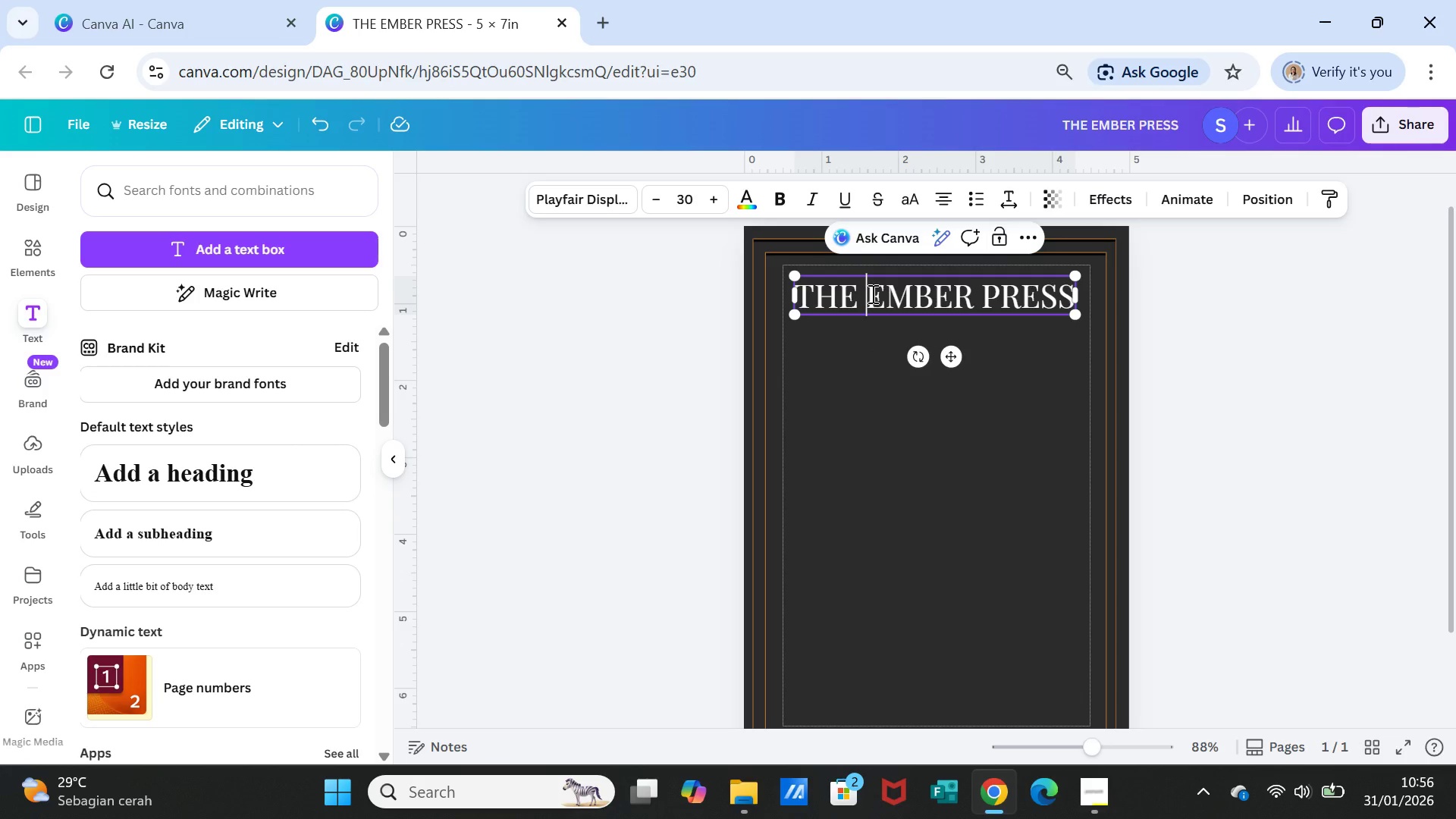 
left_click_drag(start_coordinate=[871, 293], to_coordinate=[1069, 286])
 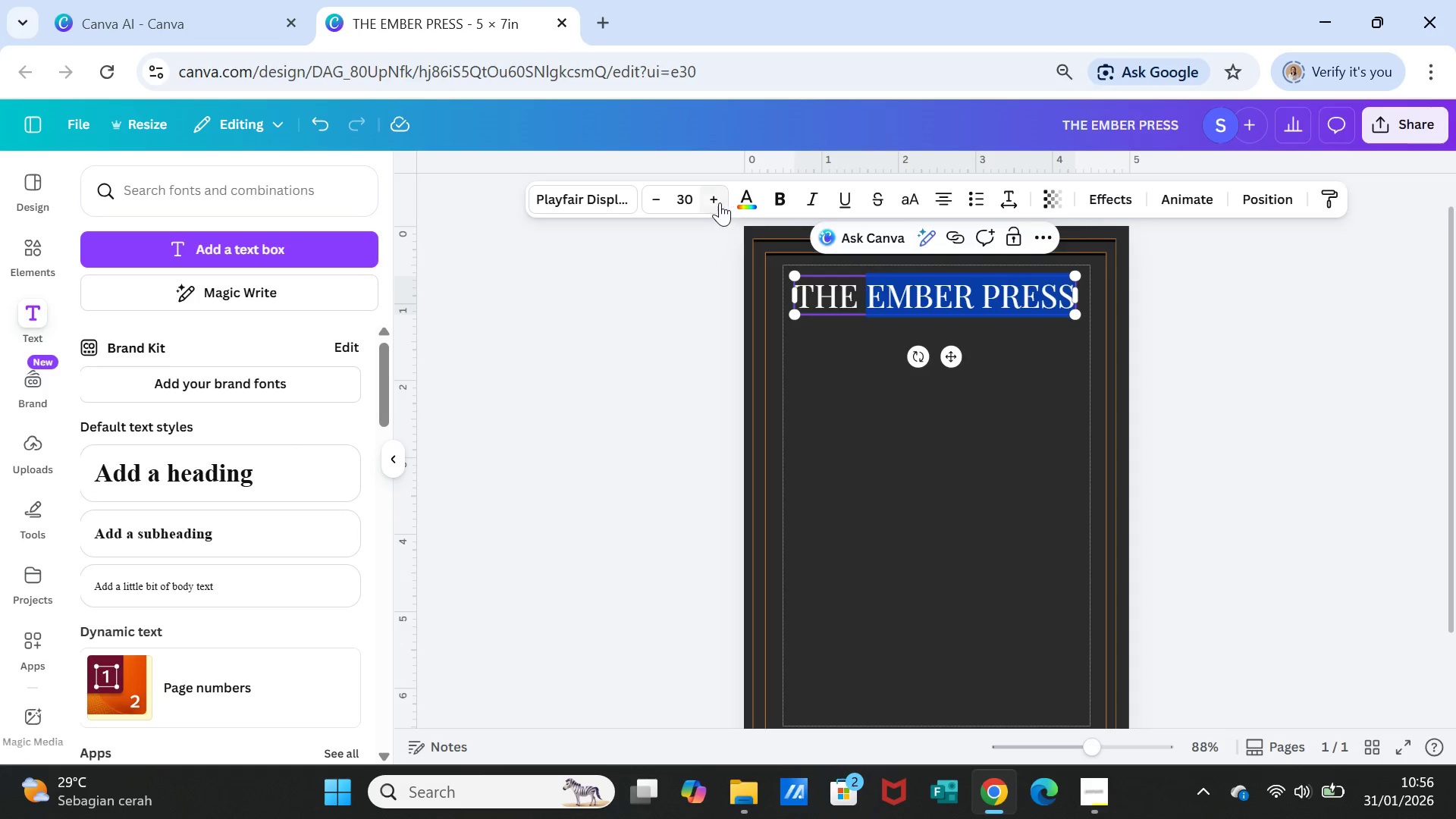 
left_click([720, 202])
 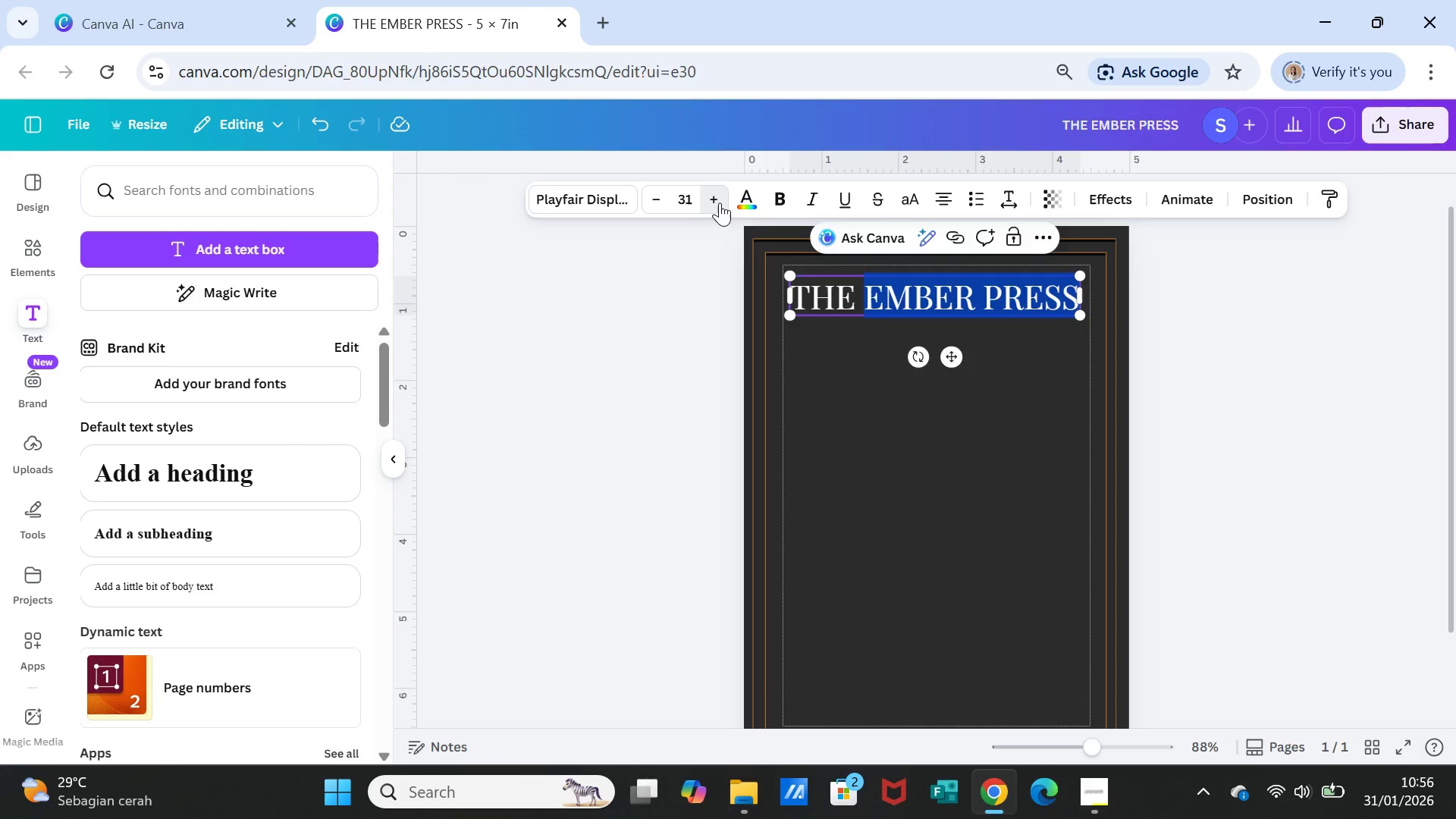 
left_click([720, 202])
 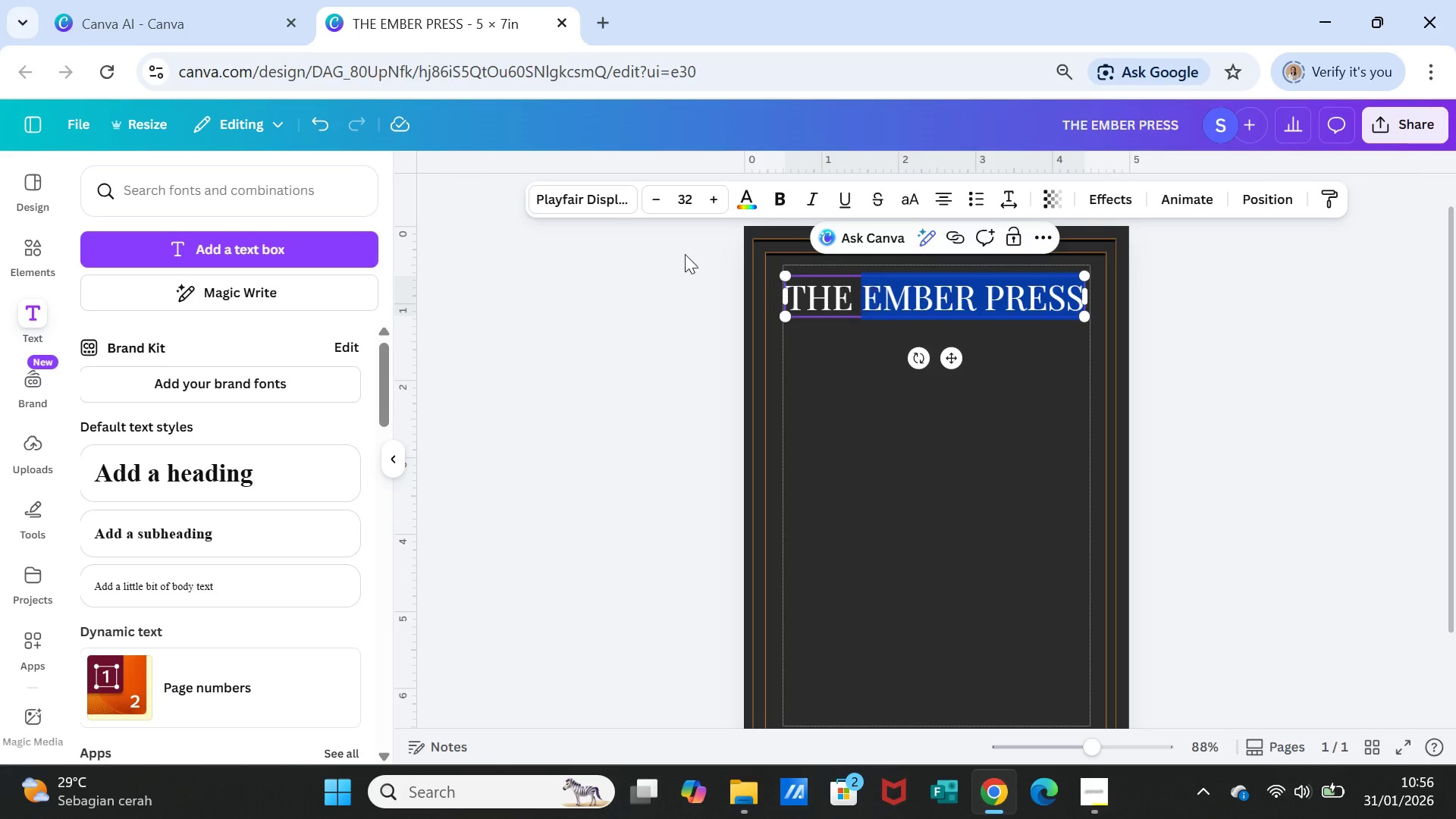 
wait(6.67)
 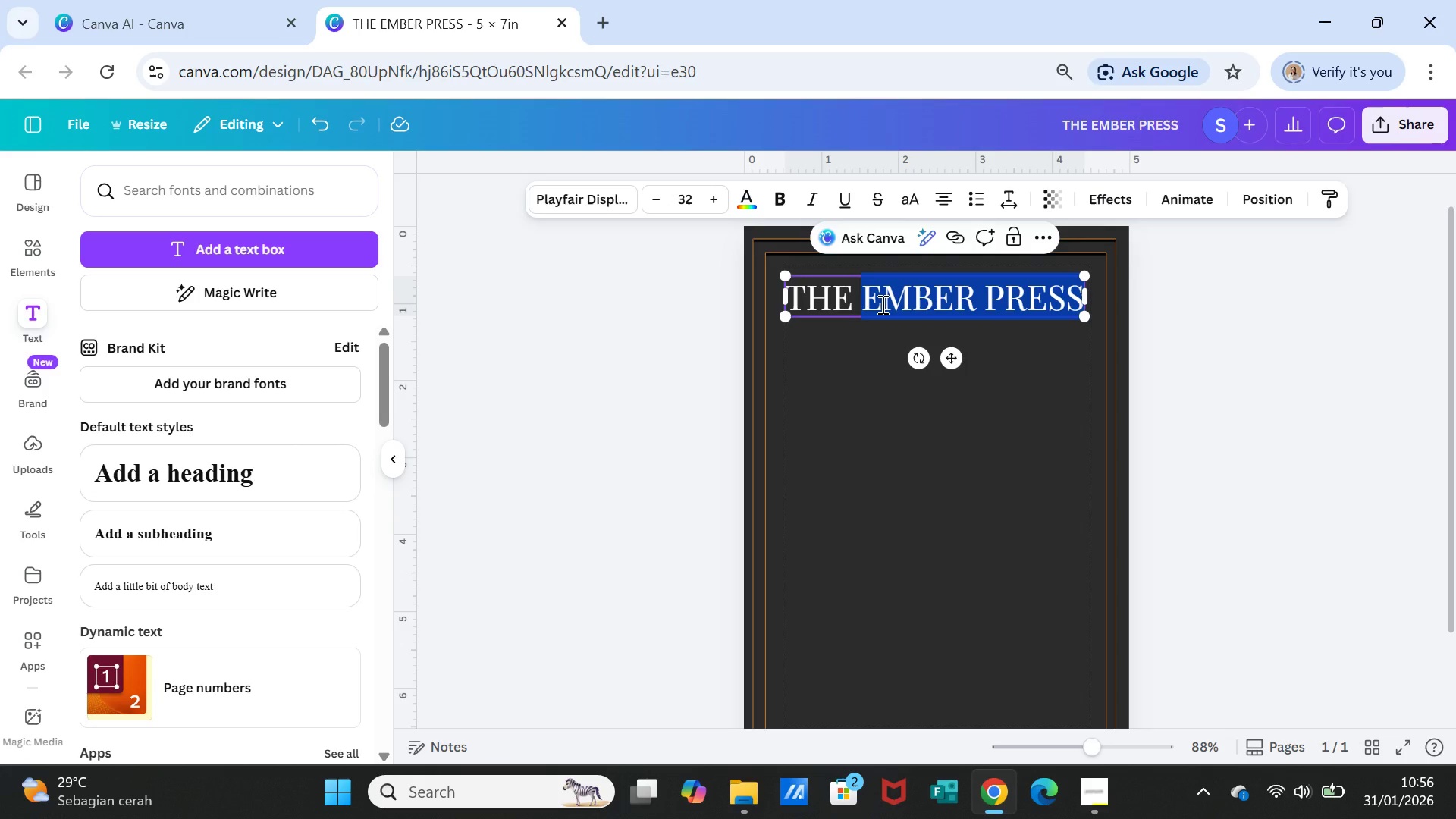 
double_click([324, 127])
 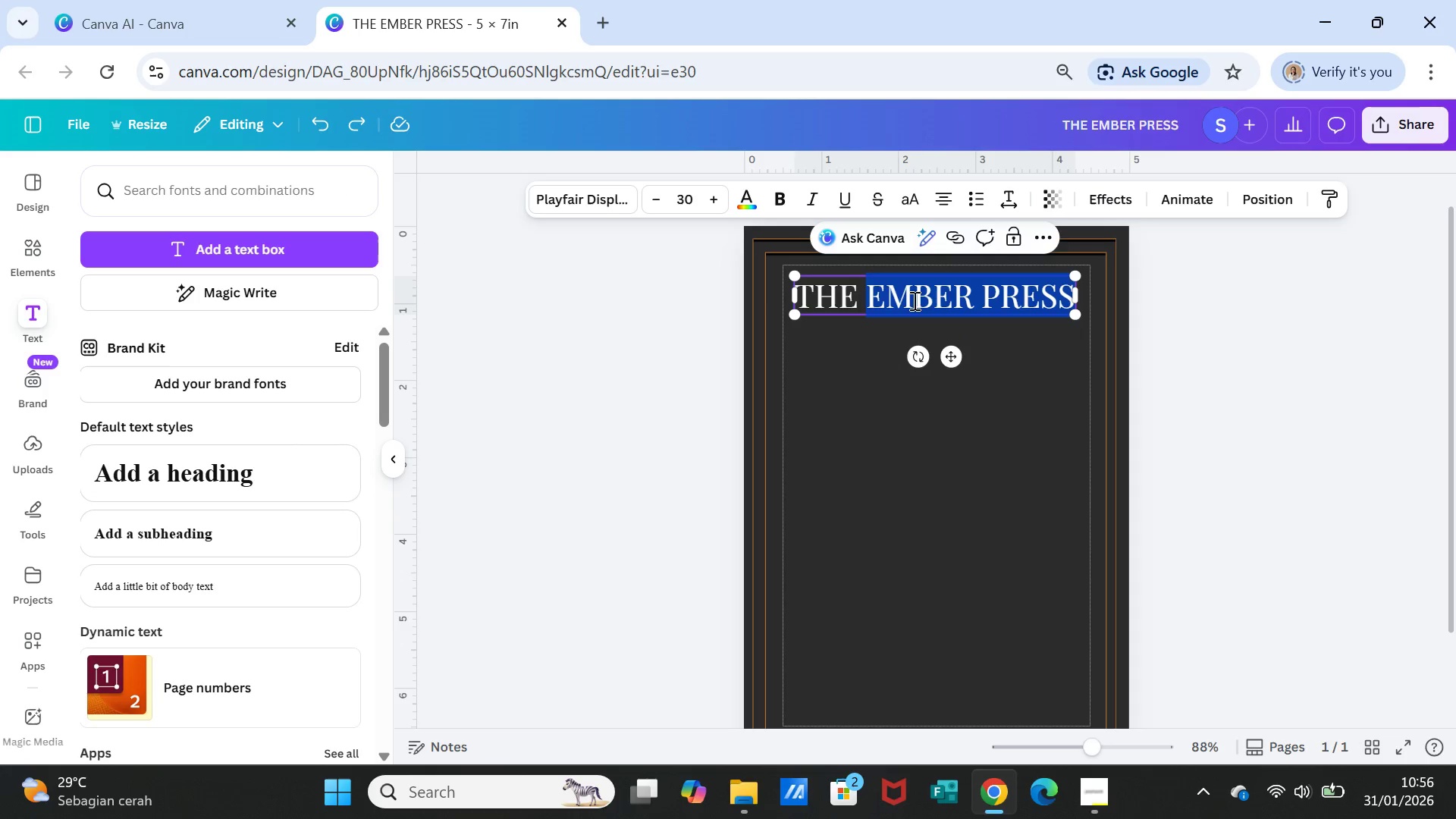 
left_click([868, 292])
 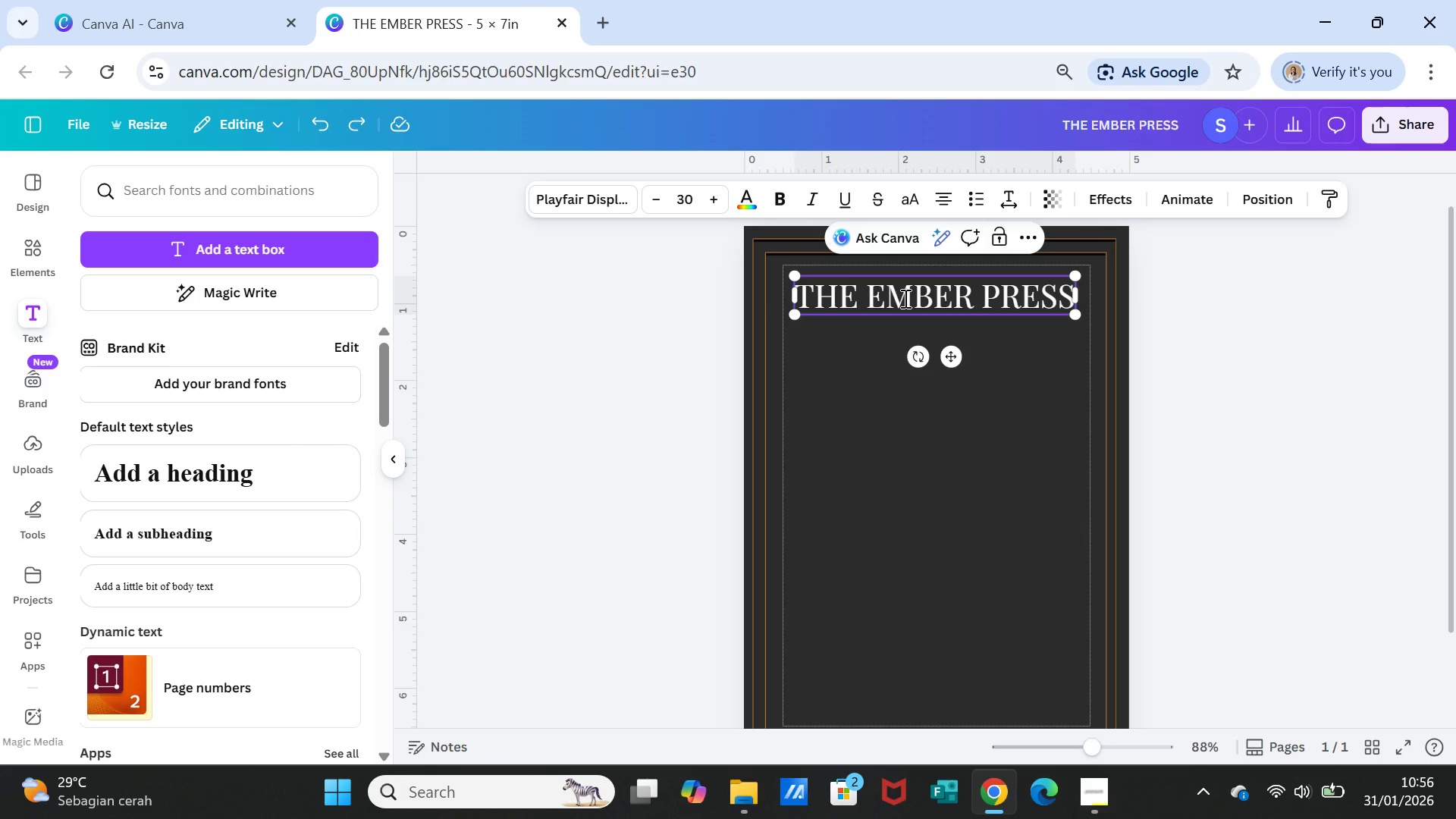 
key(Enter)
 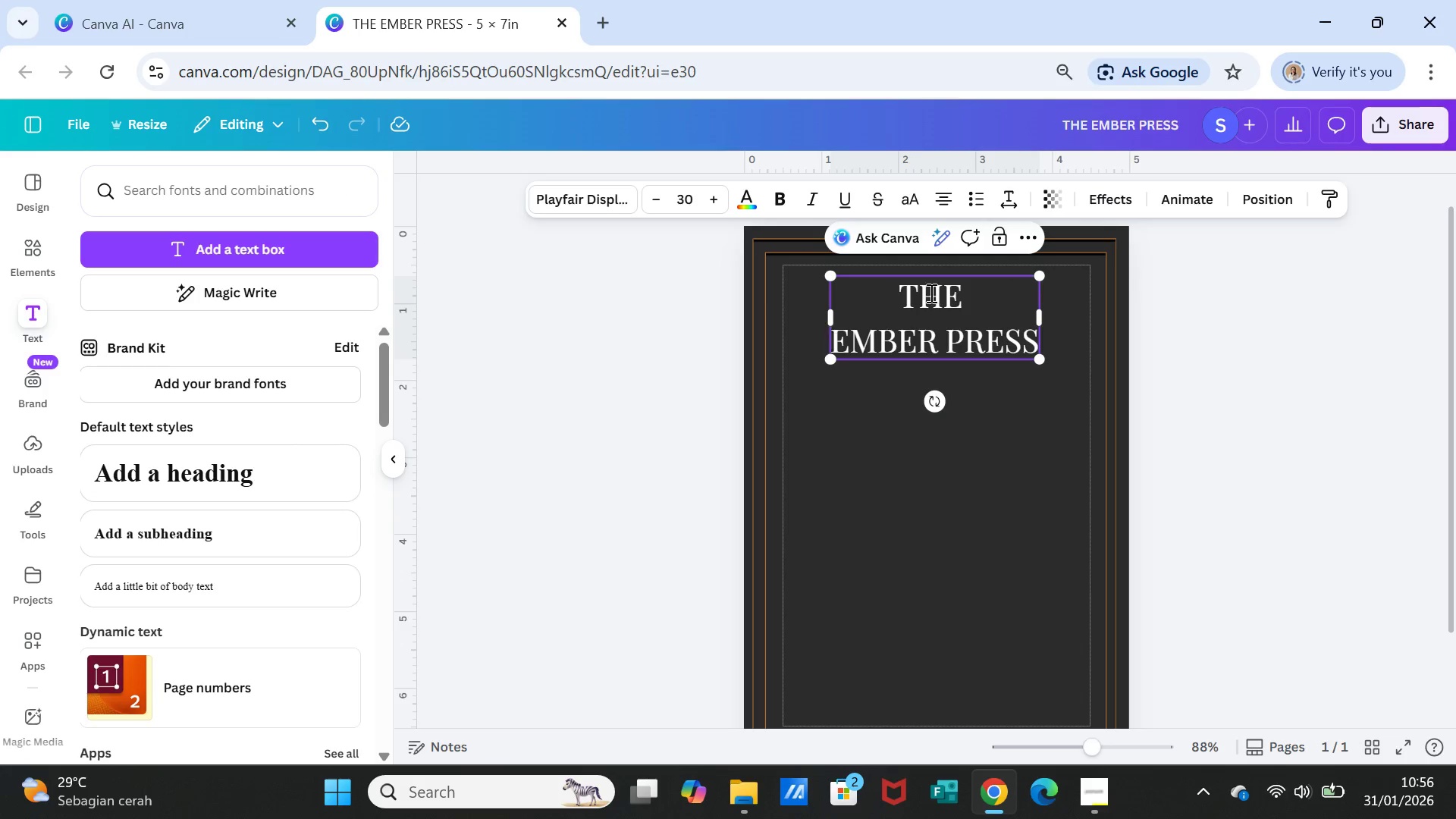 
left_click_drag(start_coordinate=[962, 289], to_coordinate=[907, 285])
 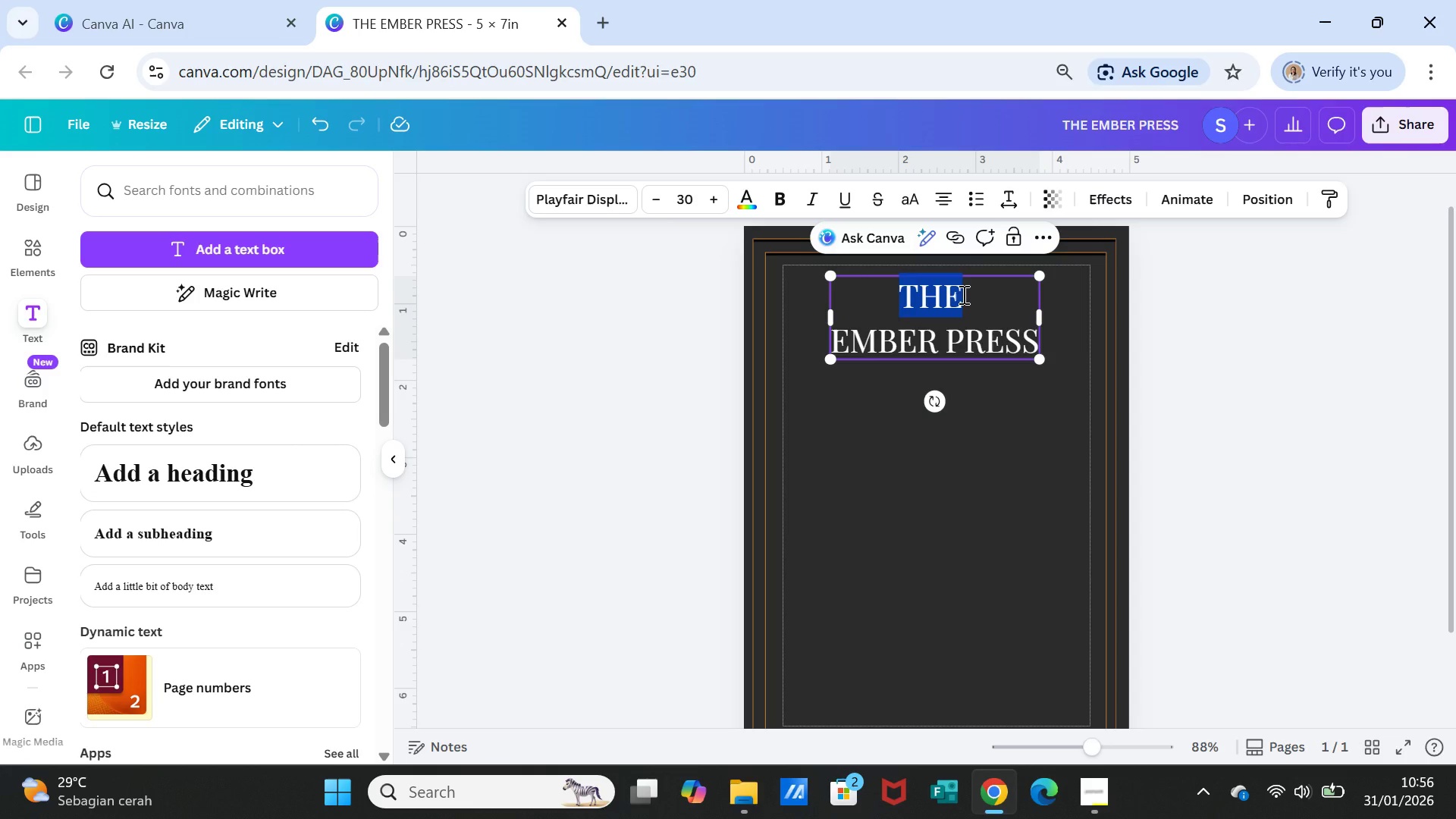 
key(Control+X)
 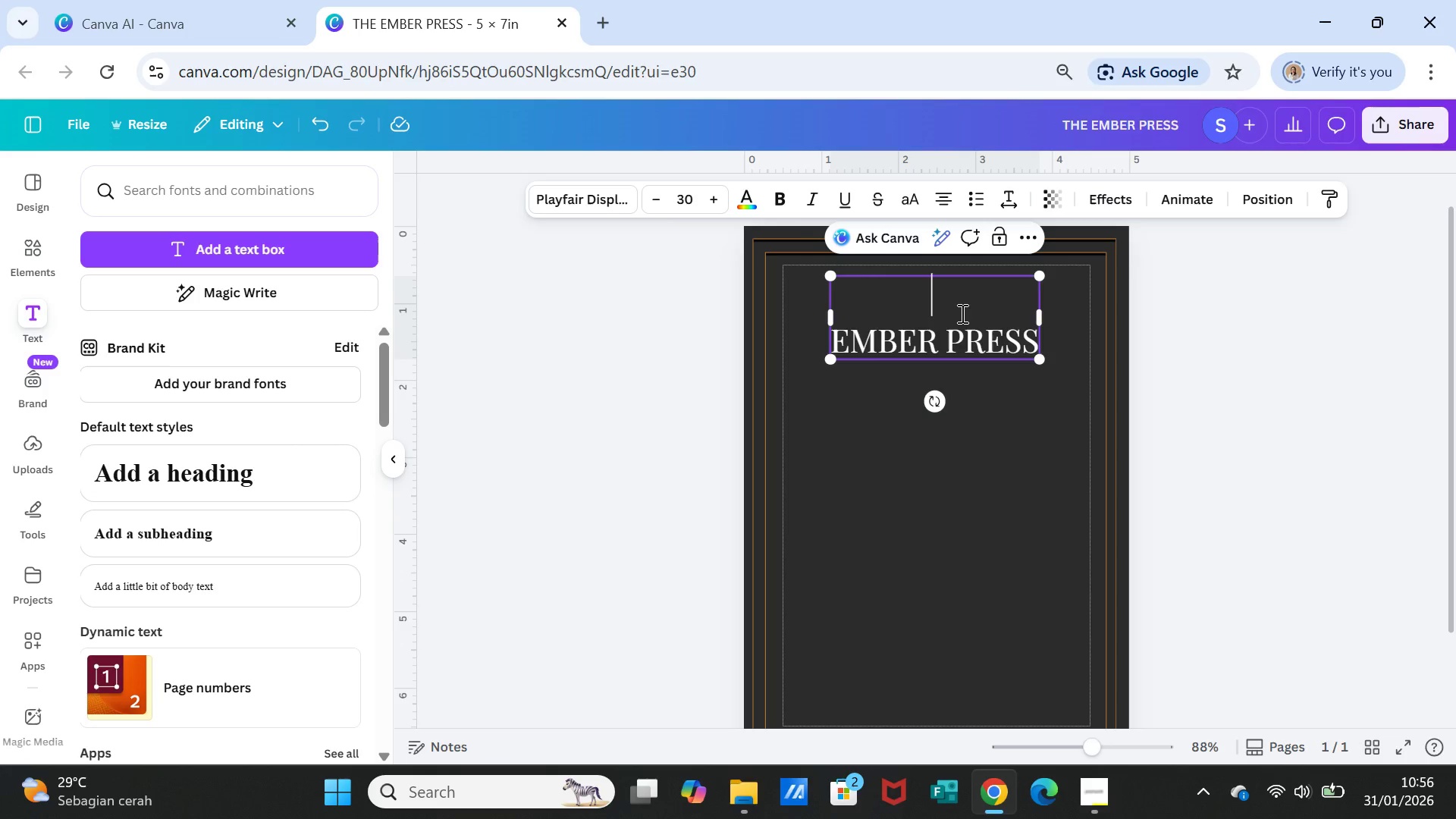 
key(Backspace)
 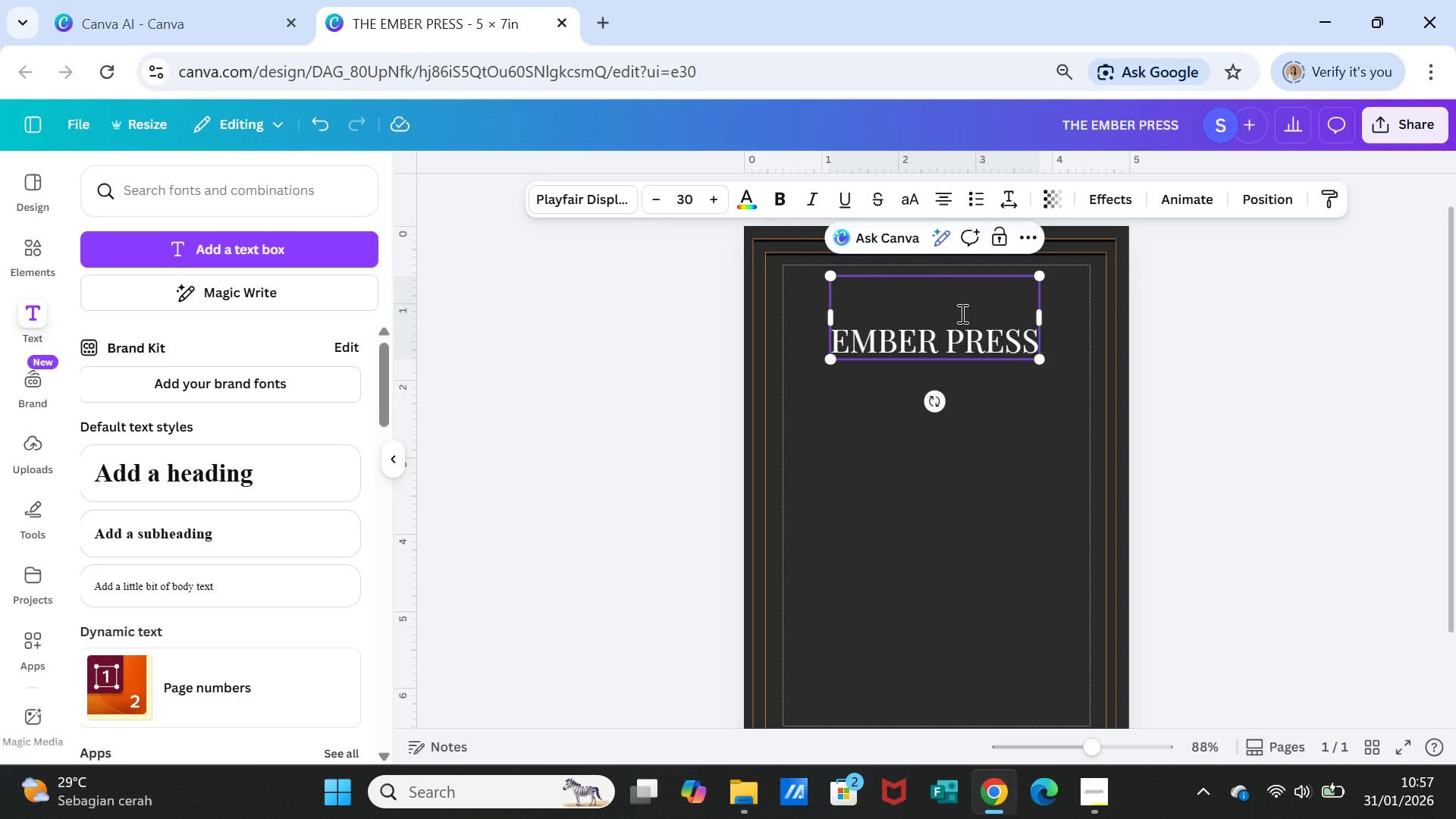 
key(Backspace)
 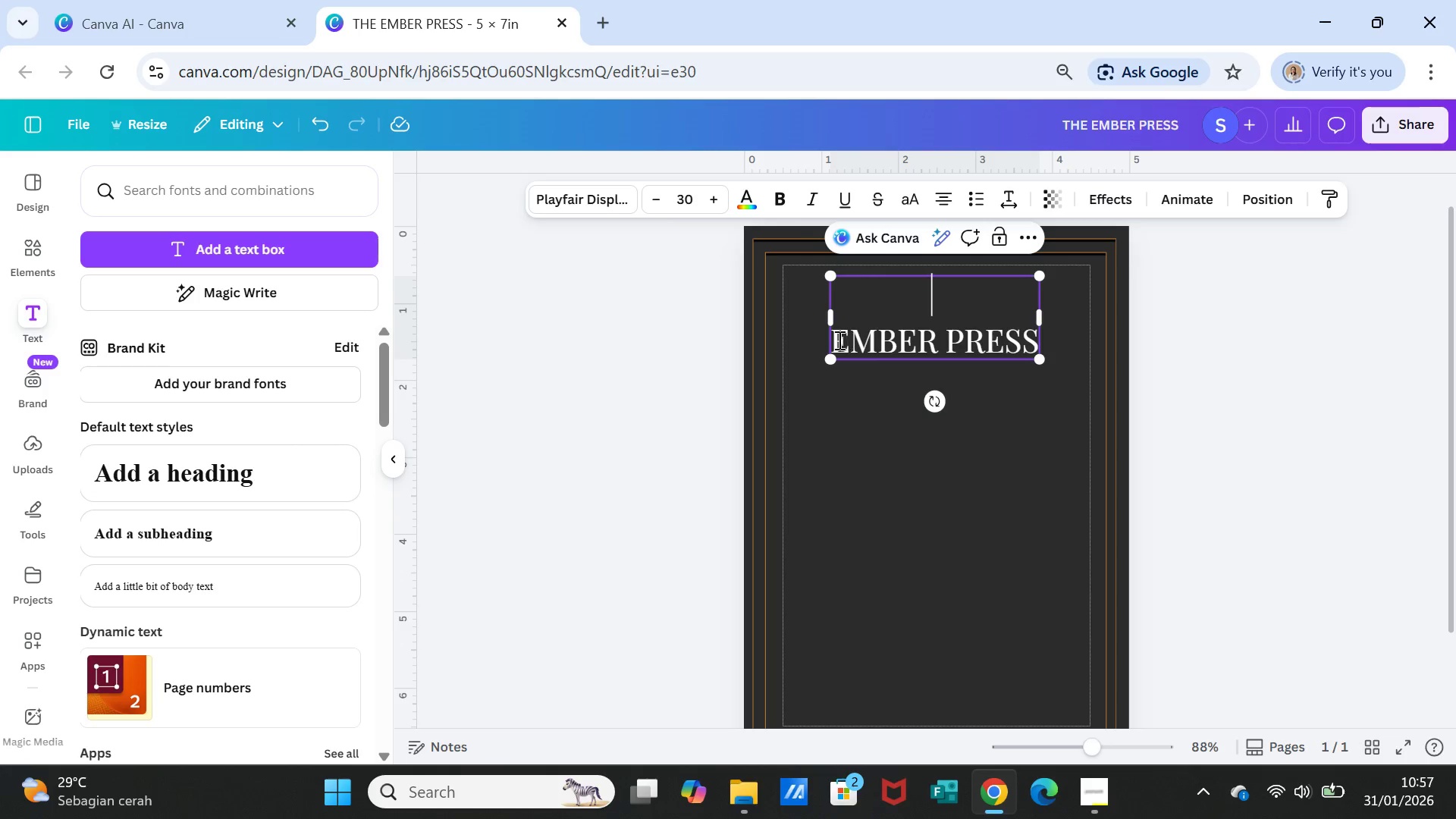 
left_click([838, 340])
 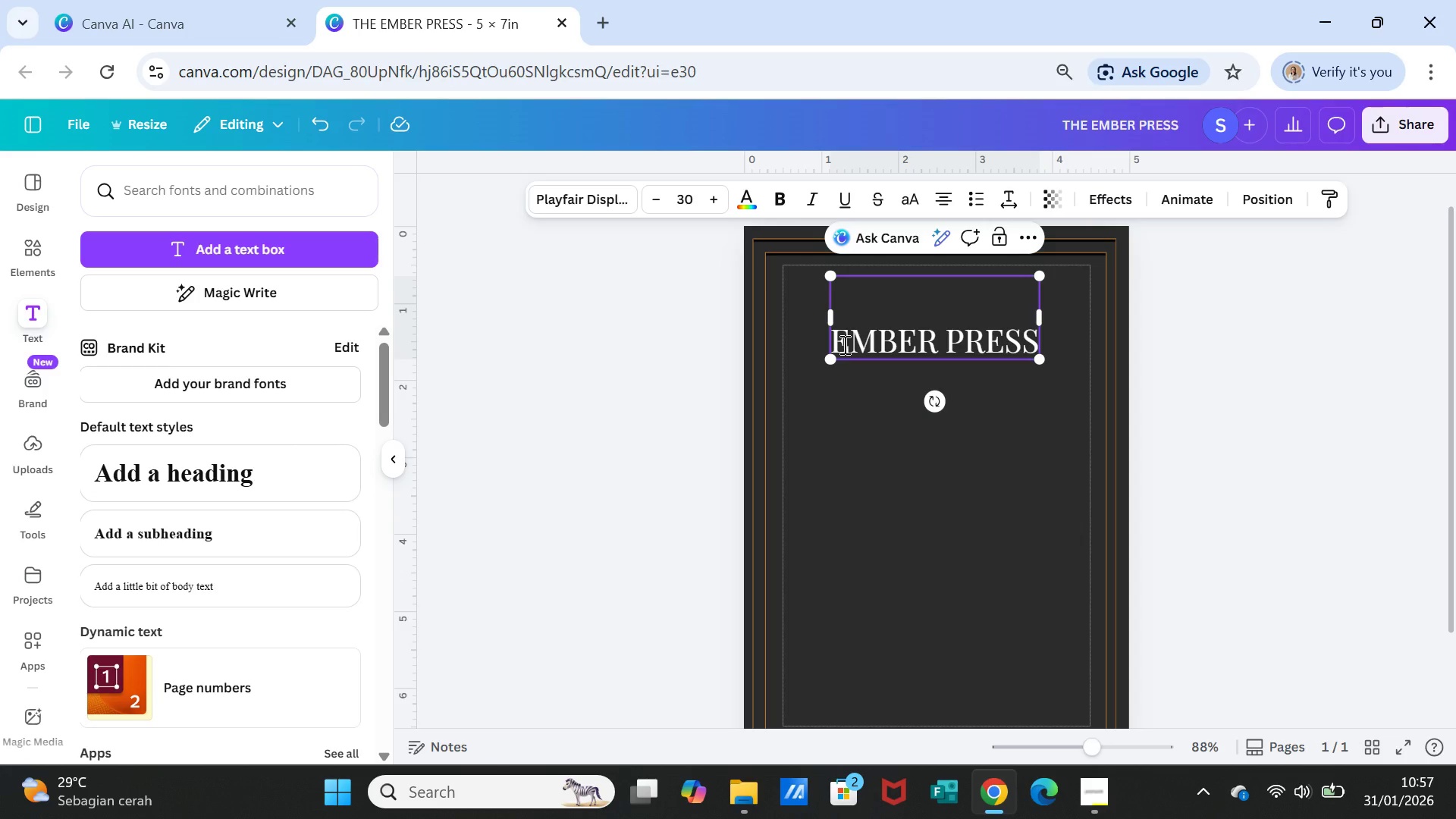 
key(Backspace)
 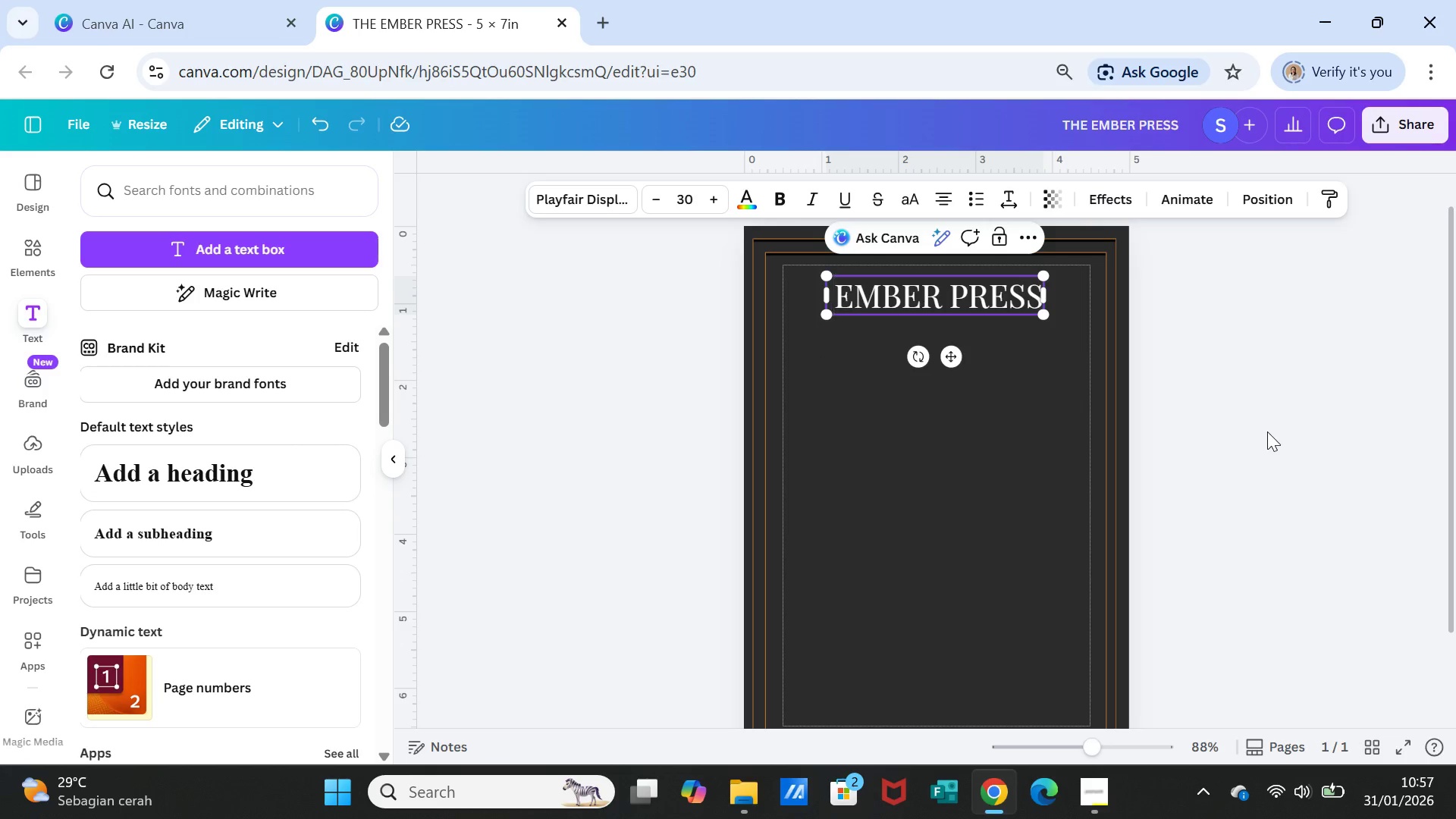 
left_click([1285, 438])
 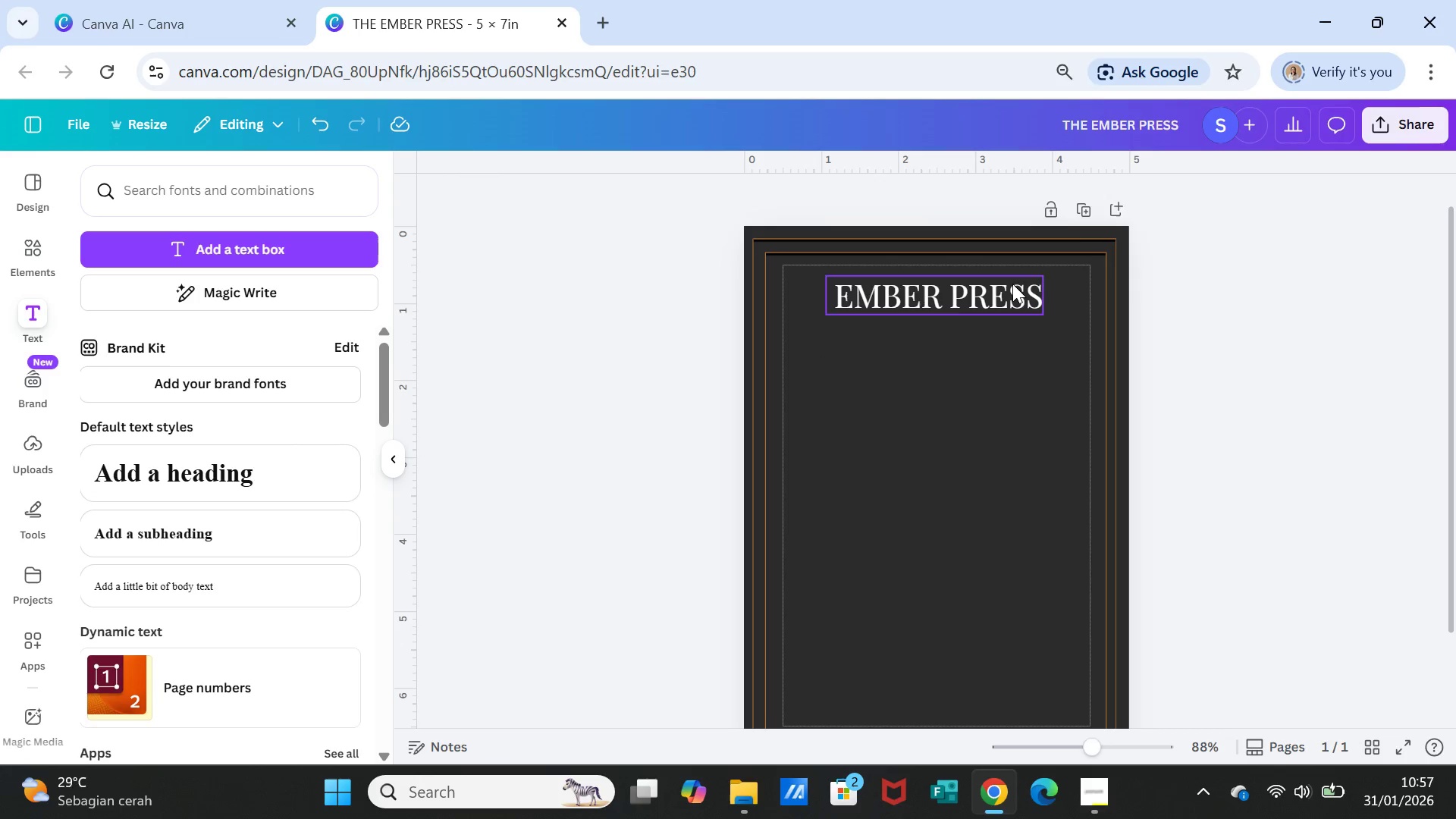 
double_click([1012, 284])
 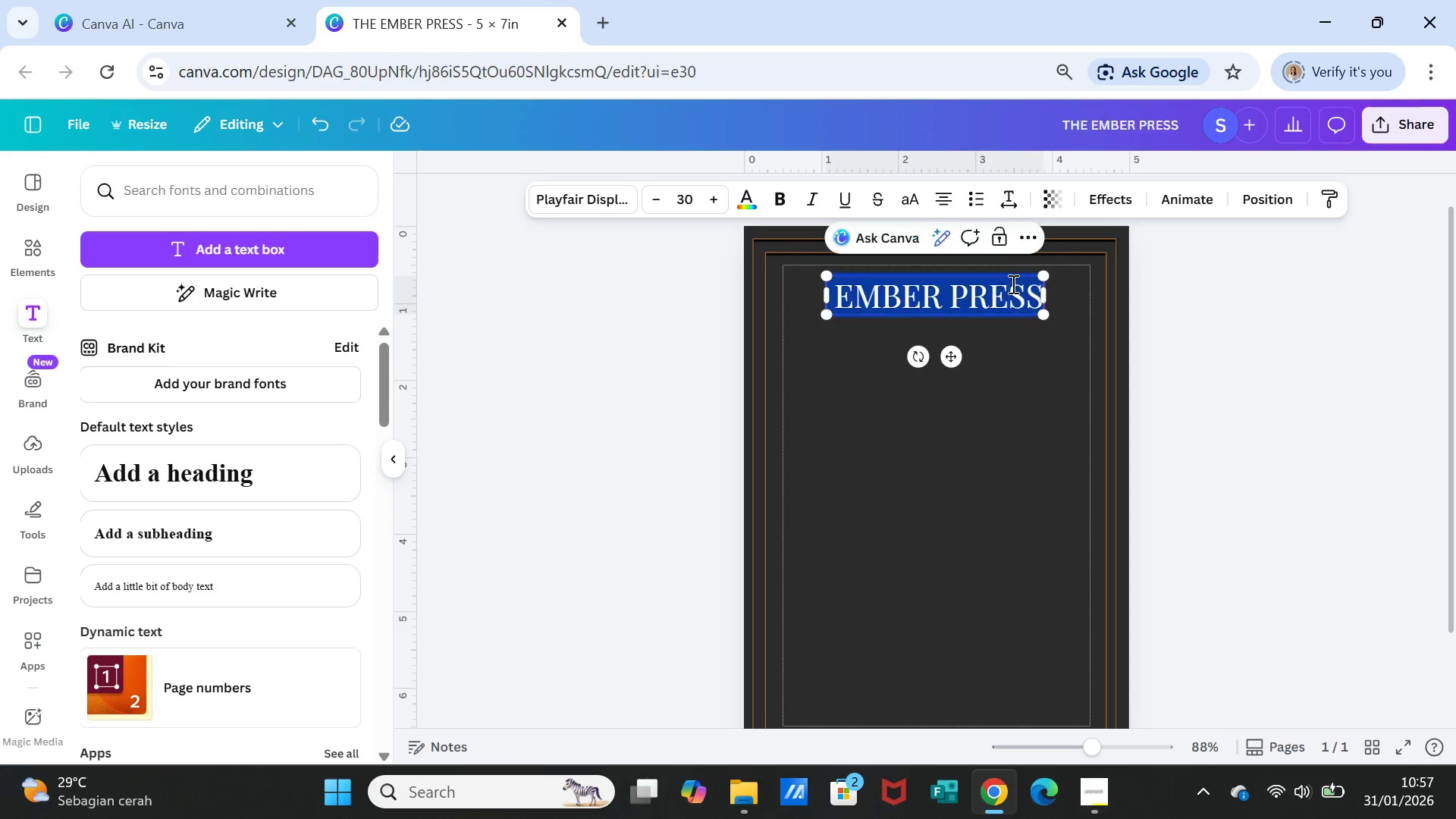 
triple_click([1012, 284])
 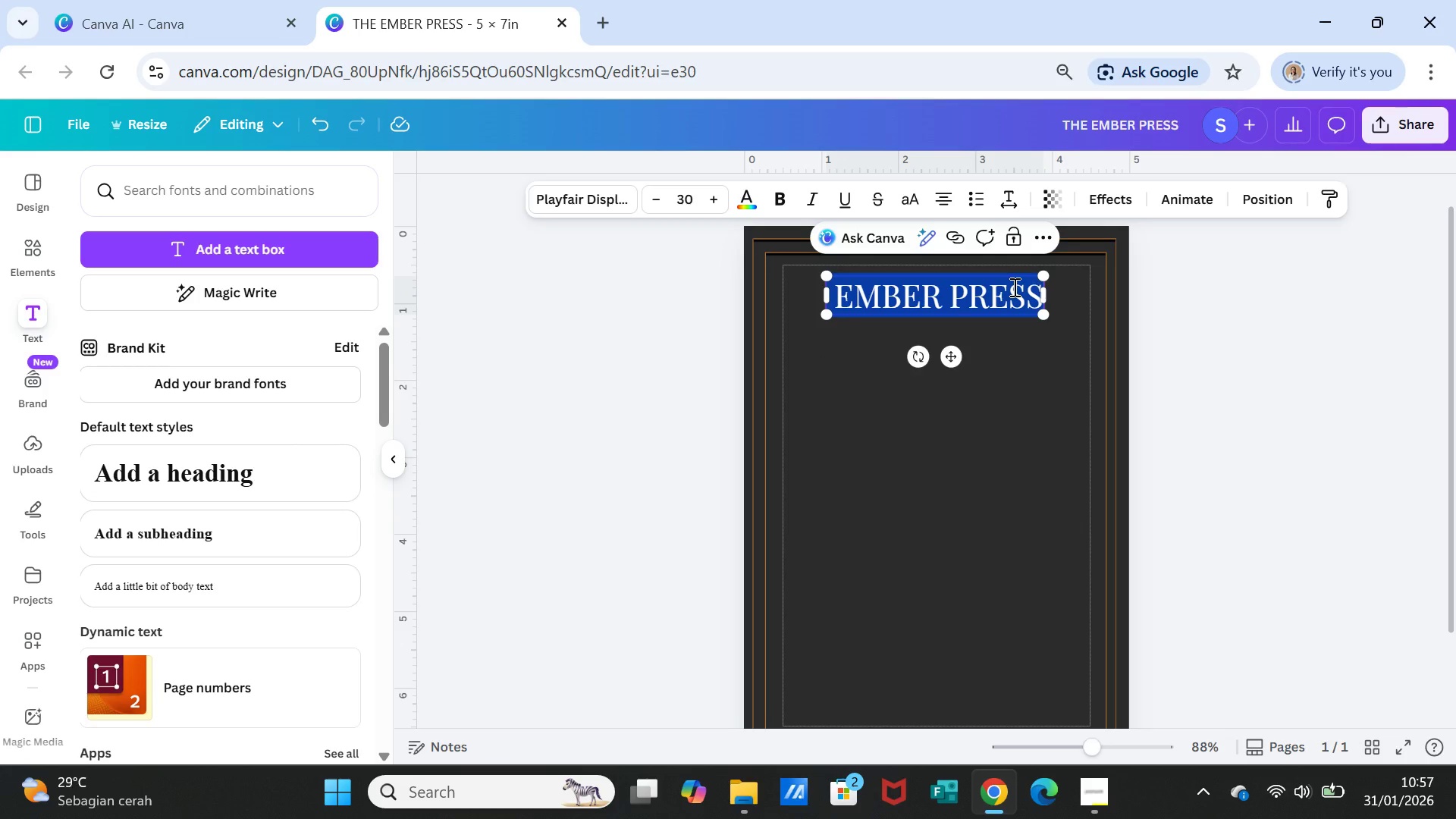 
wait(11.44)
 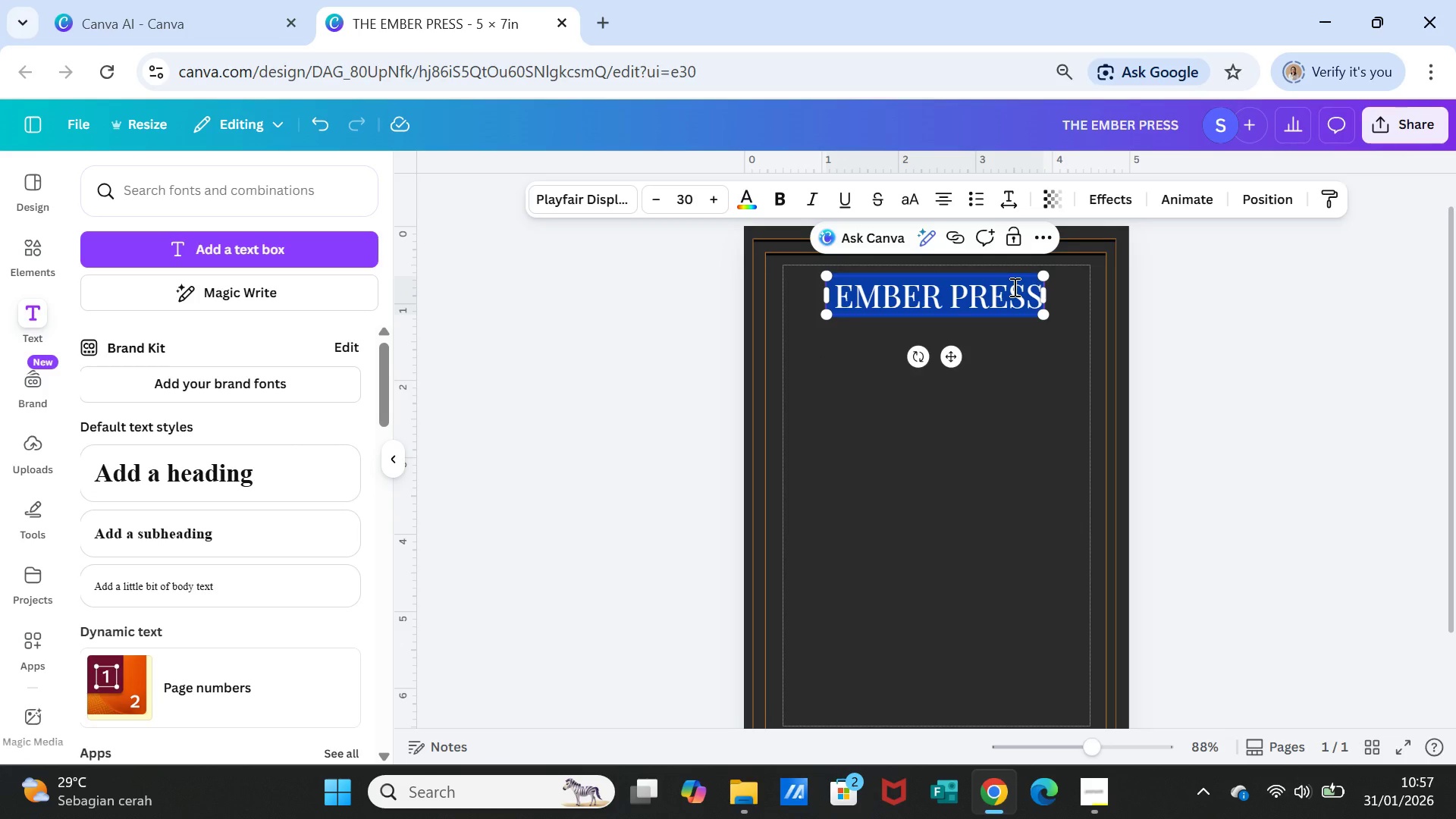 
left_click([748, 199])
 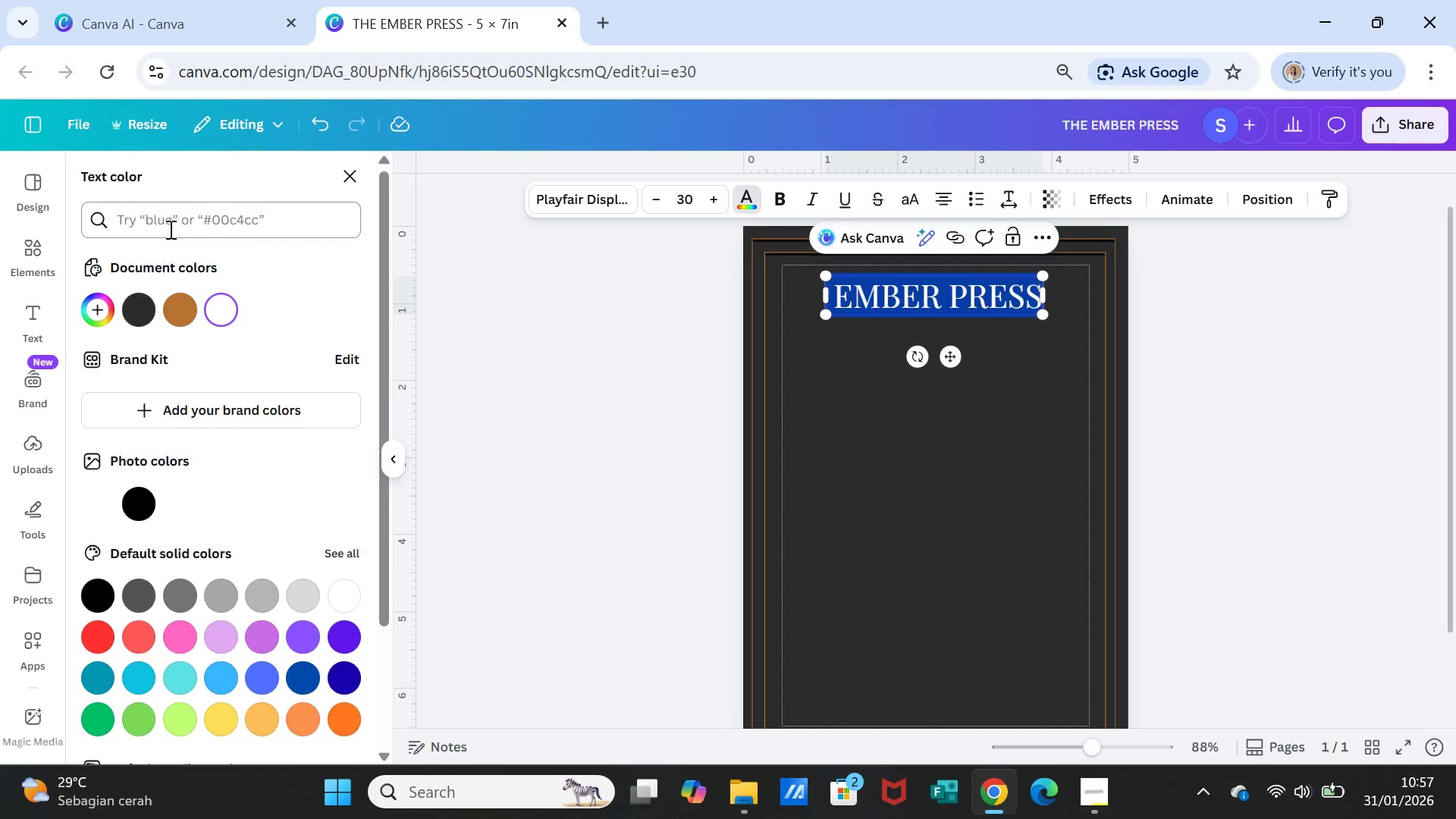 
left_click([169, 229])
 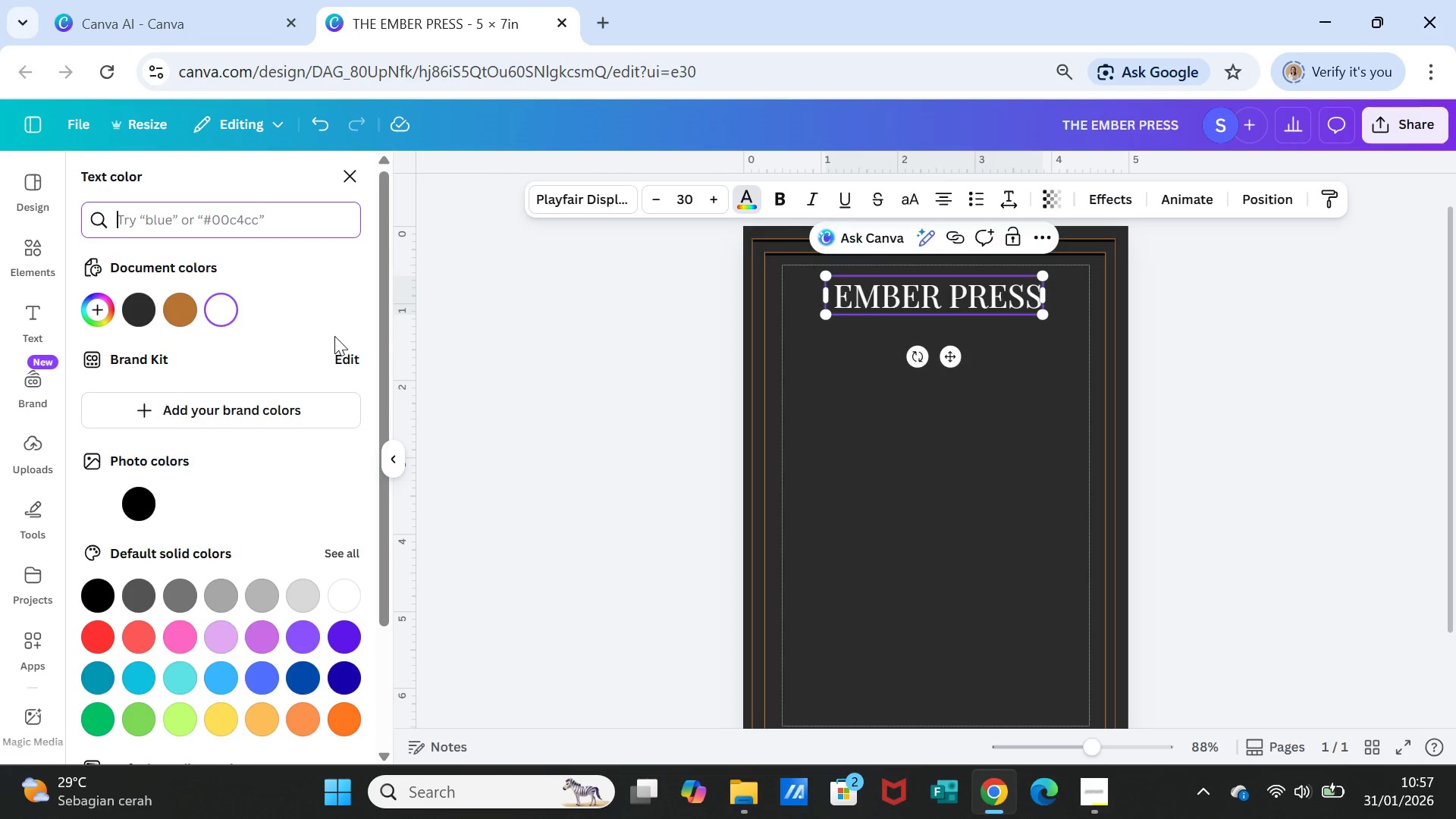 
type(b87333)
 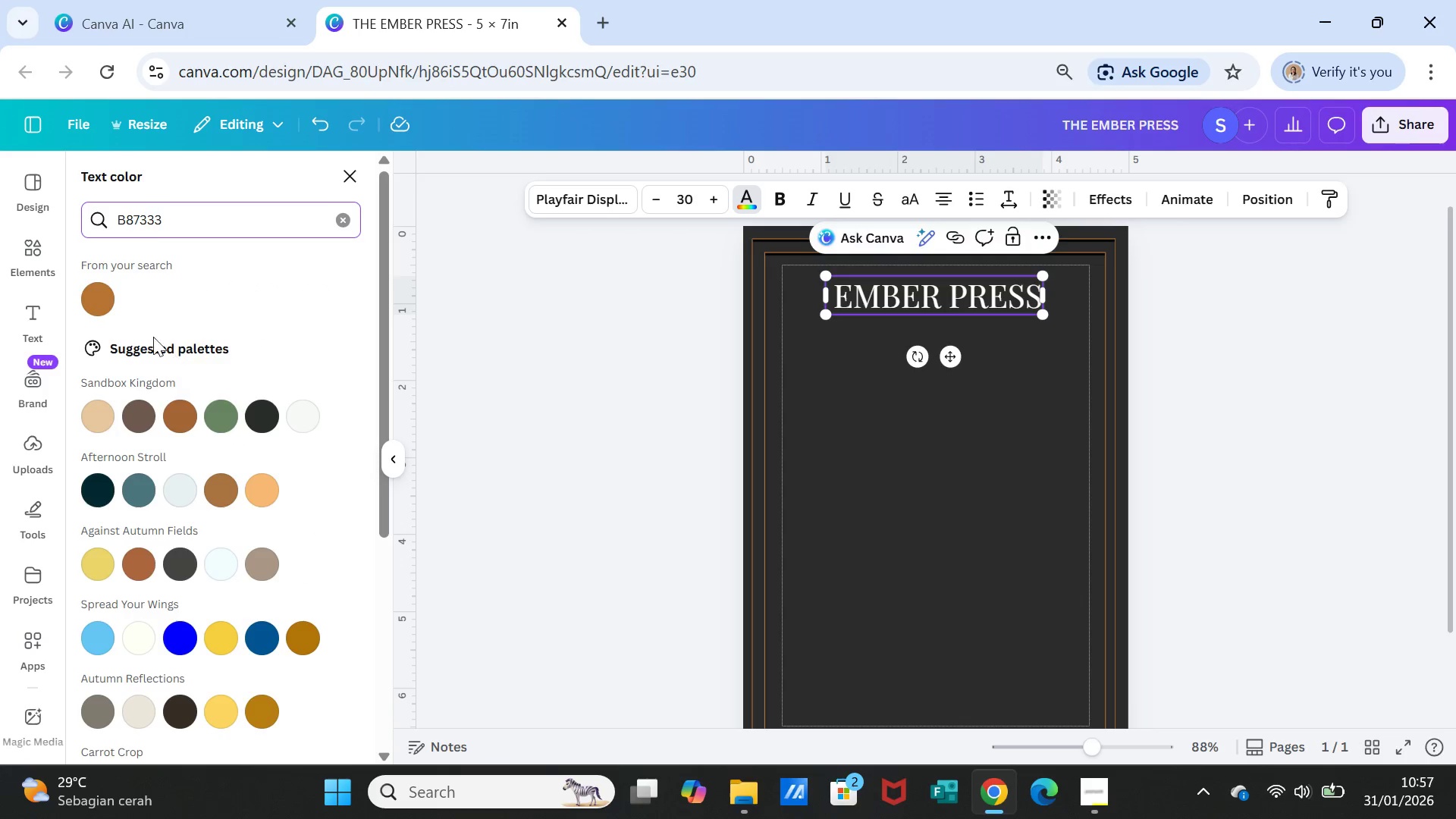 
left_click([103, 301])
 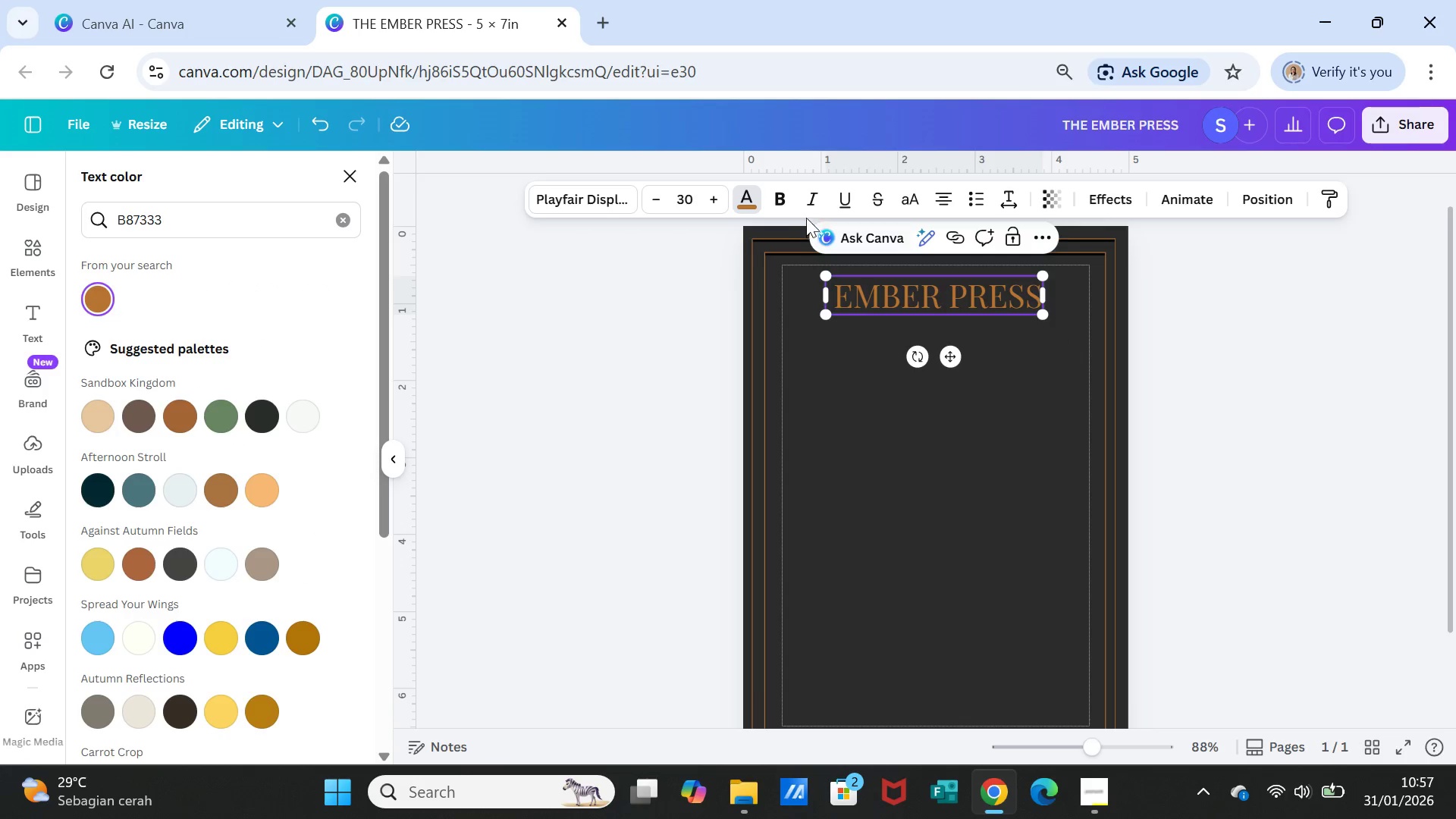 
left_click([786, 193])
 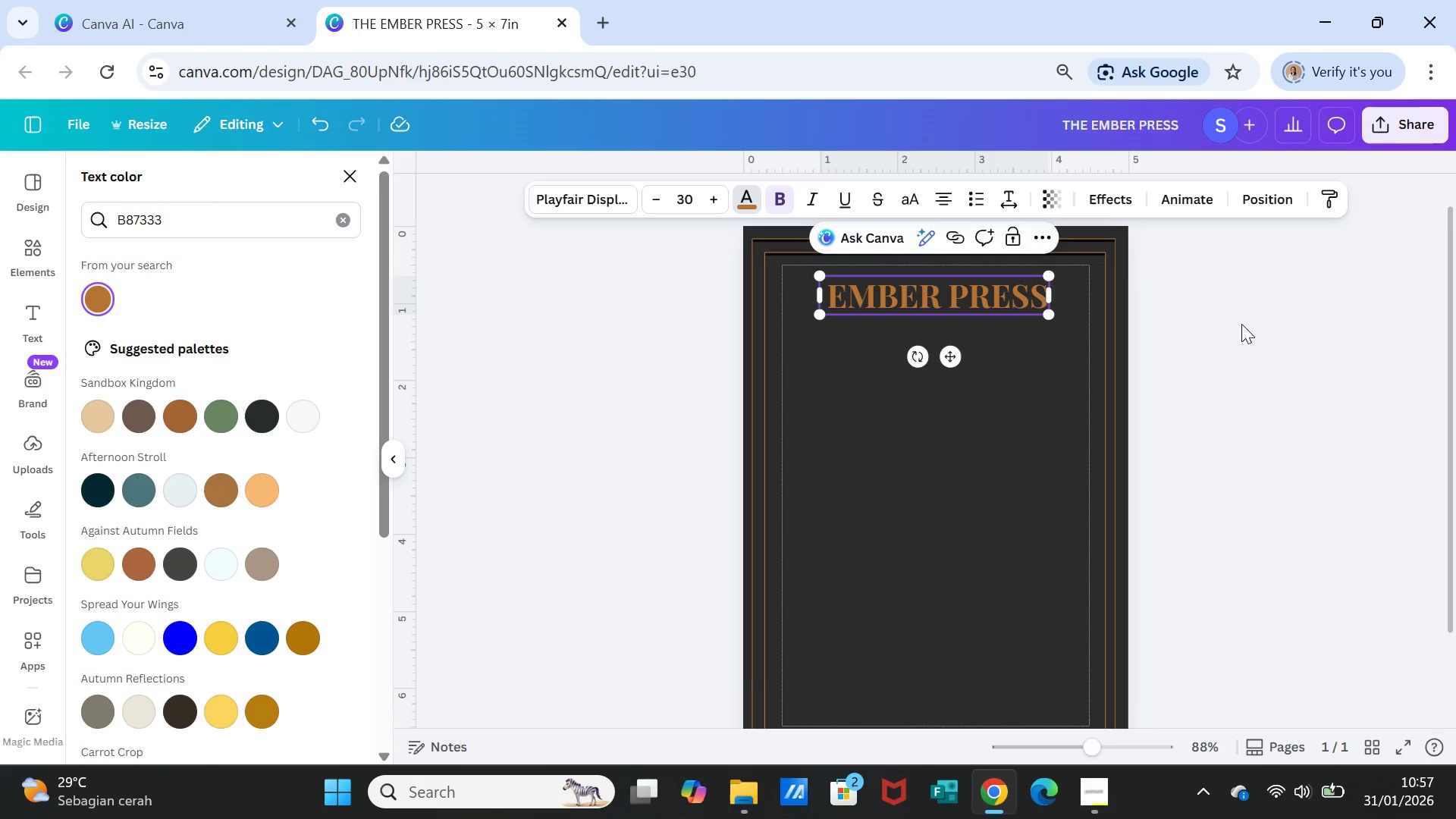 
wait(13.33)
 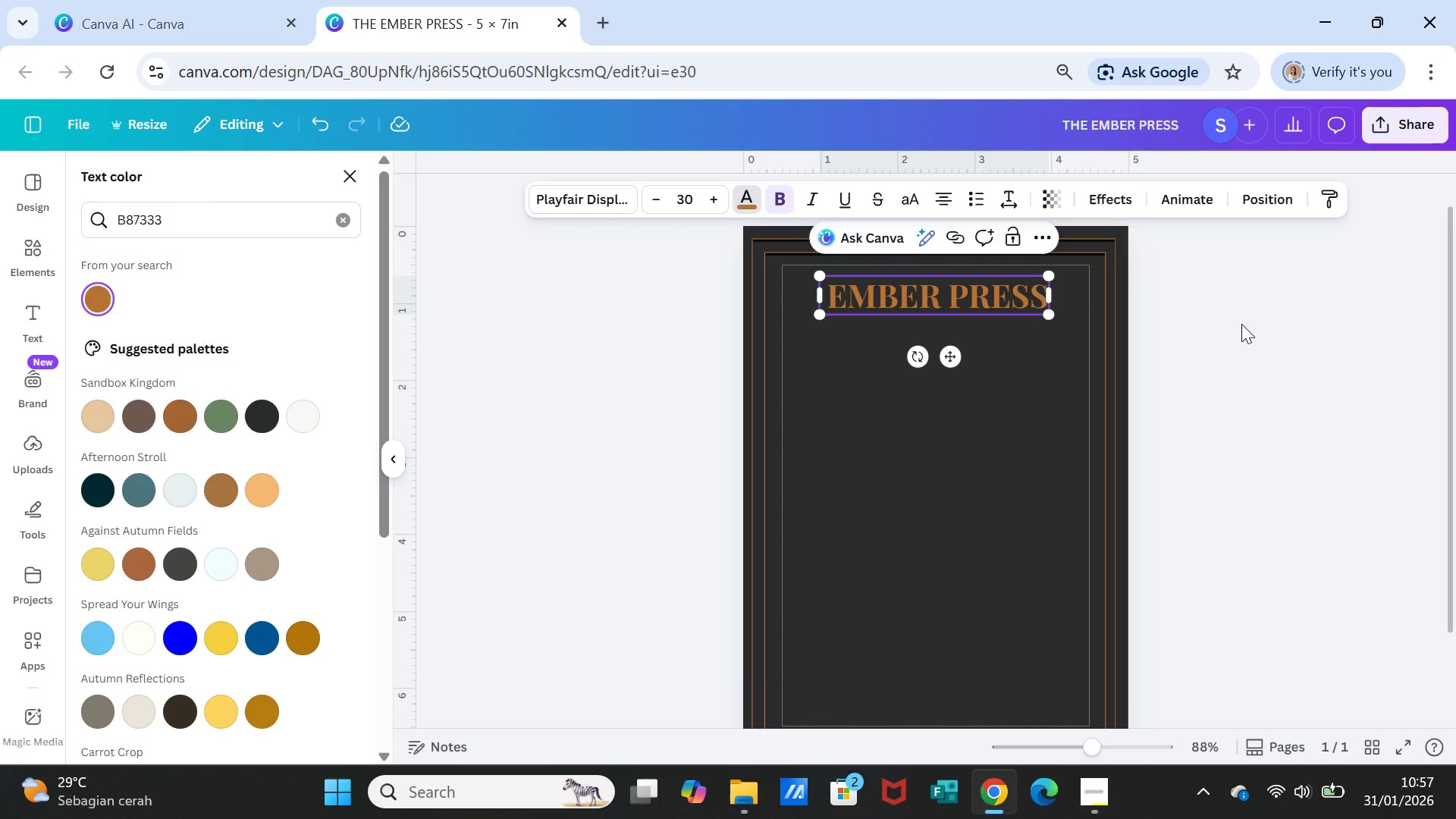 
left_click([1008, 517])
 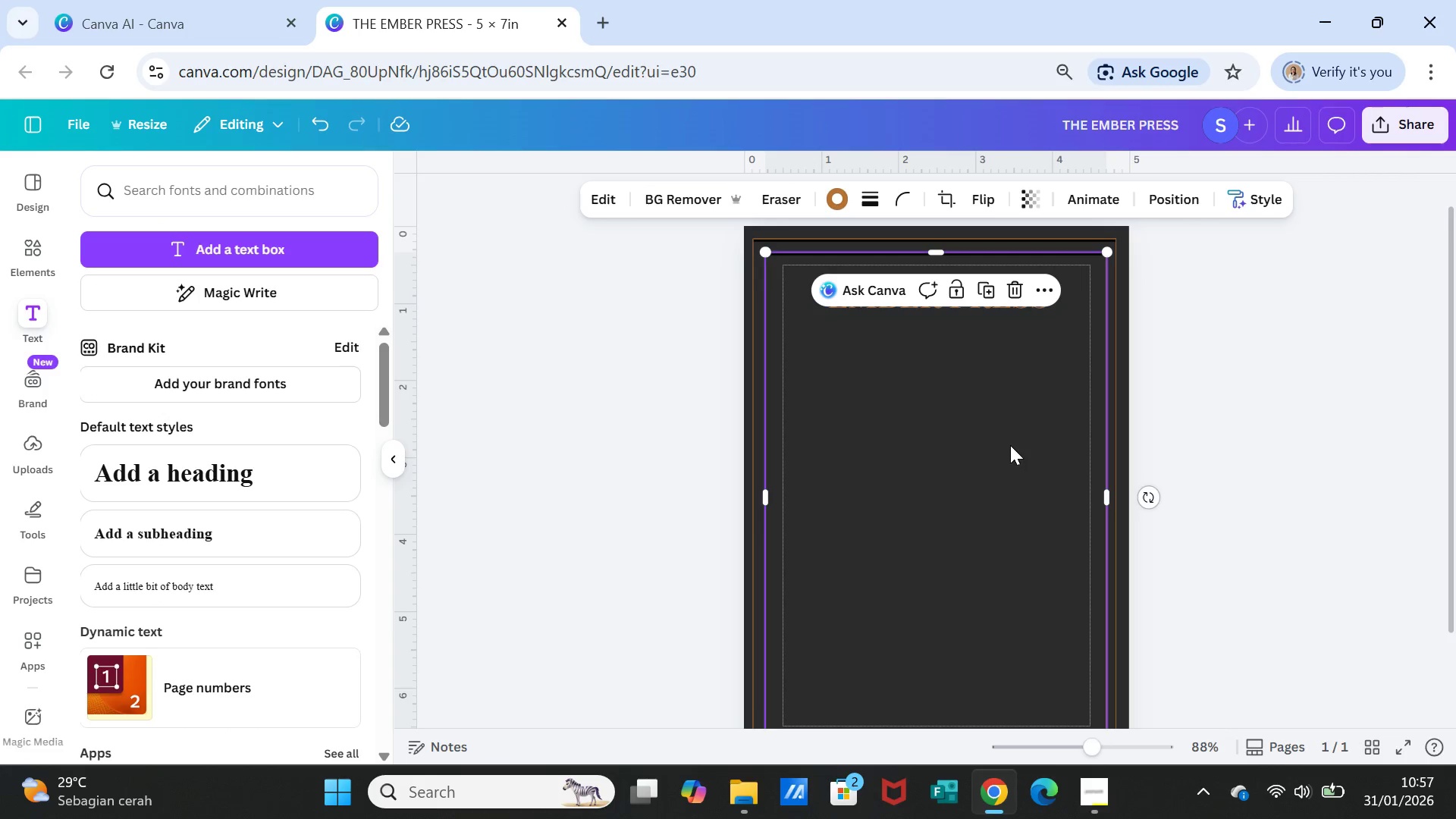 
wait(5.67)
 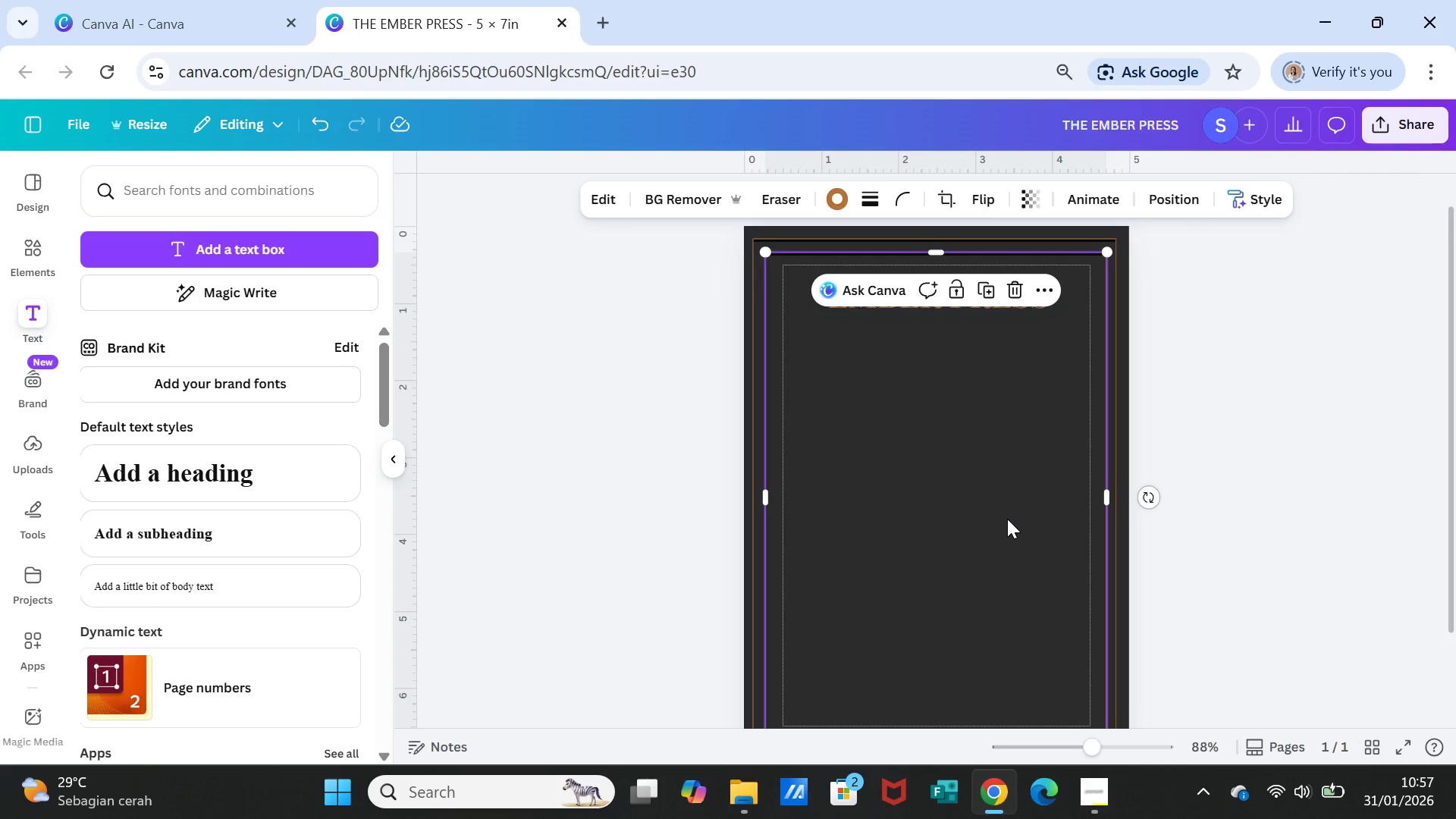 
left_click([1081, 233])
 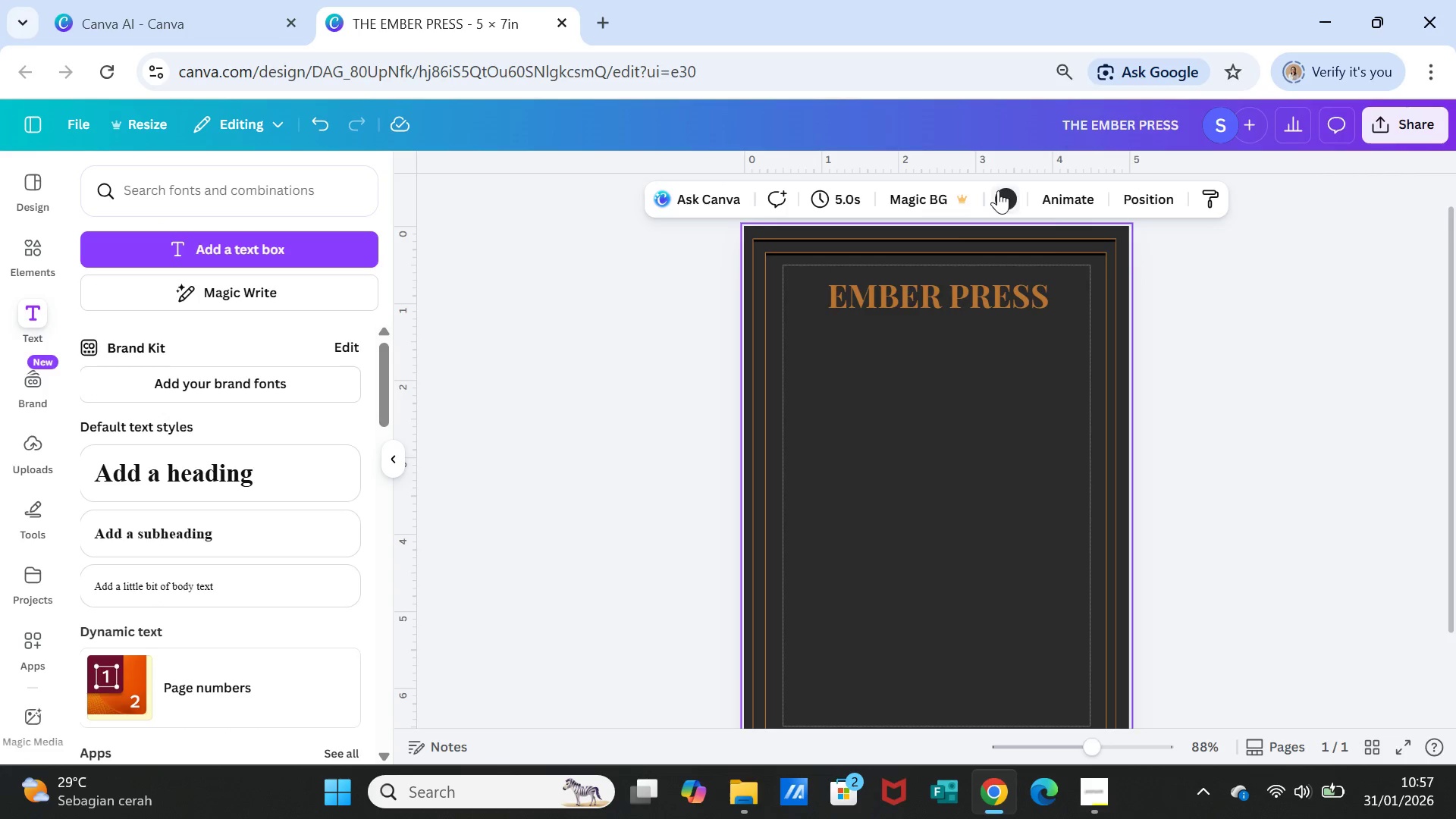 
left_click([1007, 190])
 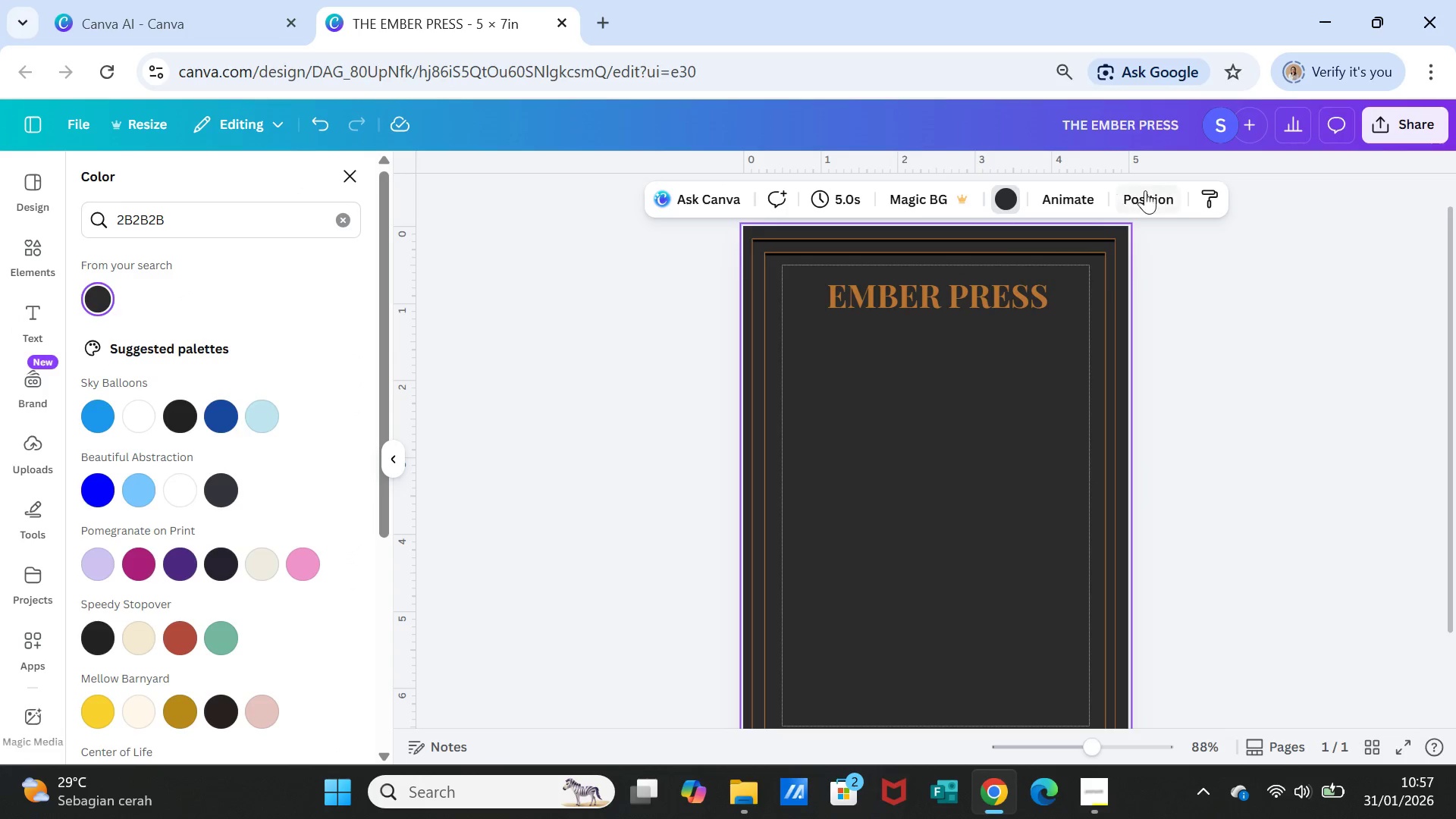 
left_click([1215, 355])
 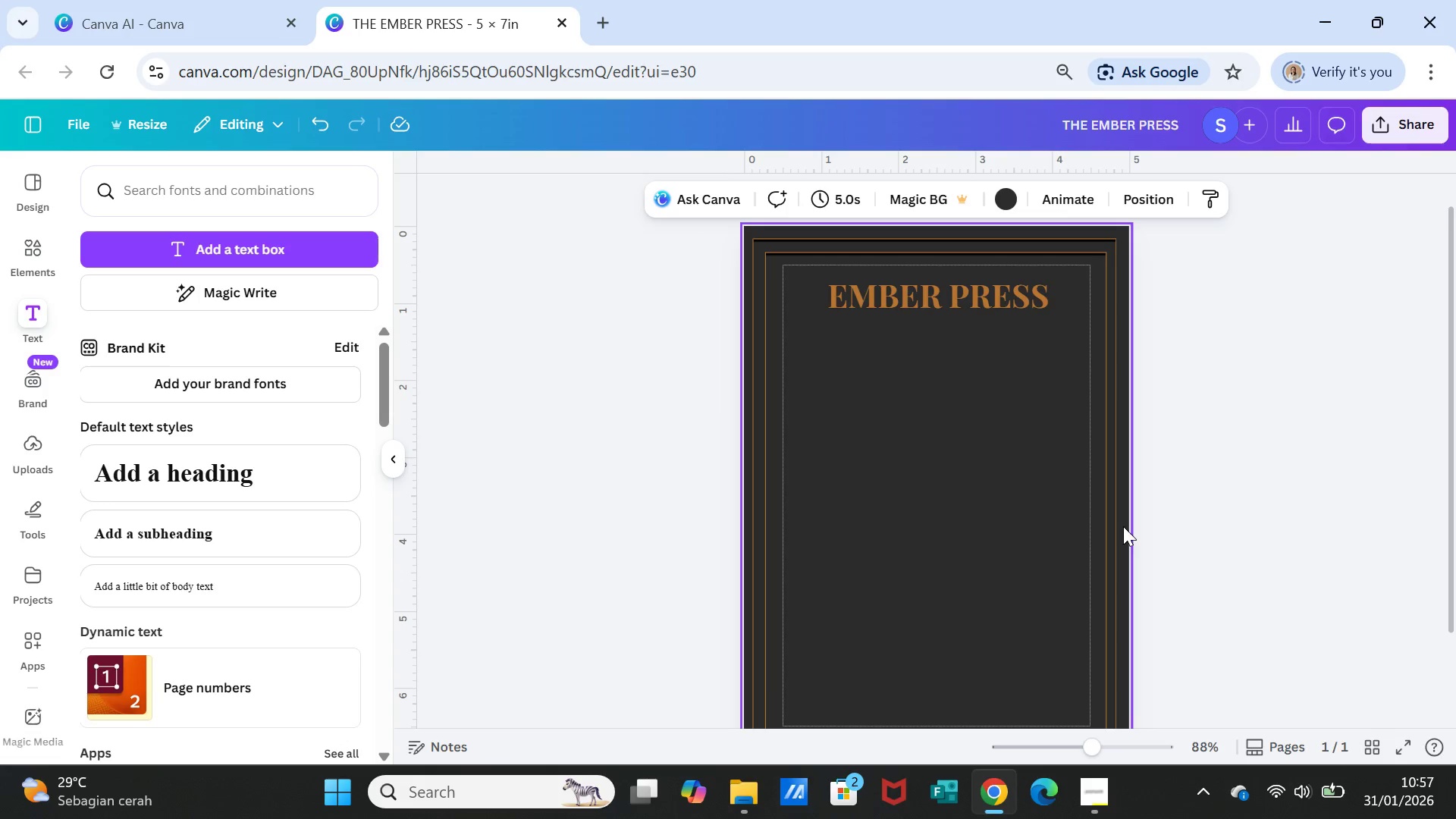 
scroll: coordinate [1269, 487], scroll_direction: down, amount: 3.0
 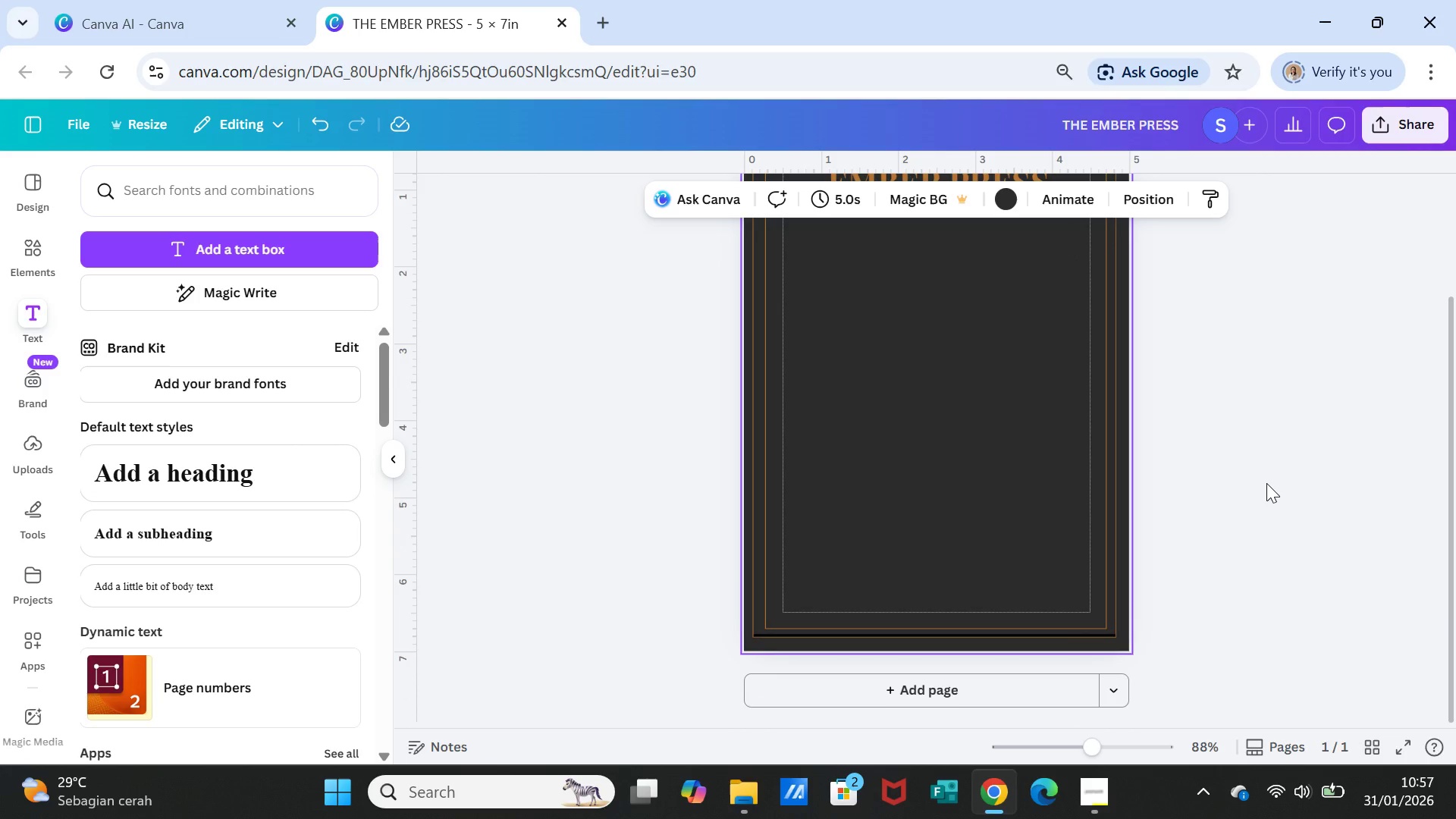 
scroll: coordinate [1266, 483], scroll_direction: up, amount: 2.0
 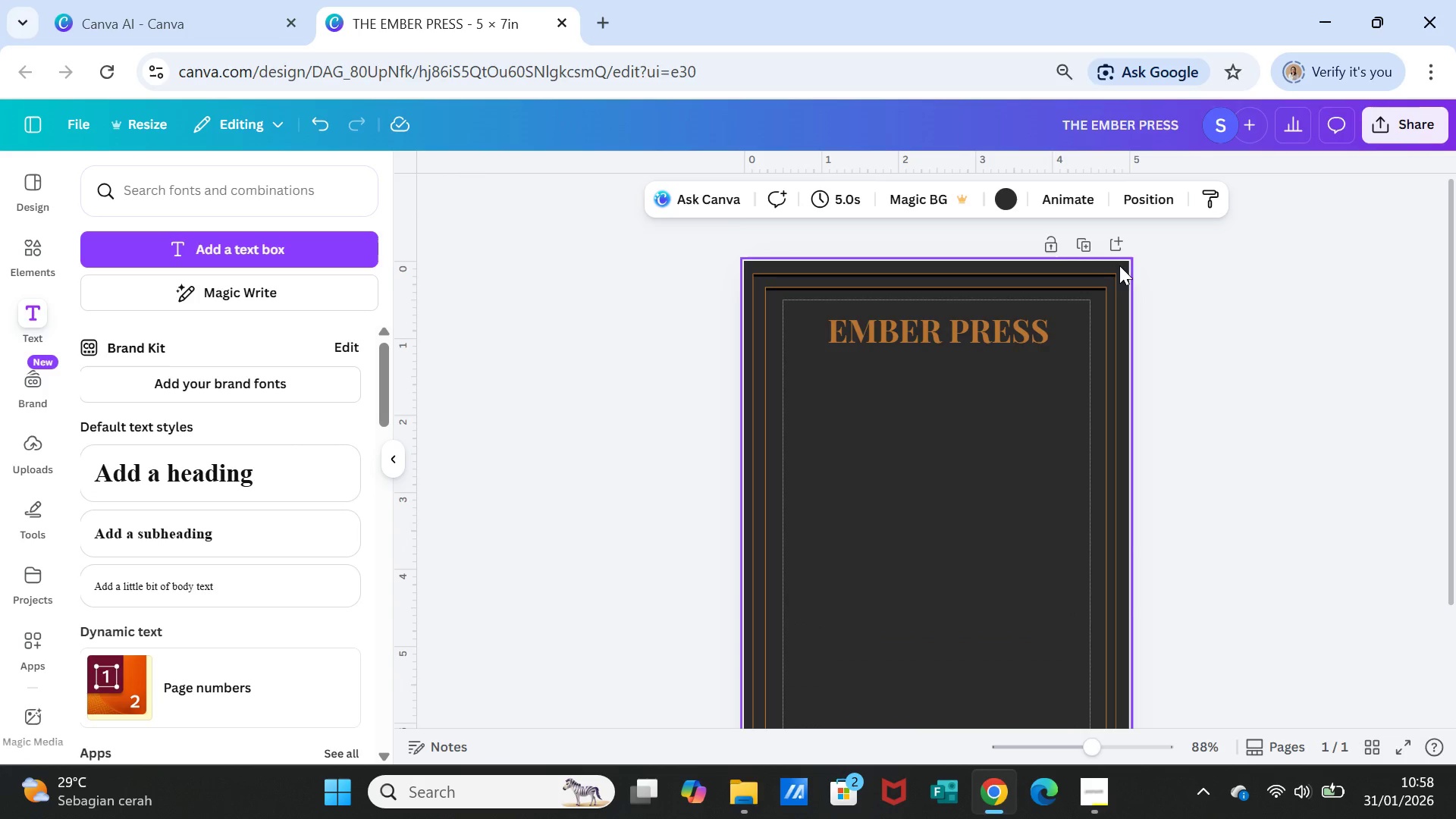 
left_click([1128, 259])
 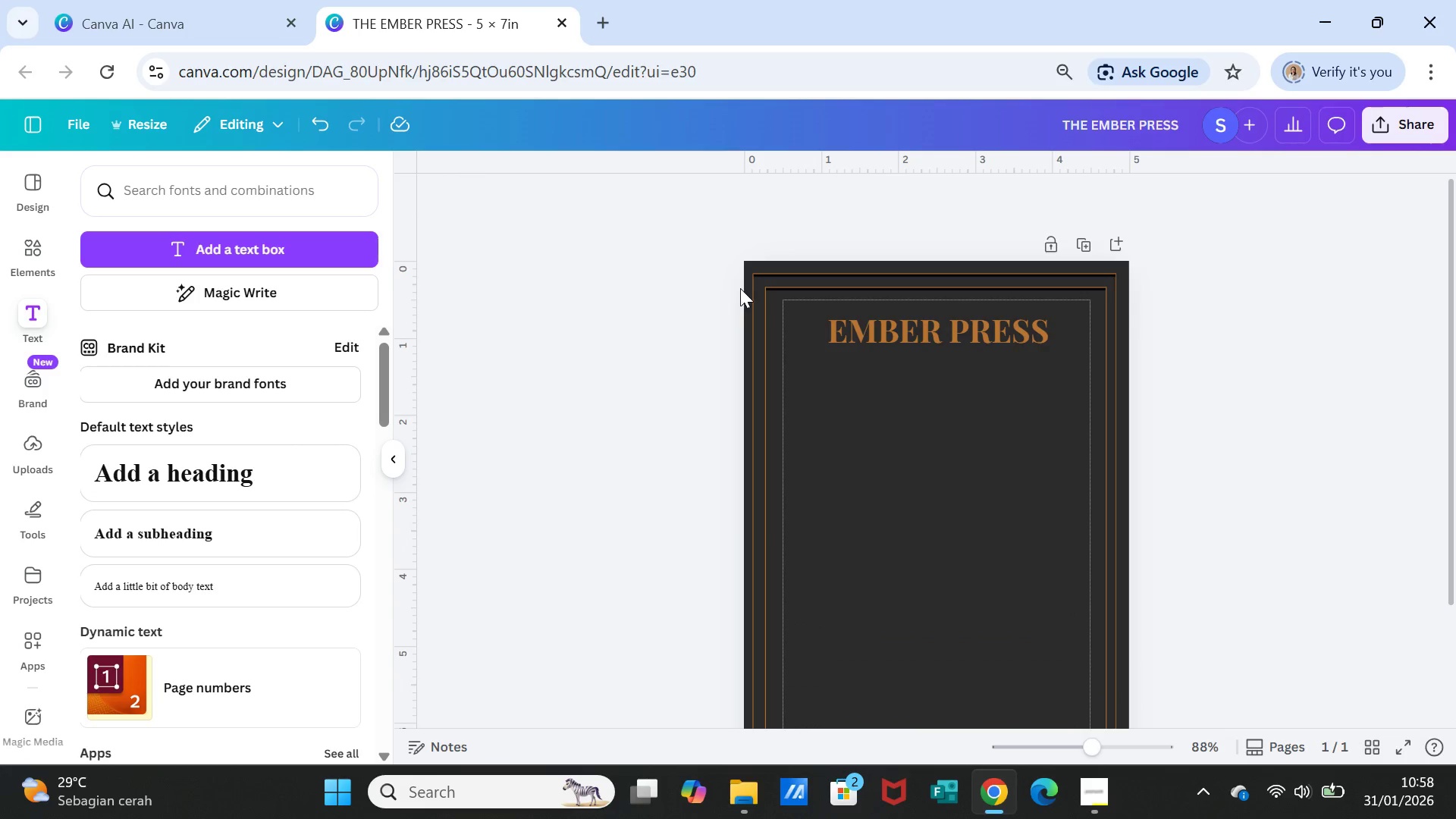 
left_click([750, 262])
 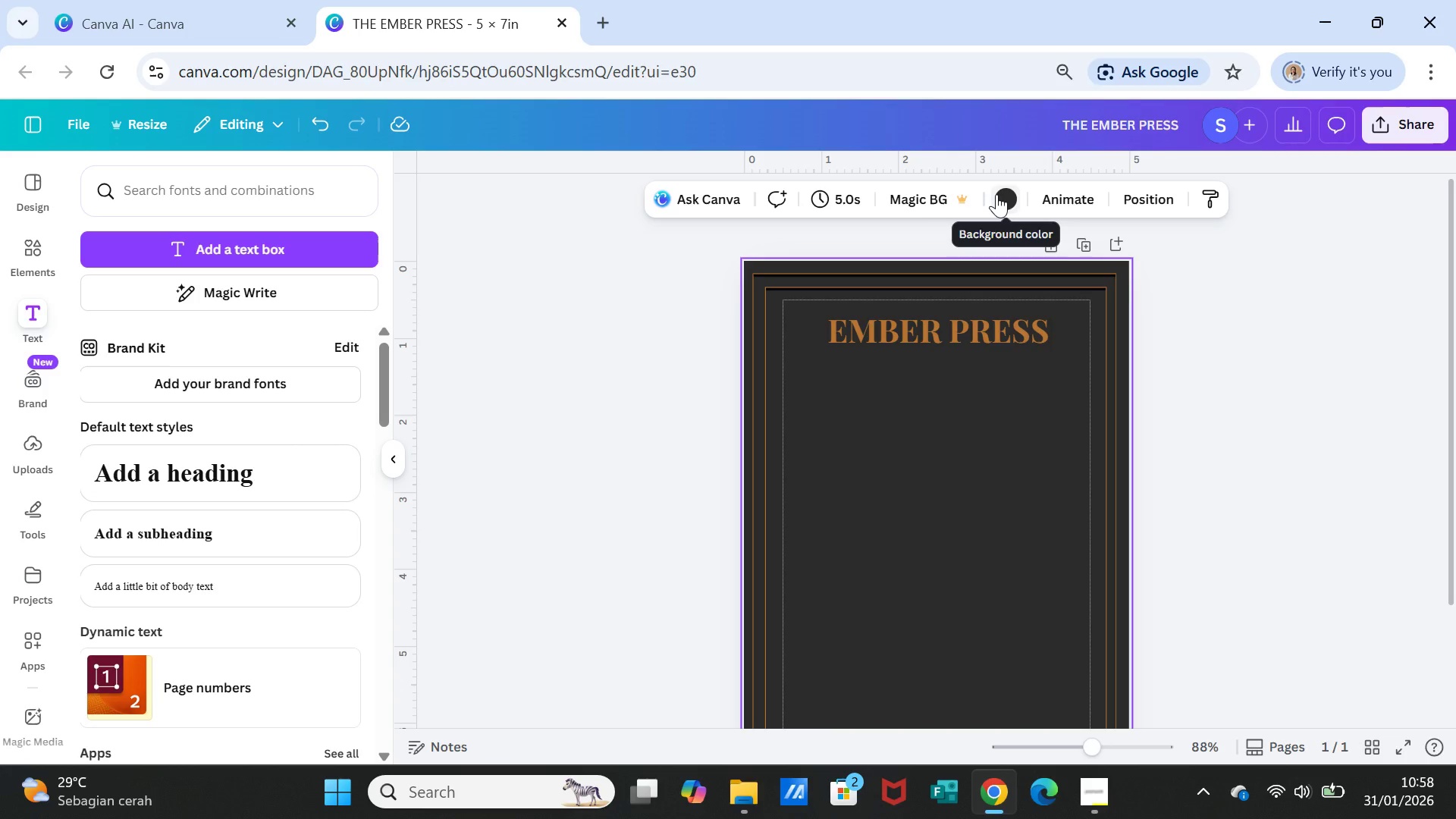 
left_click([996, 194])
 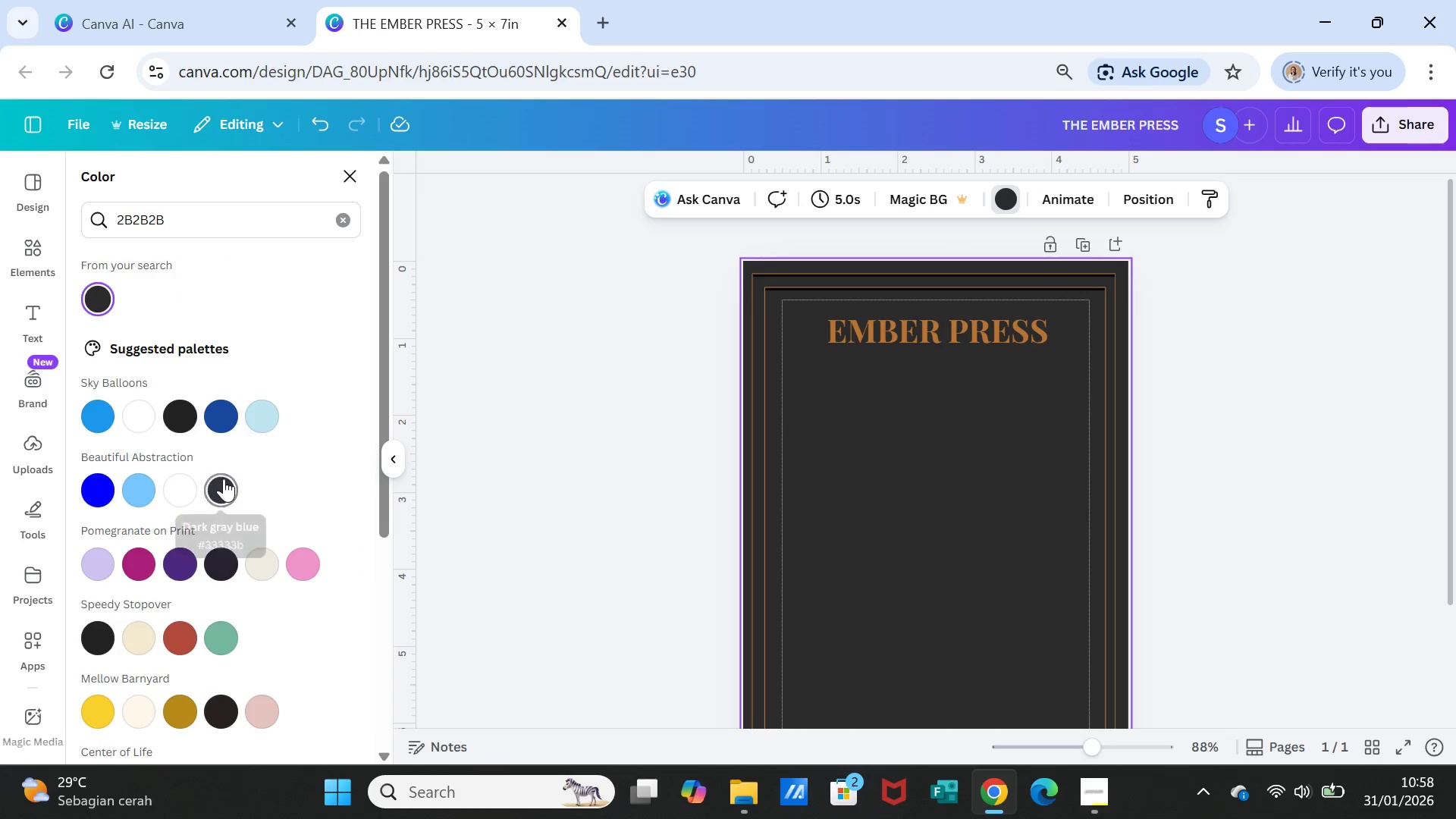 
wait(5.38)
 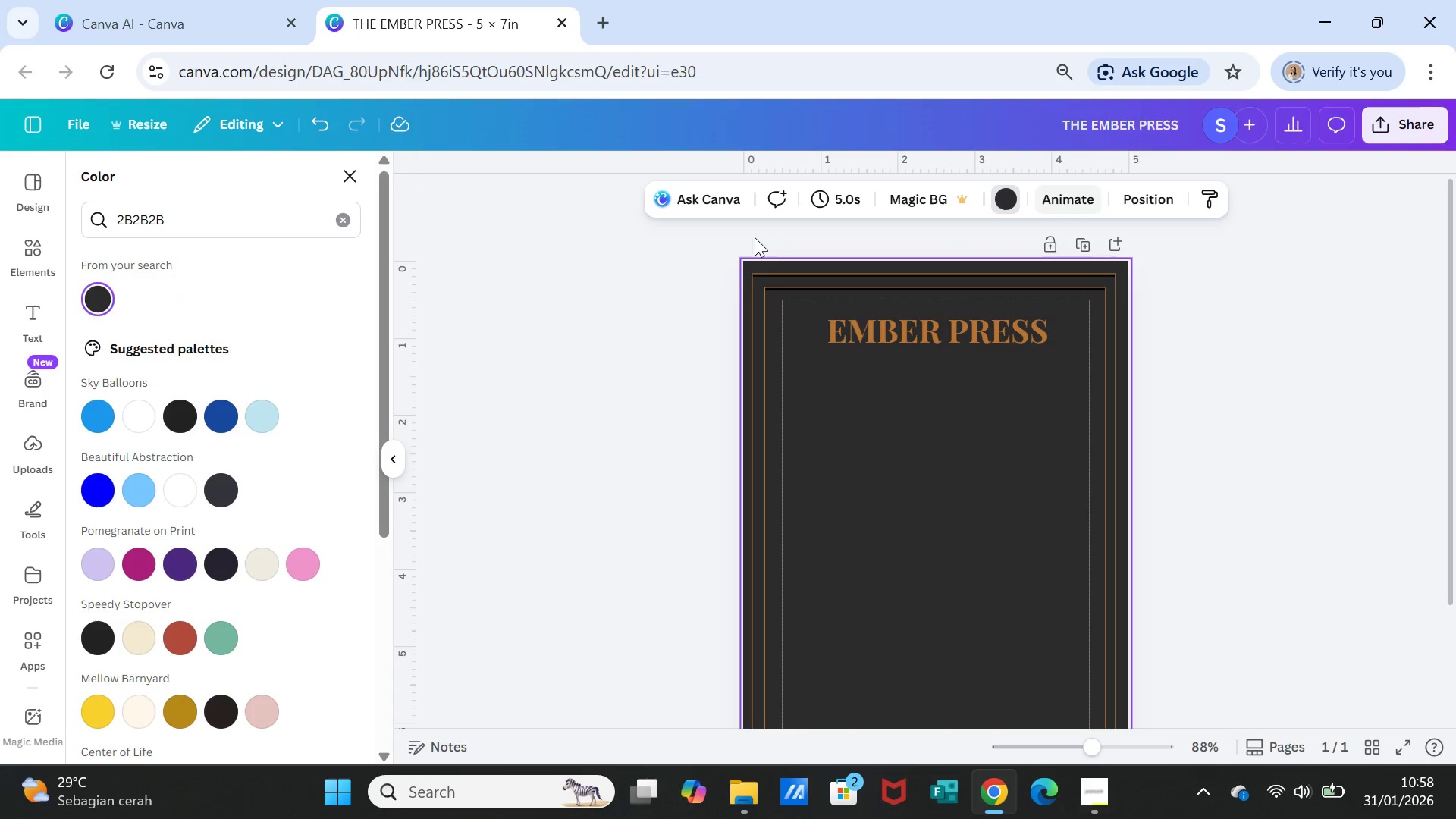 
left_click_drag(start_coordinate=[184, 224], to_coordinate=[111, 211])
 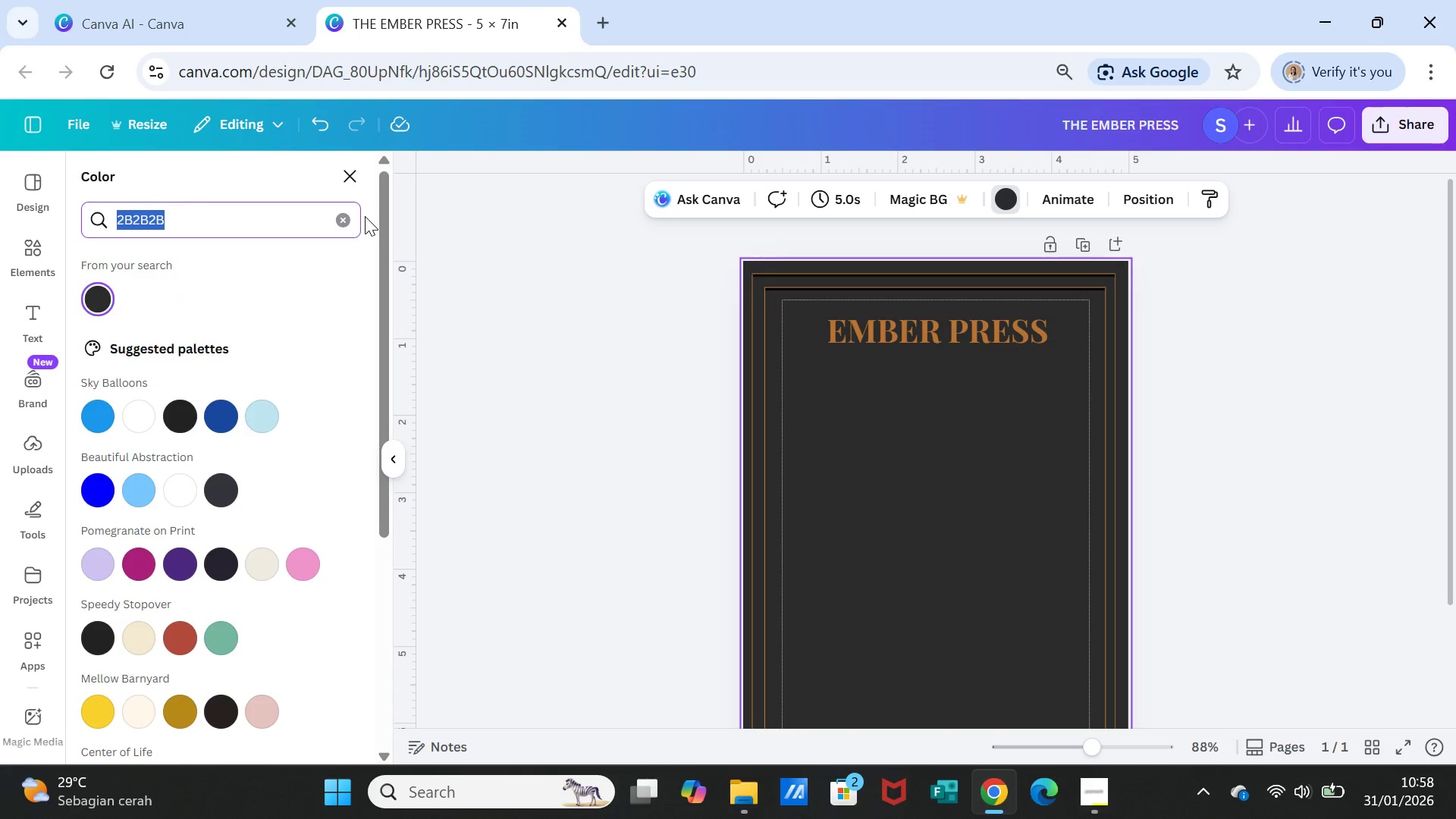 
key(Backspace)
 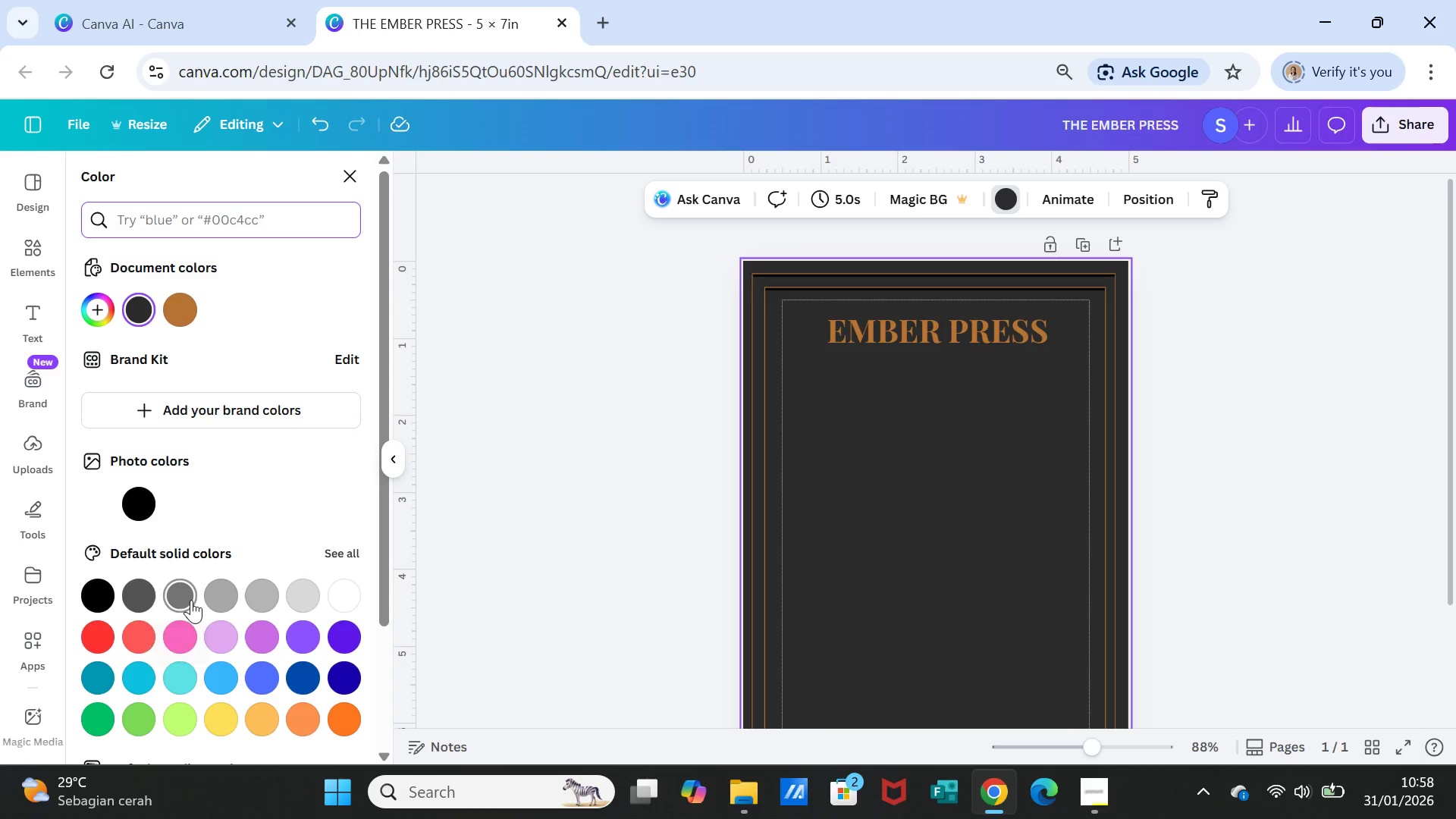 
scroll: coordinate [191, 600], scroll_direction: down, amount: 2.0
 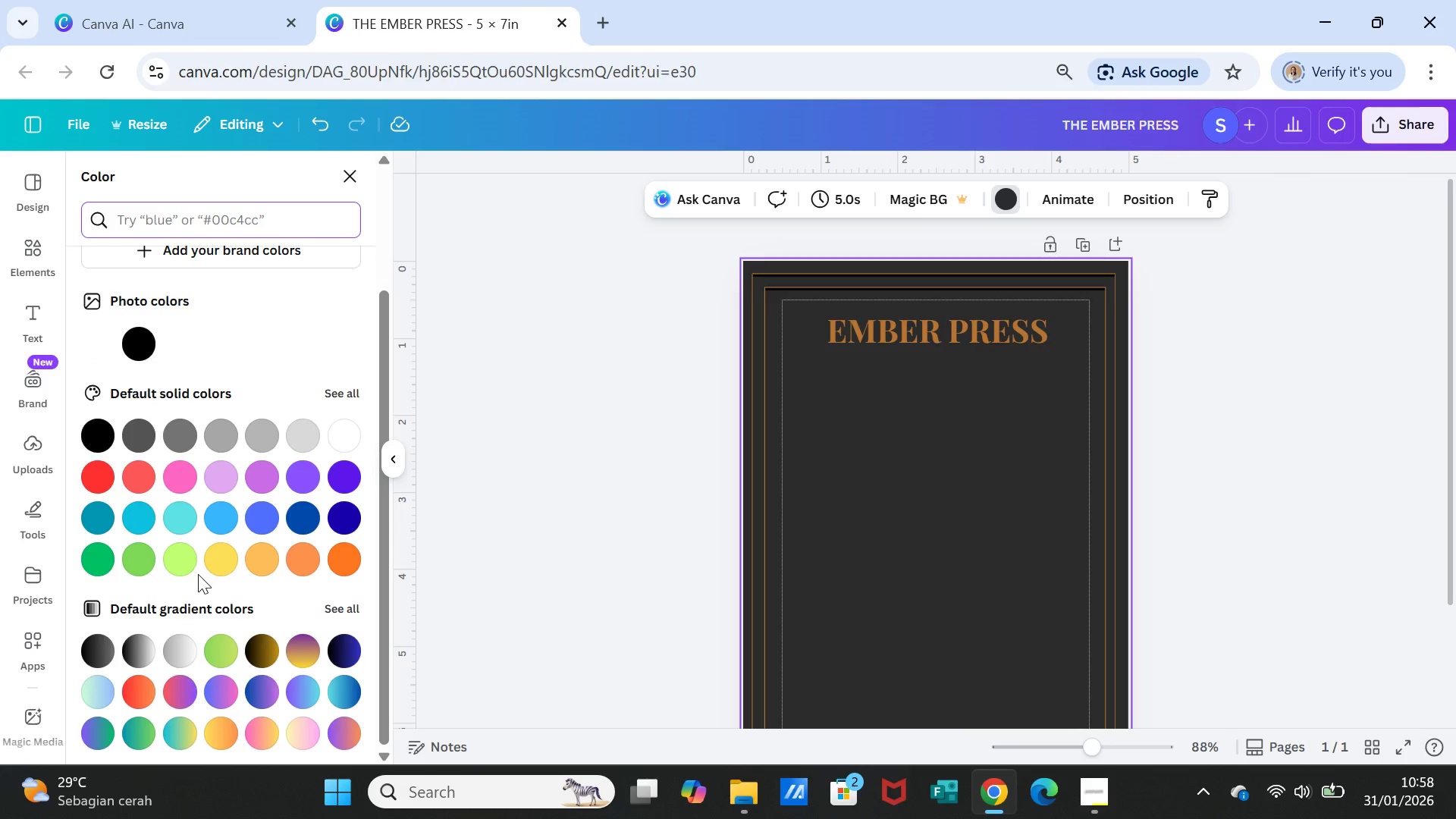 
scroll: coordinate [202, 552], scroll_direction: up, amount: 2.0
 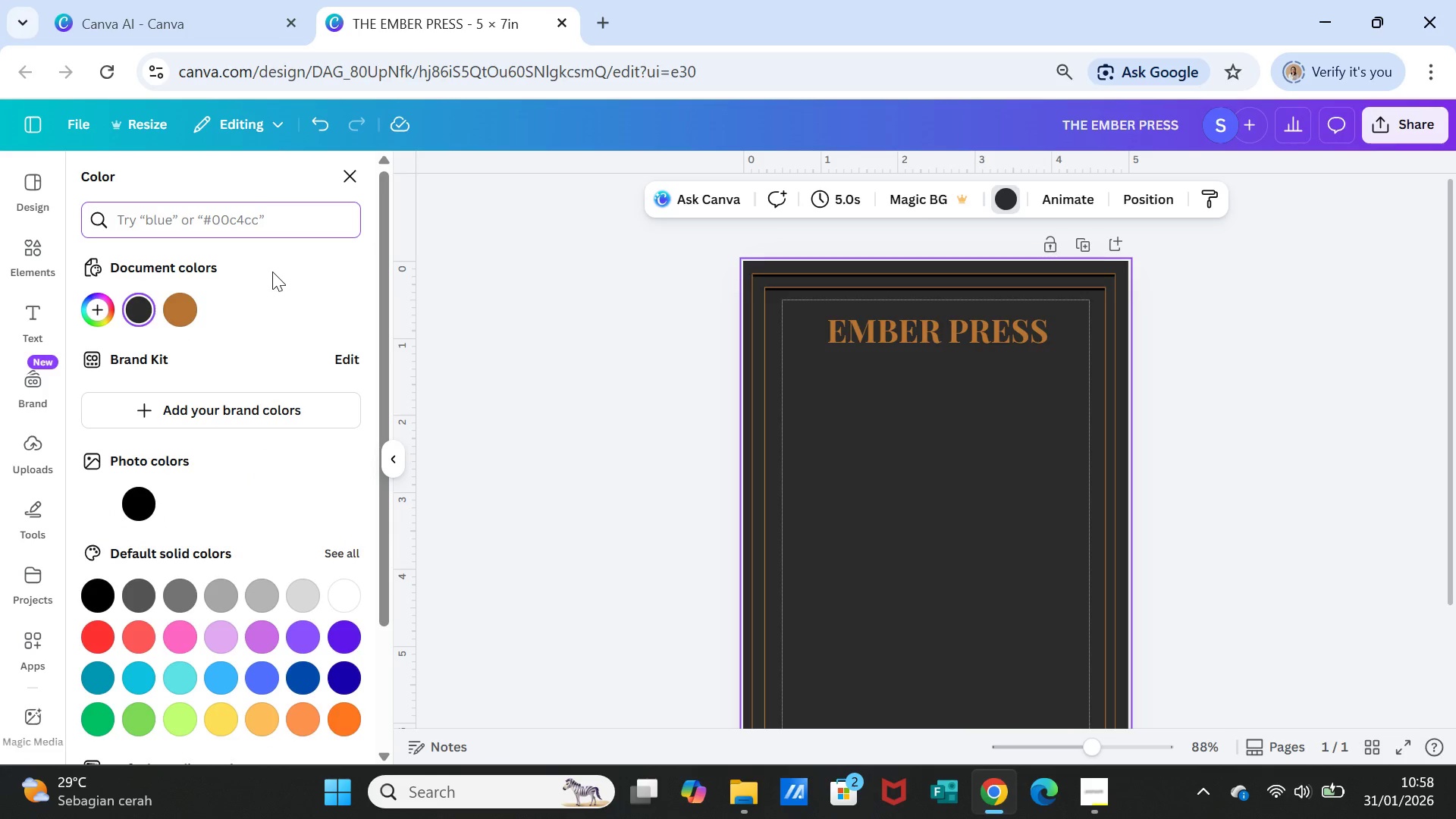 
type(charcoal)
 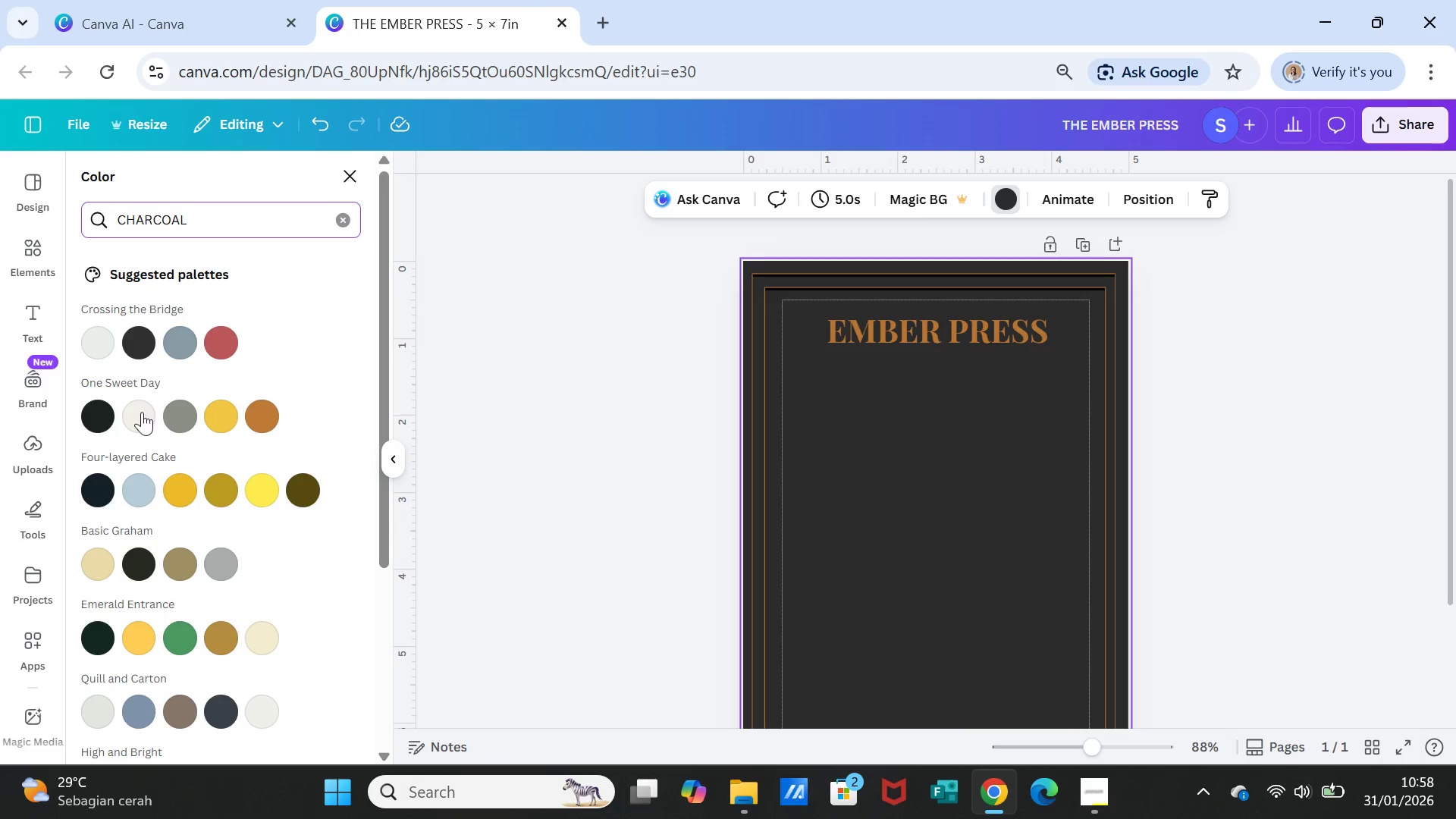 
left_click([108, 482])
 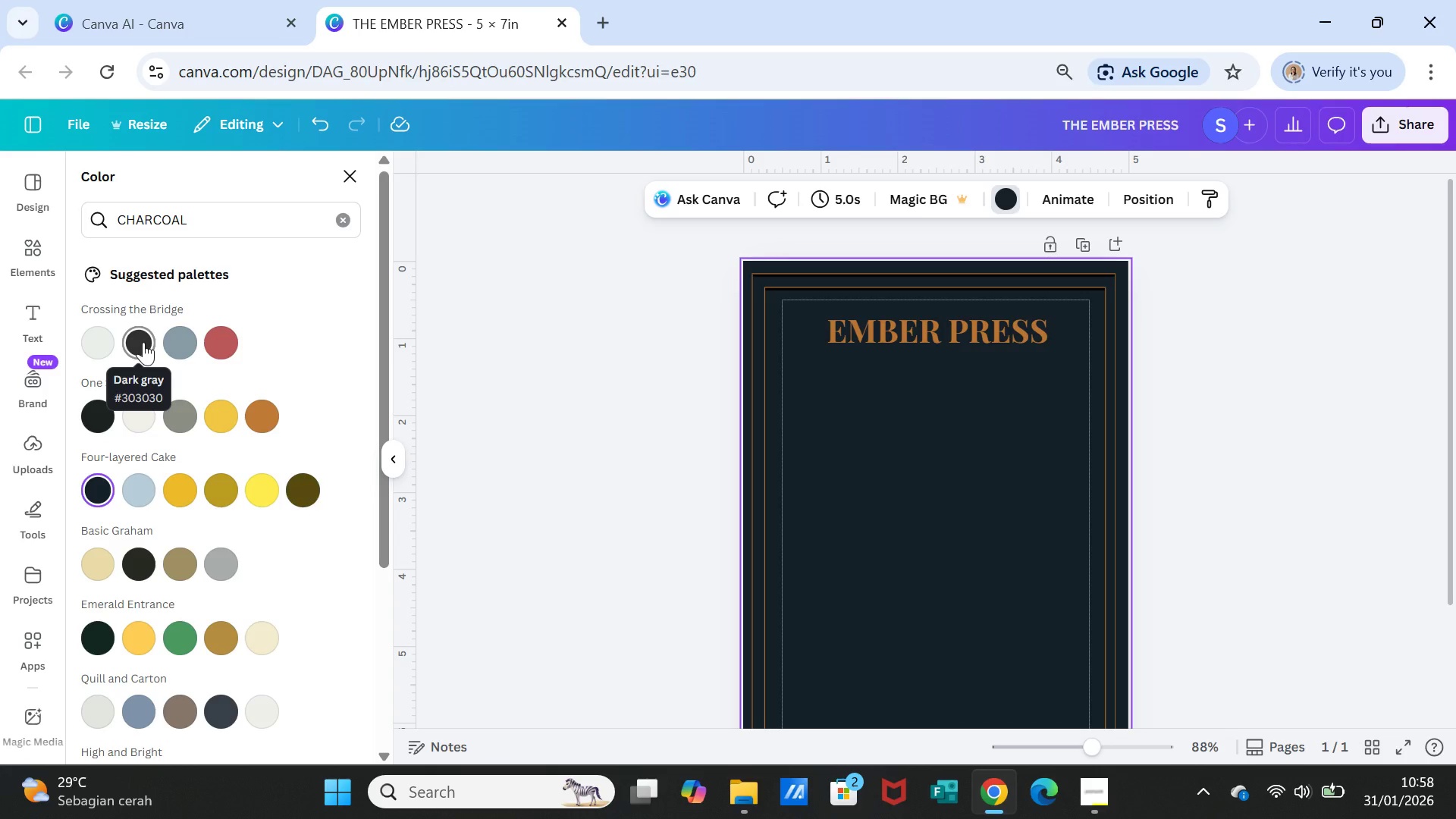 
wait(26.55)
 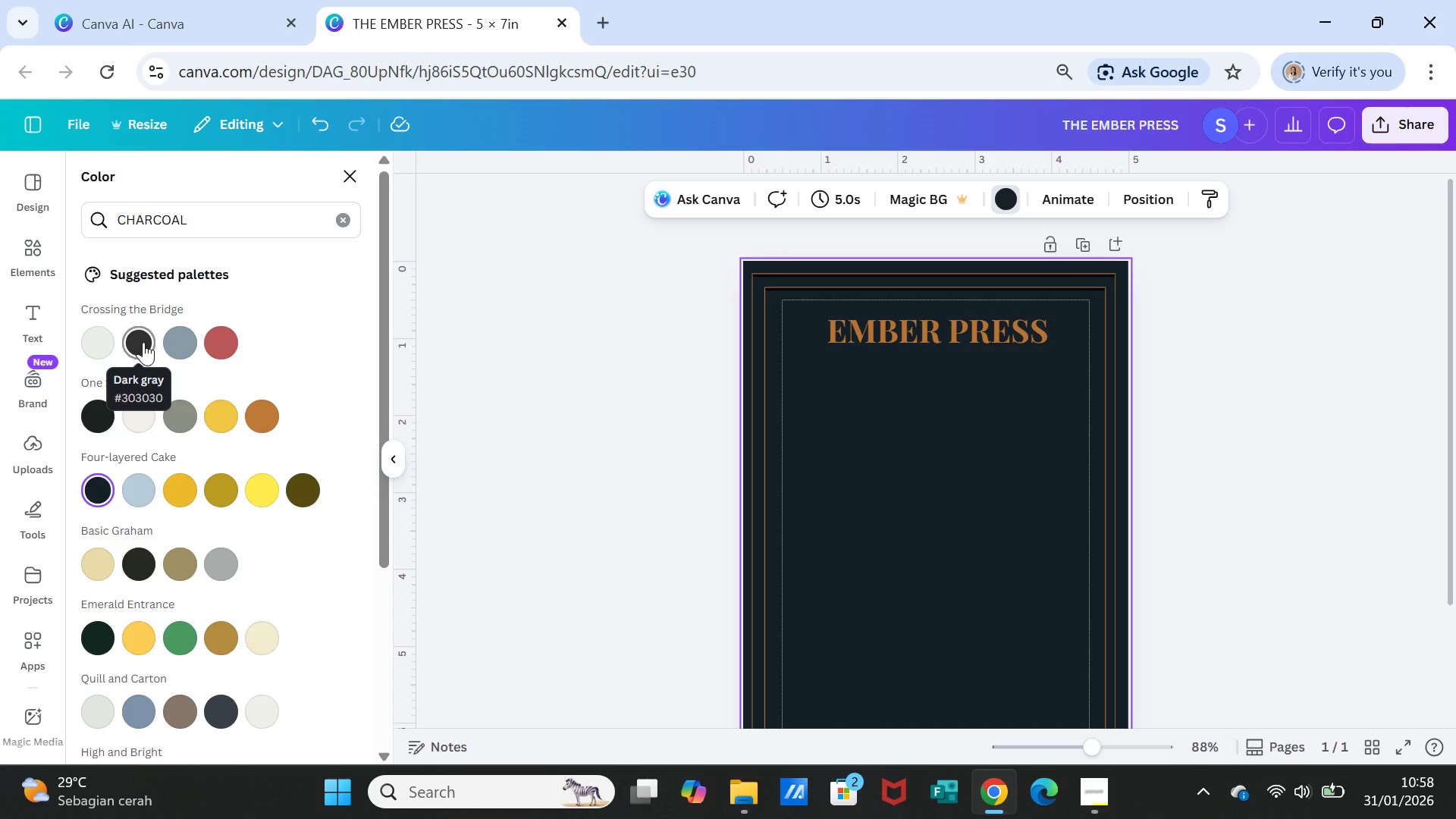 
left_click_drag(start_coordinate=[198, 216], to_coordinate=[108, 215])
 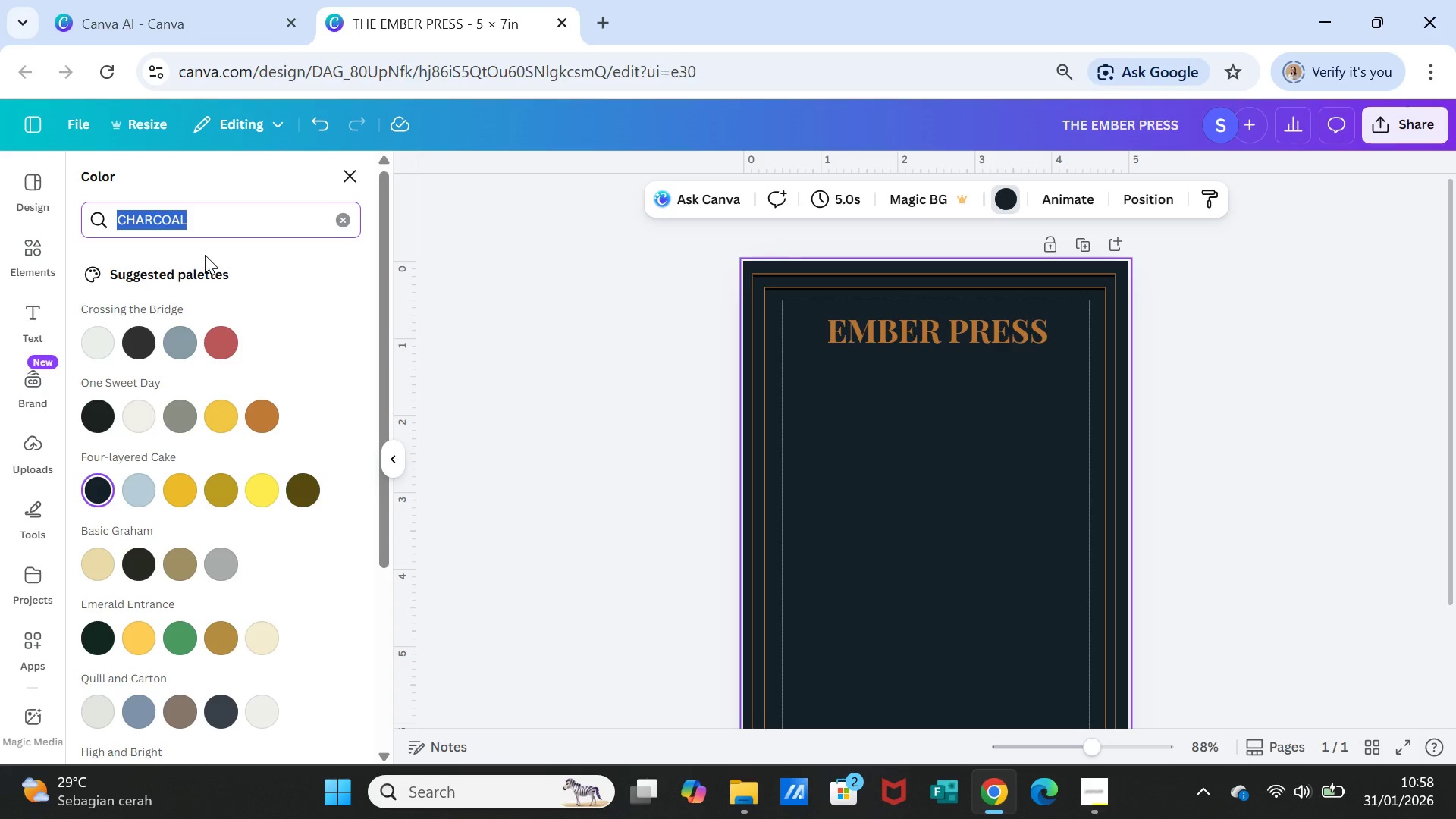 
type(2b2b2b)
 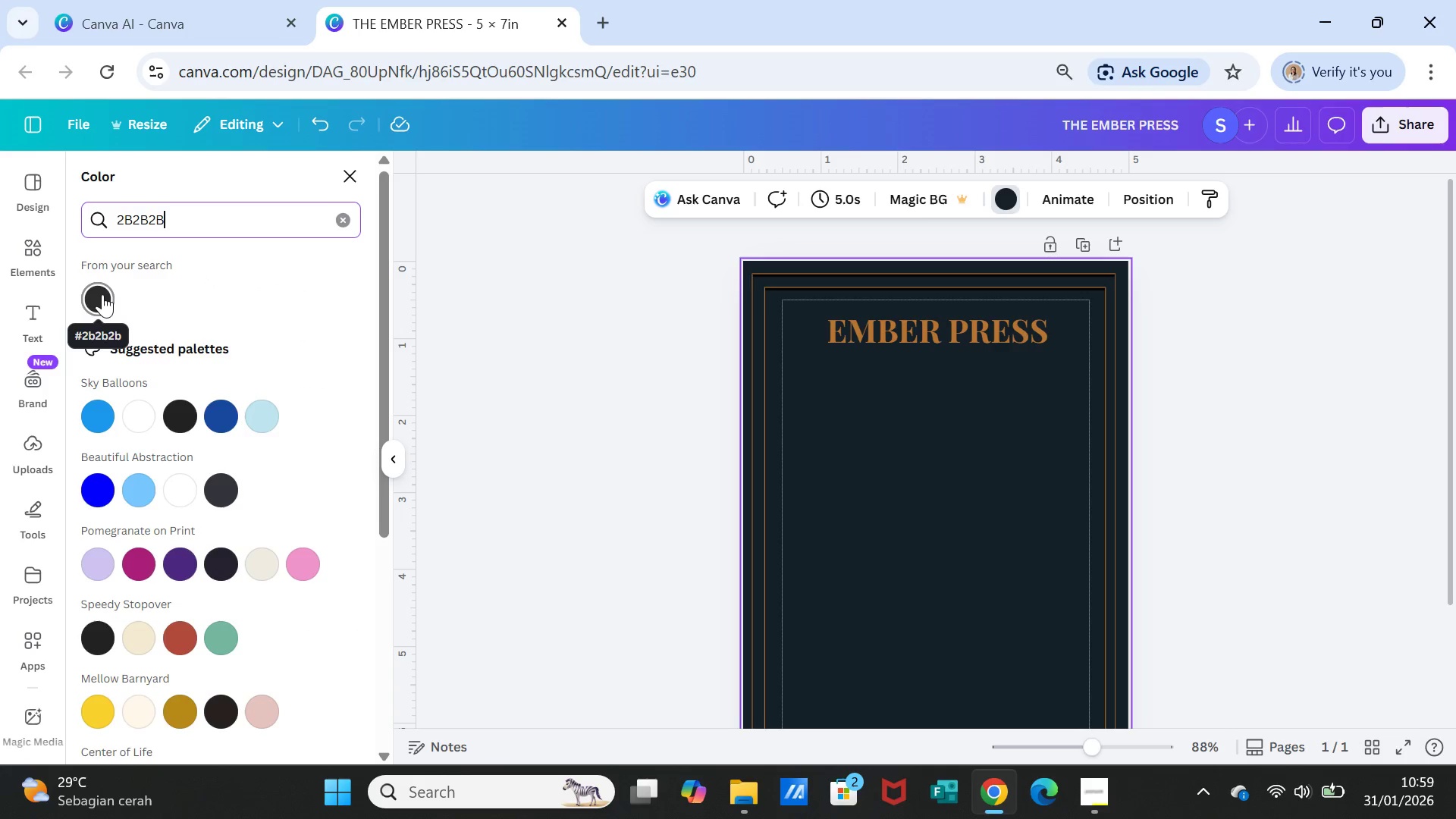 
left_click([101, 294])
 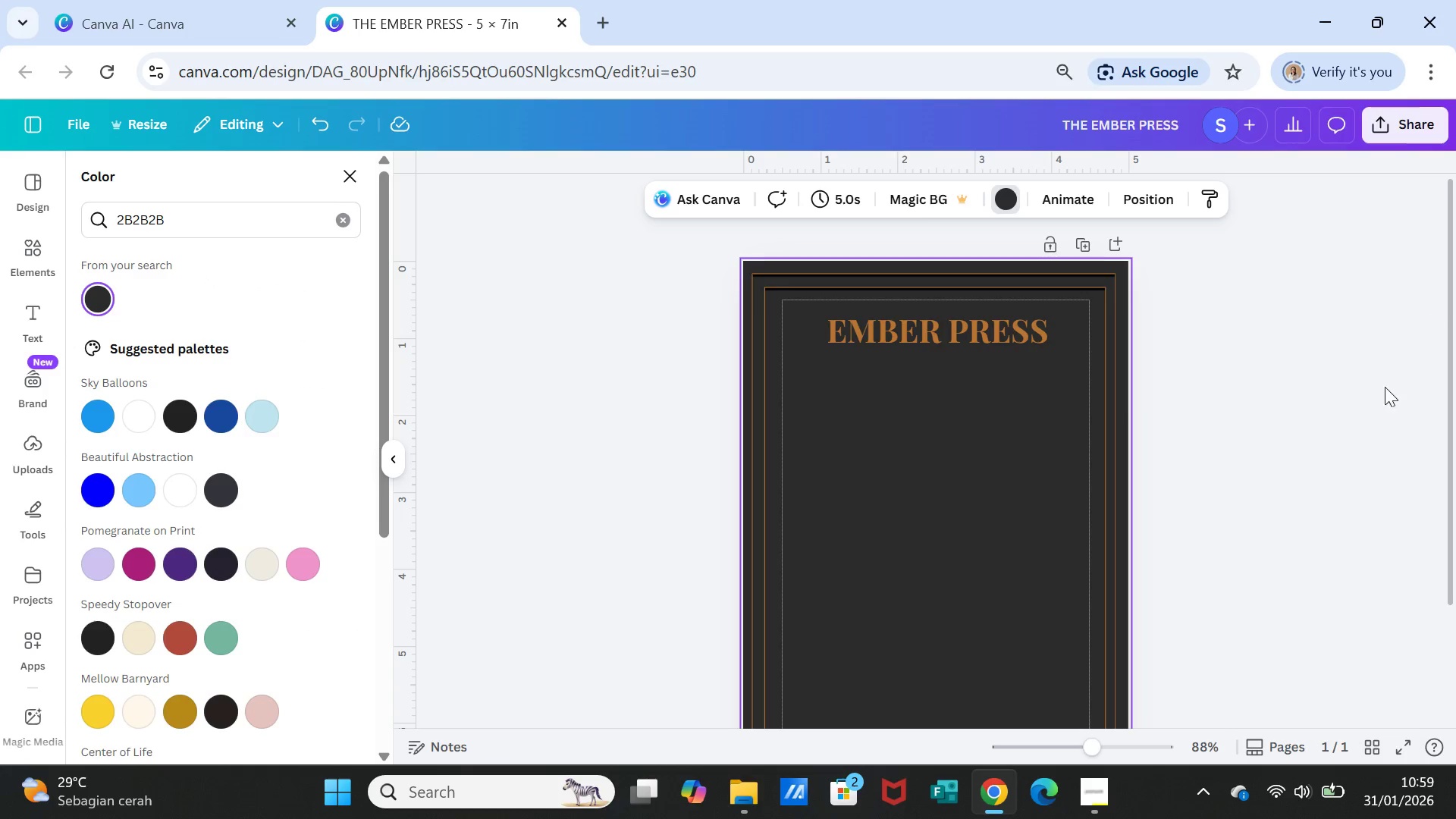 
left_click([1382, 394])
 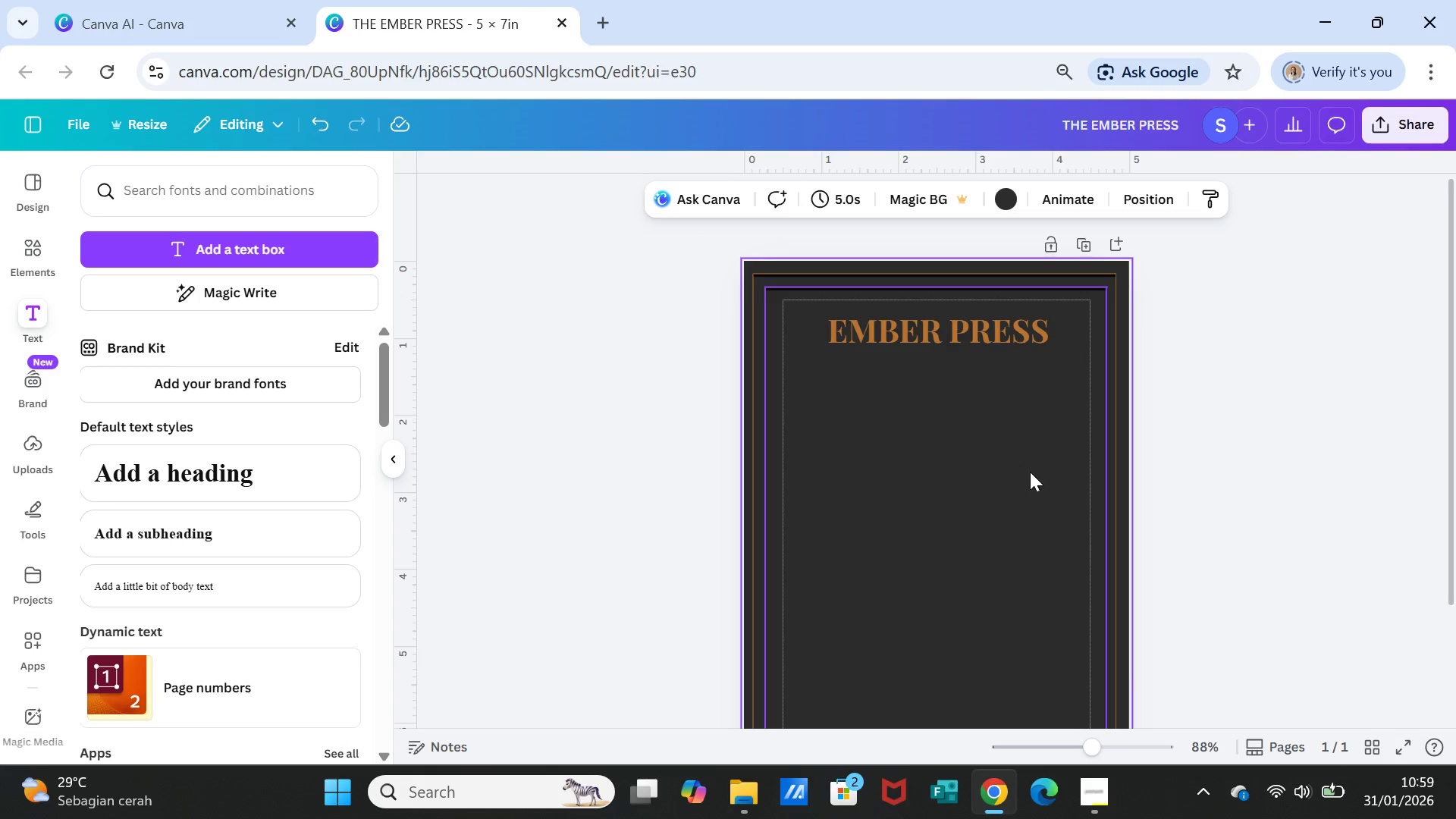 
wait(7.56)
 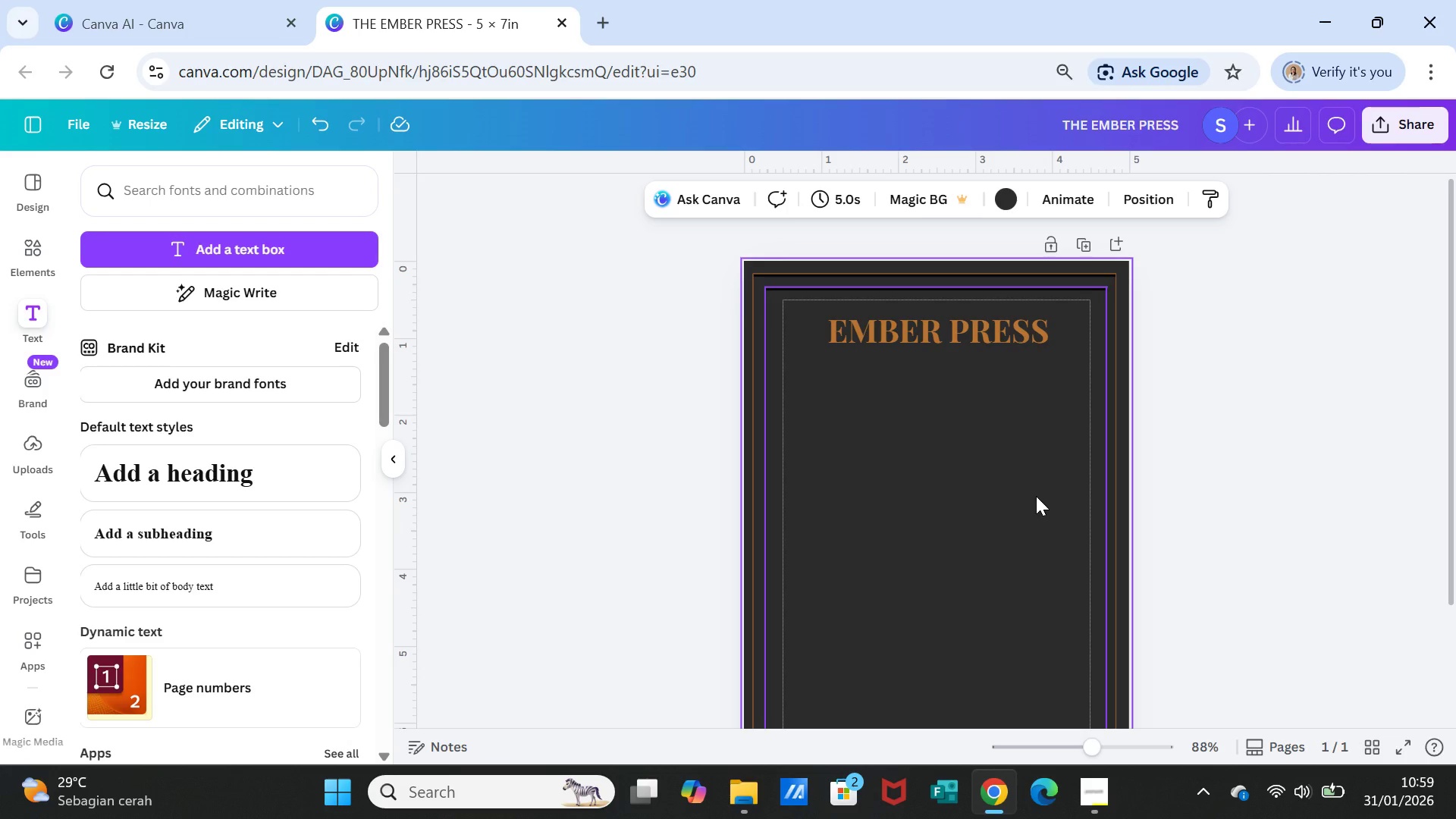 
left_click([991, 329])
 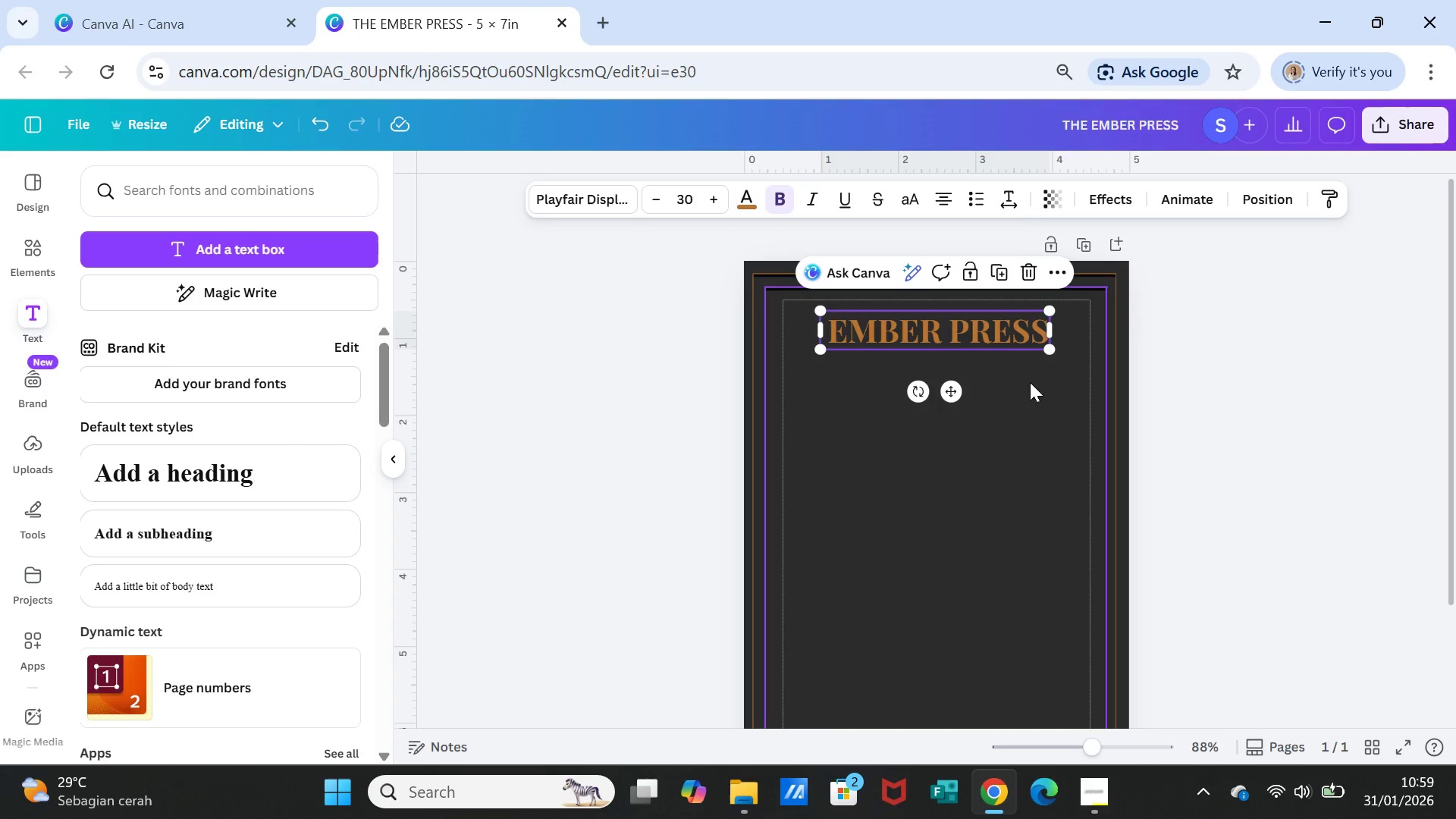 
wait(7.72)
 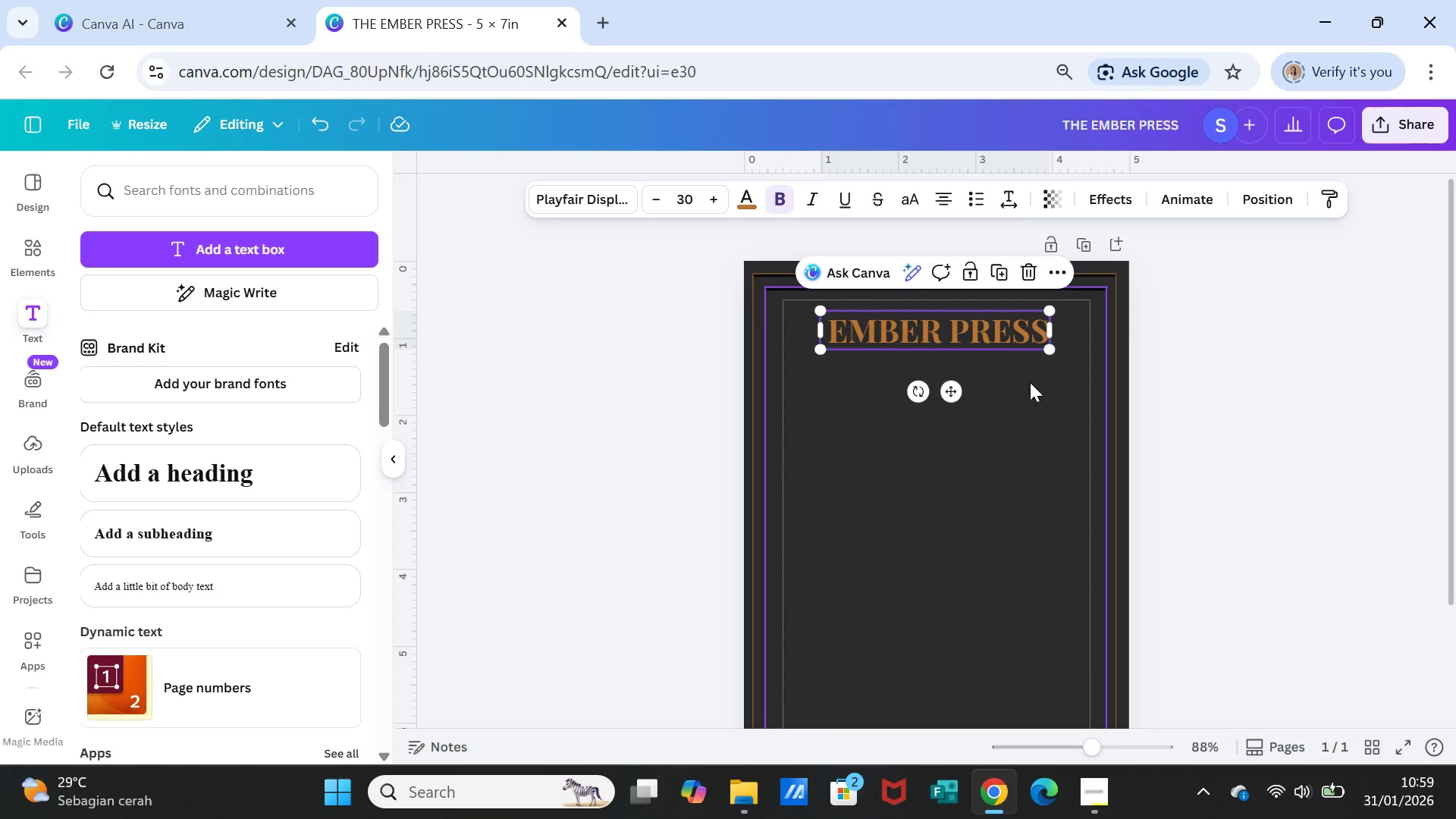 
left_click([1125, 360])
 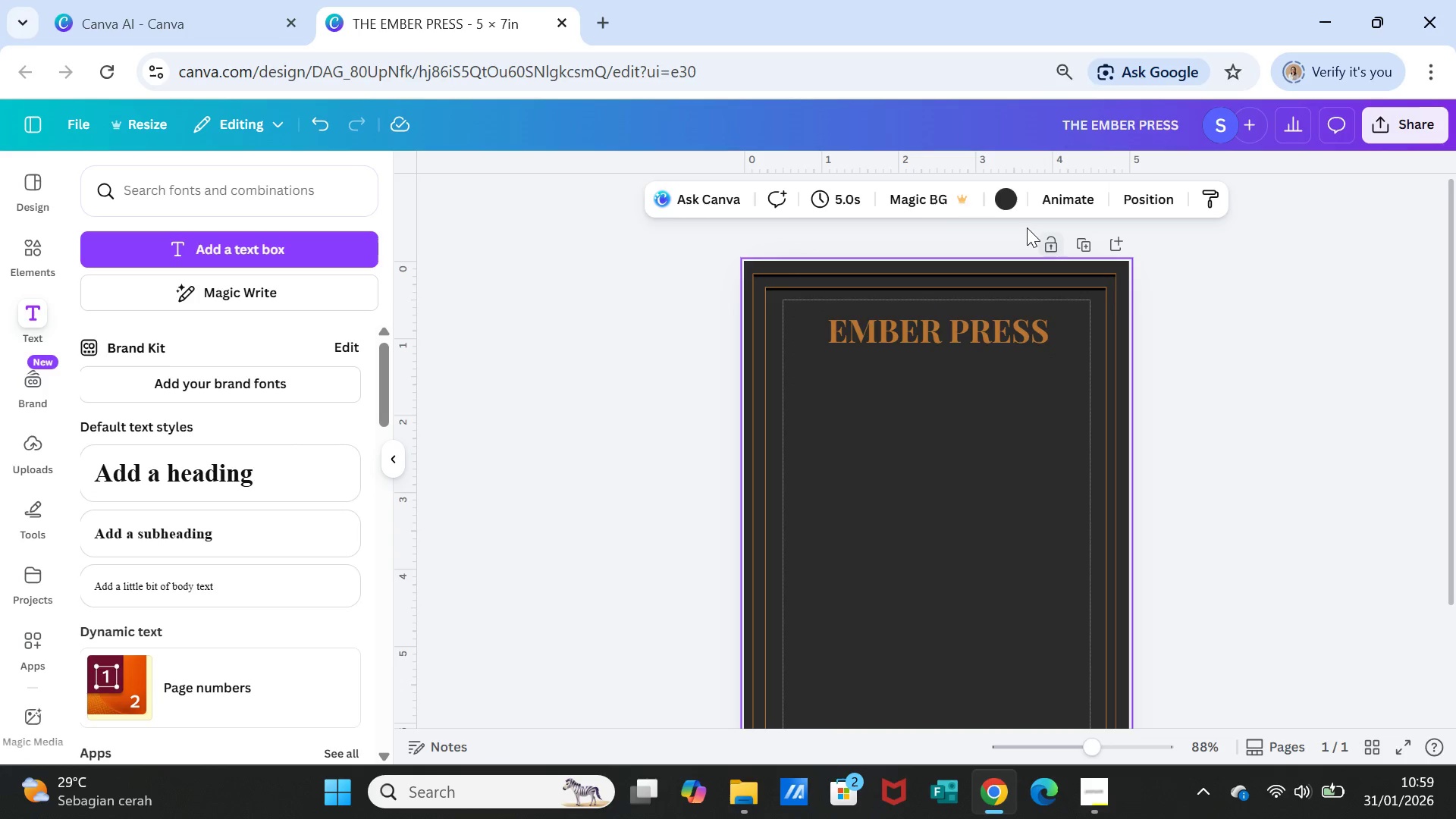 
left_click([911, 203])
 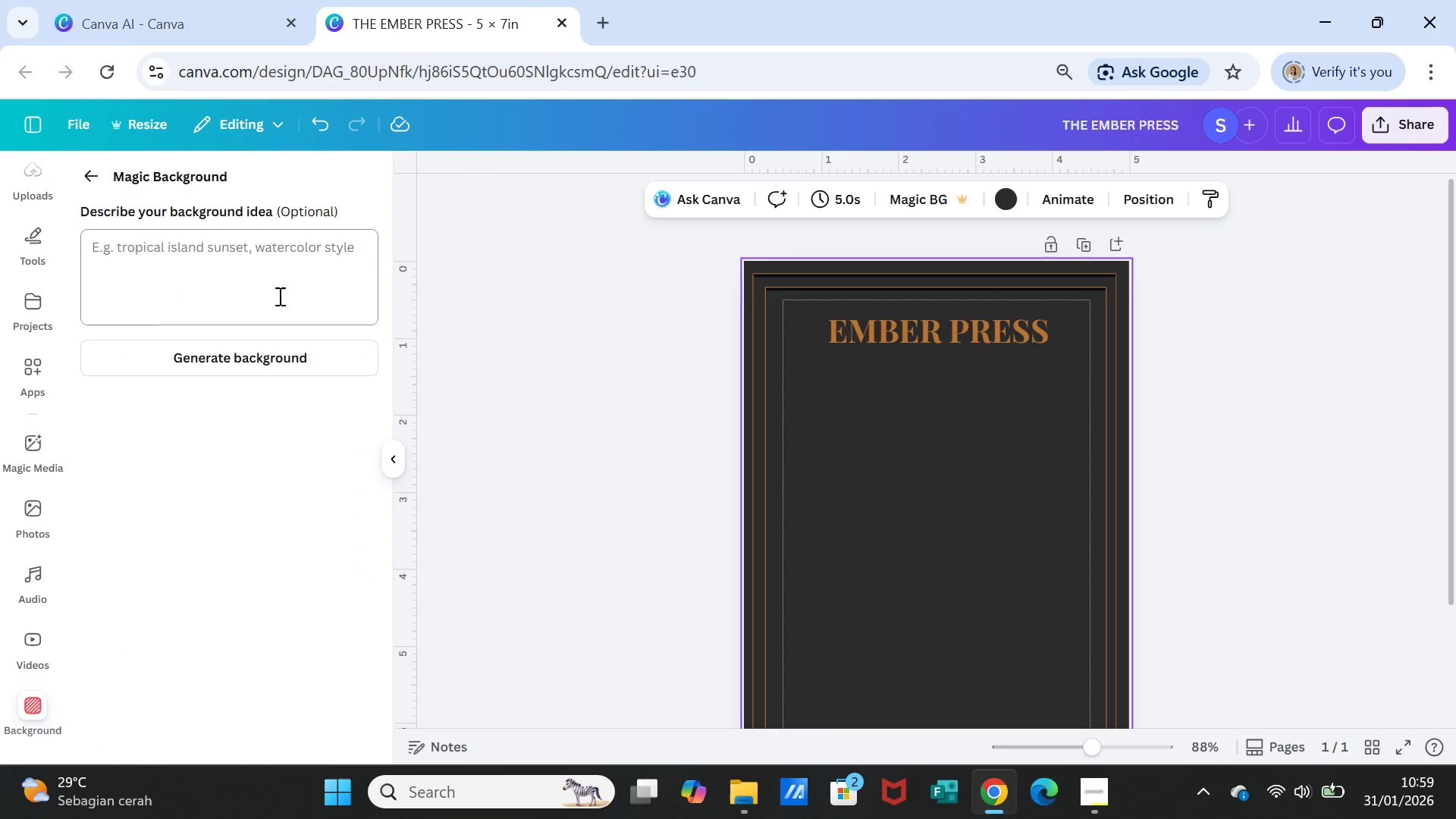 
left_click([227, 261])
 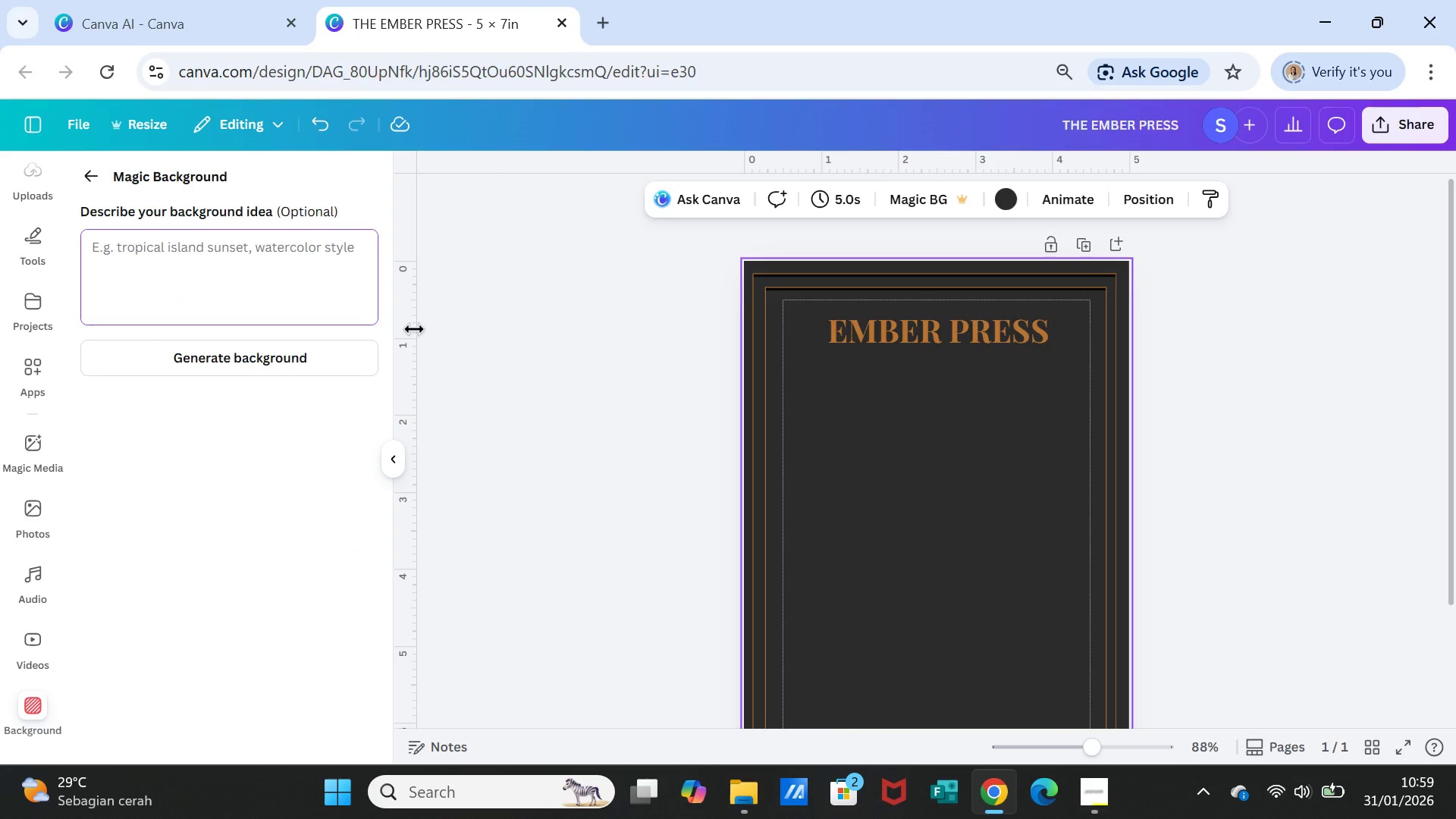 
type(charcoal)
 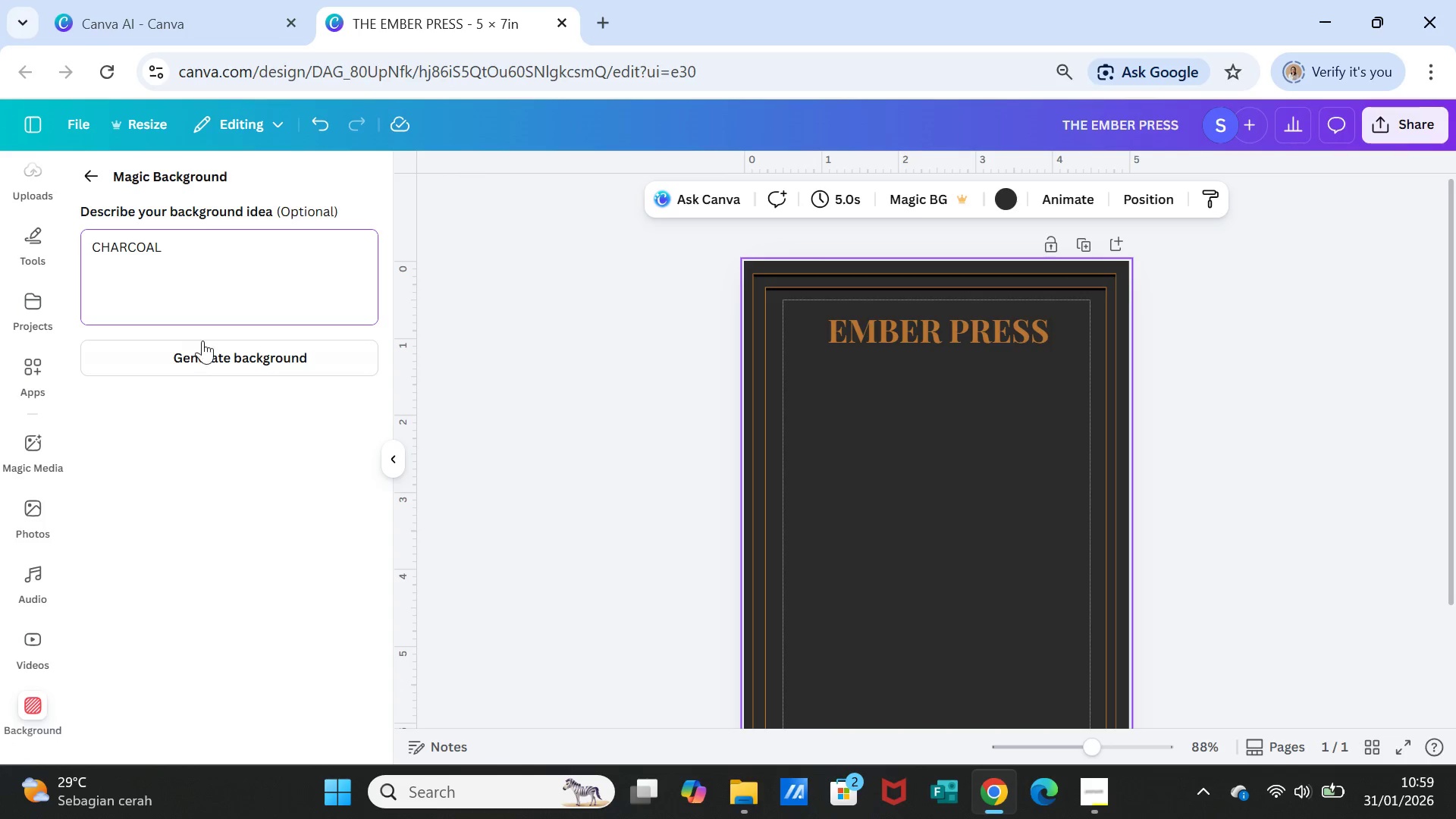 
left_click([202, 356])
 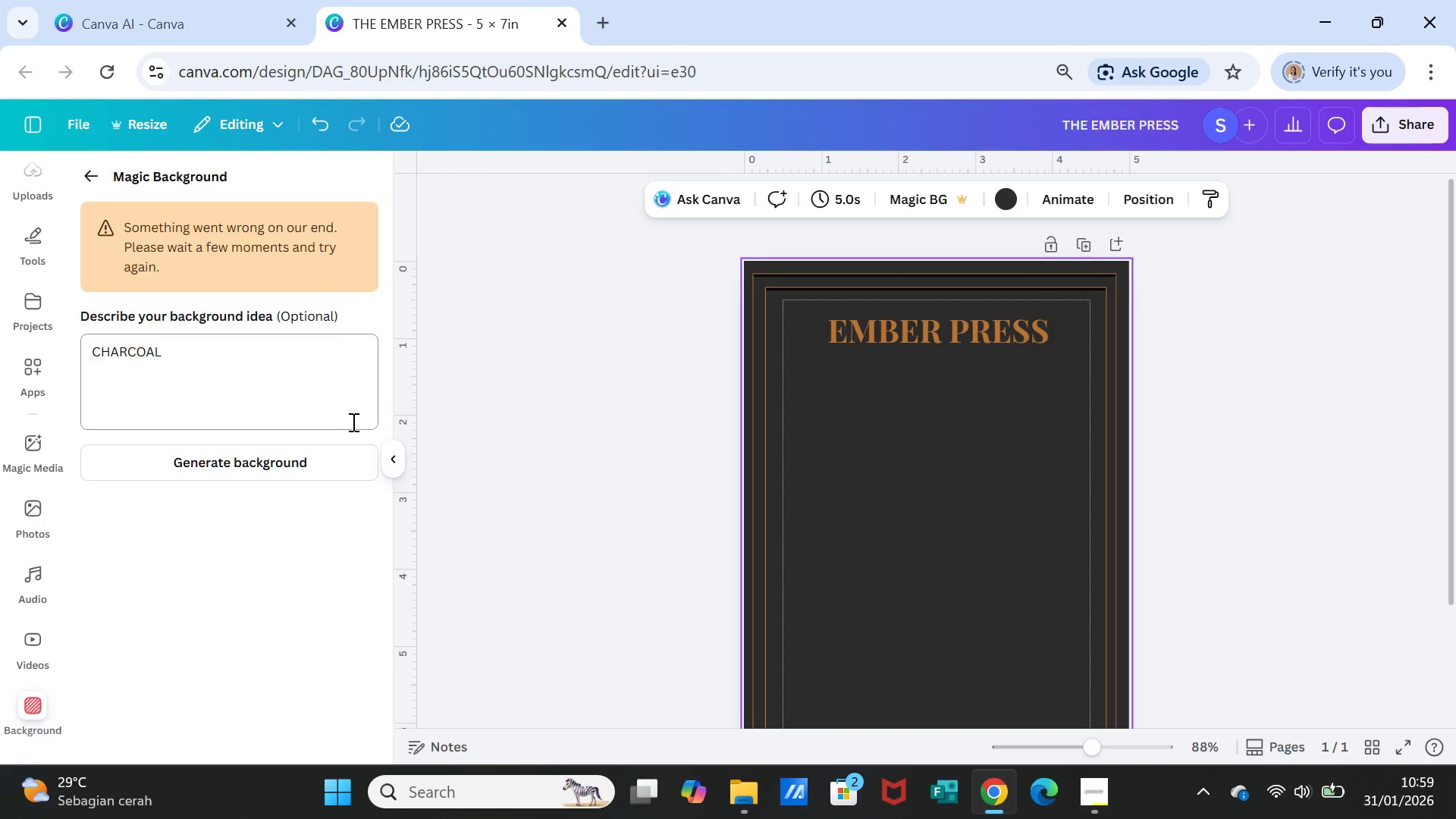 
wait(15.78)
 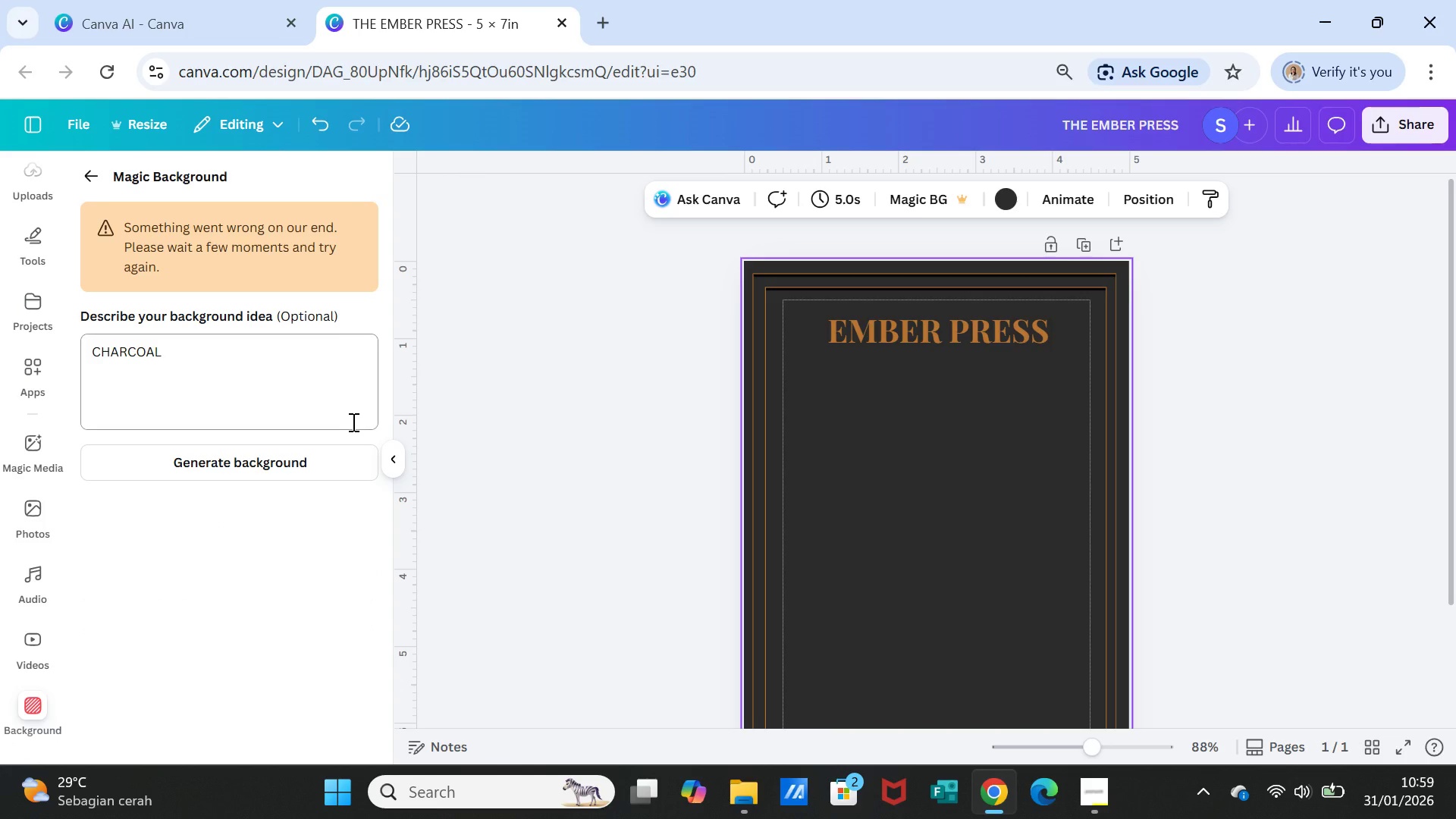 
left_click_drag(start_coordinate=[182, 360], to_coordinate=[90, 349])
 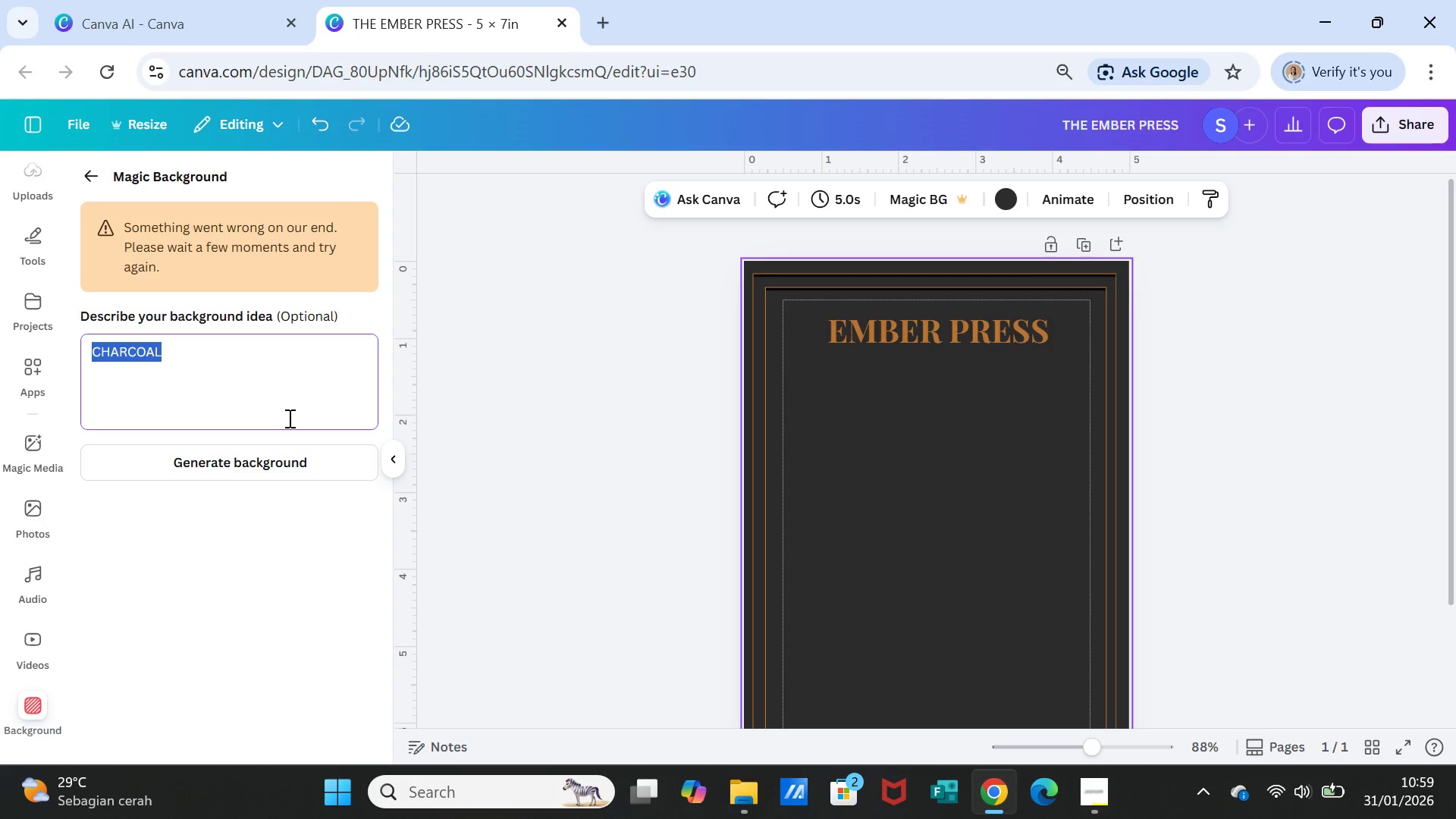 
type(black gray)
 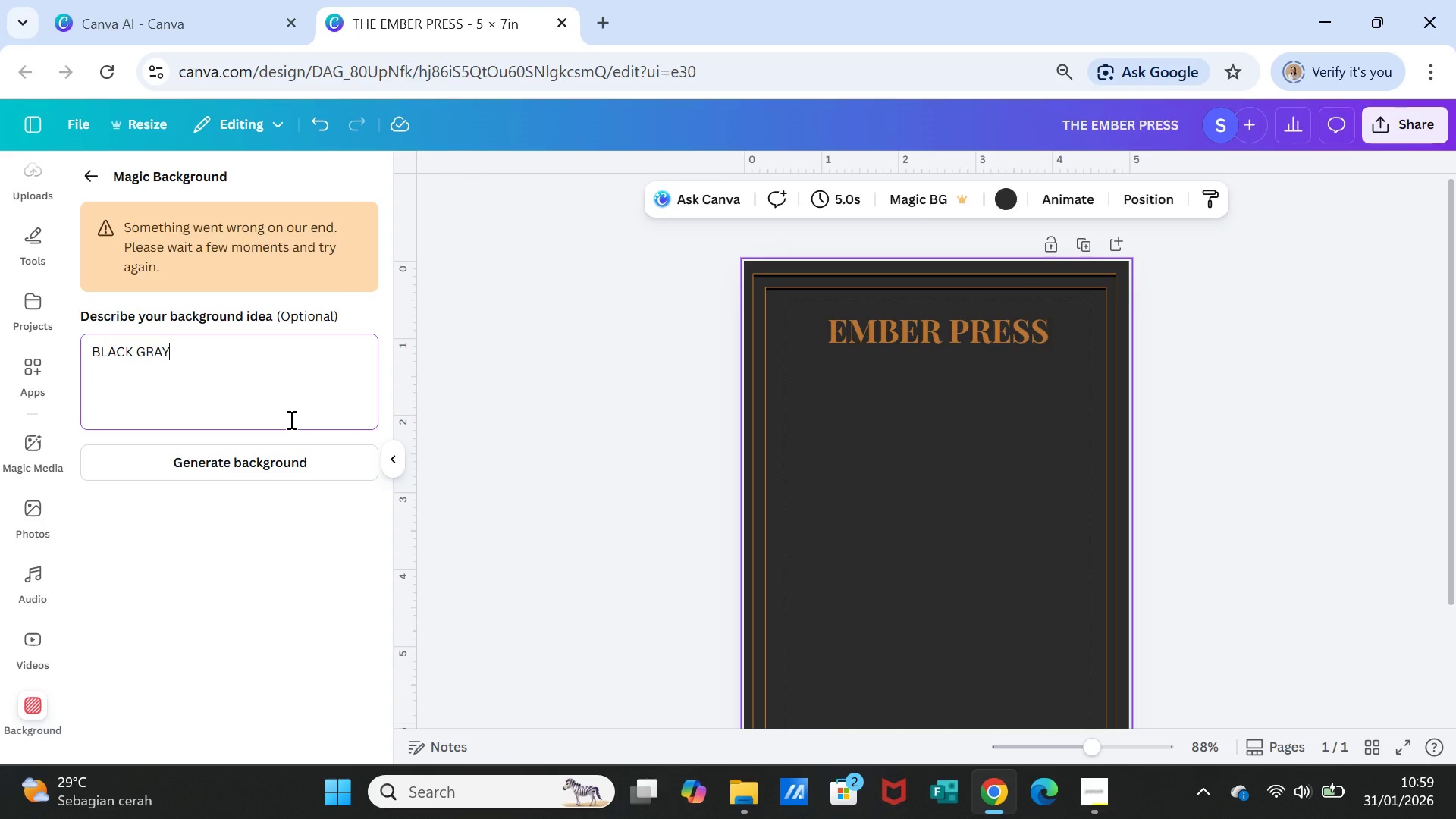 
key(Enter)
 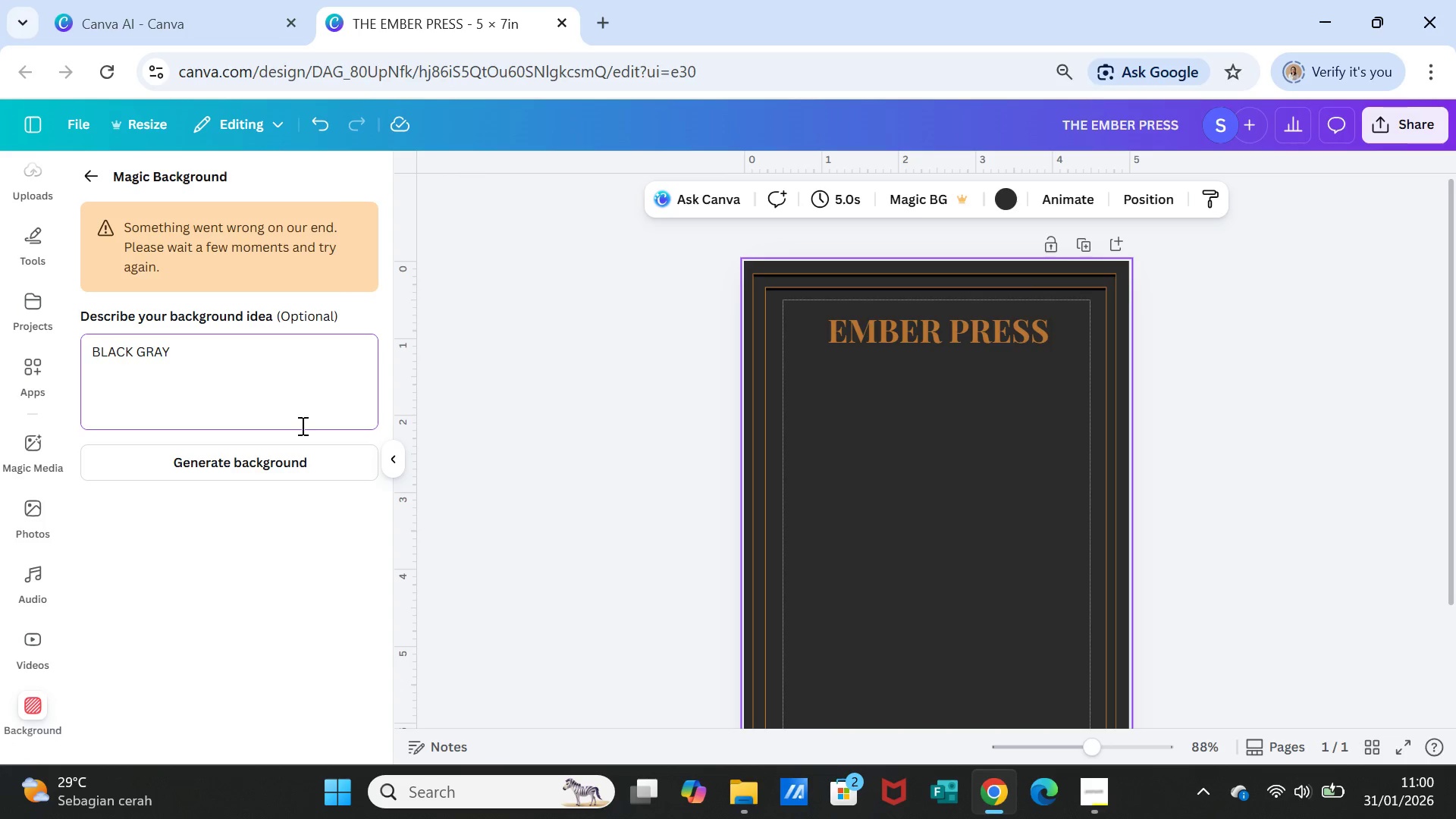 
left_click([301, 451])
 